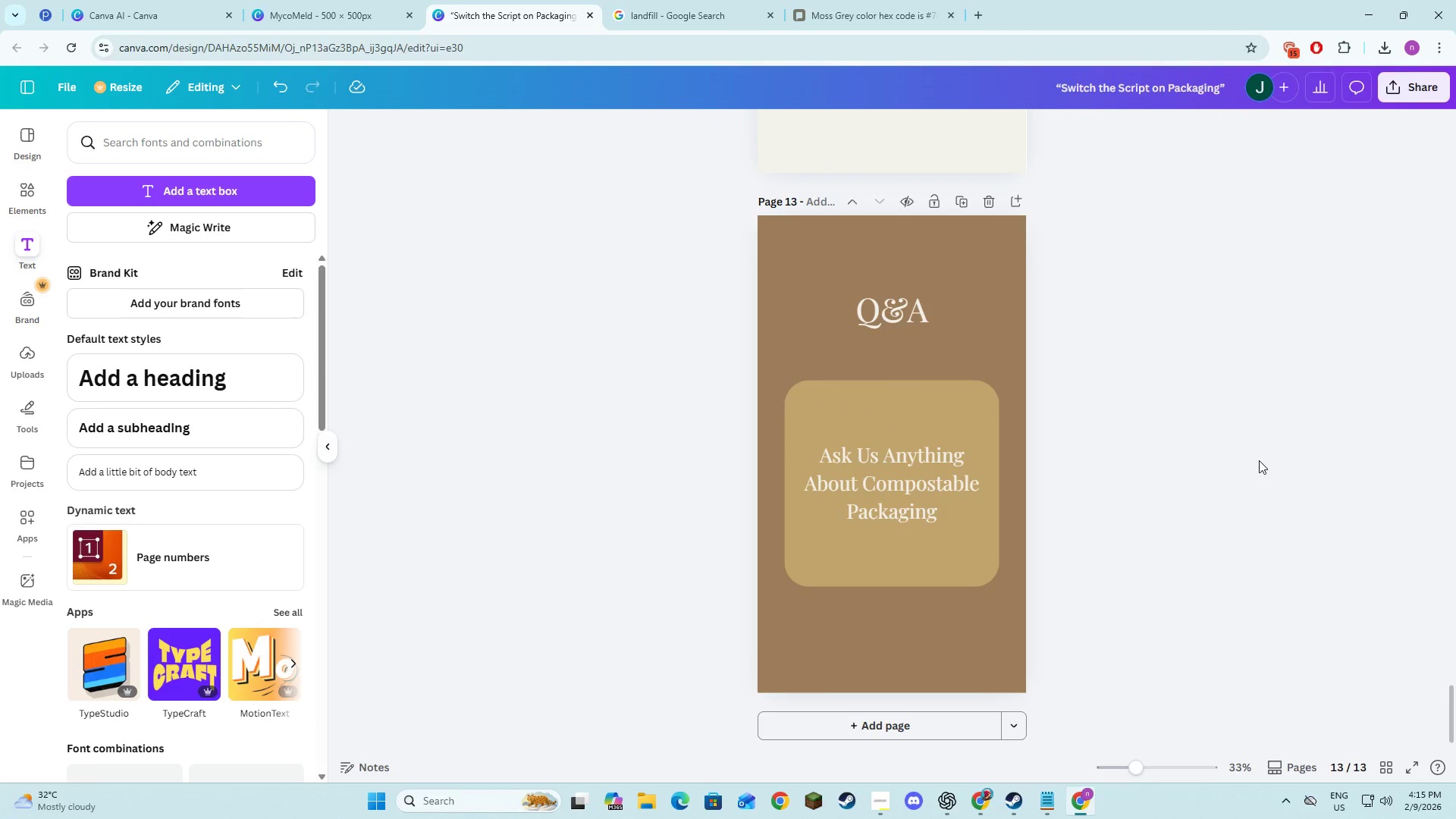 
double_click([1188, 544])
 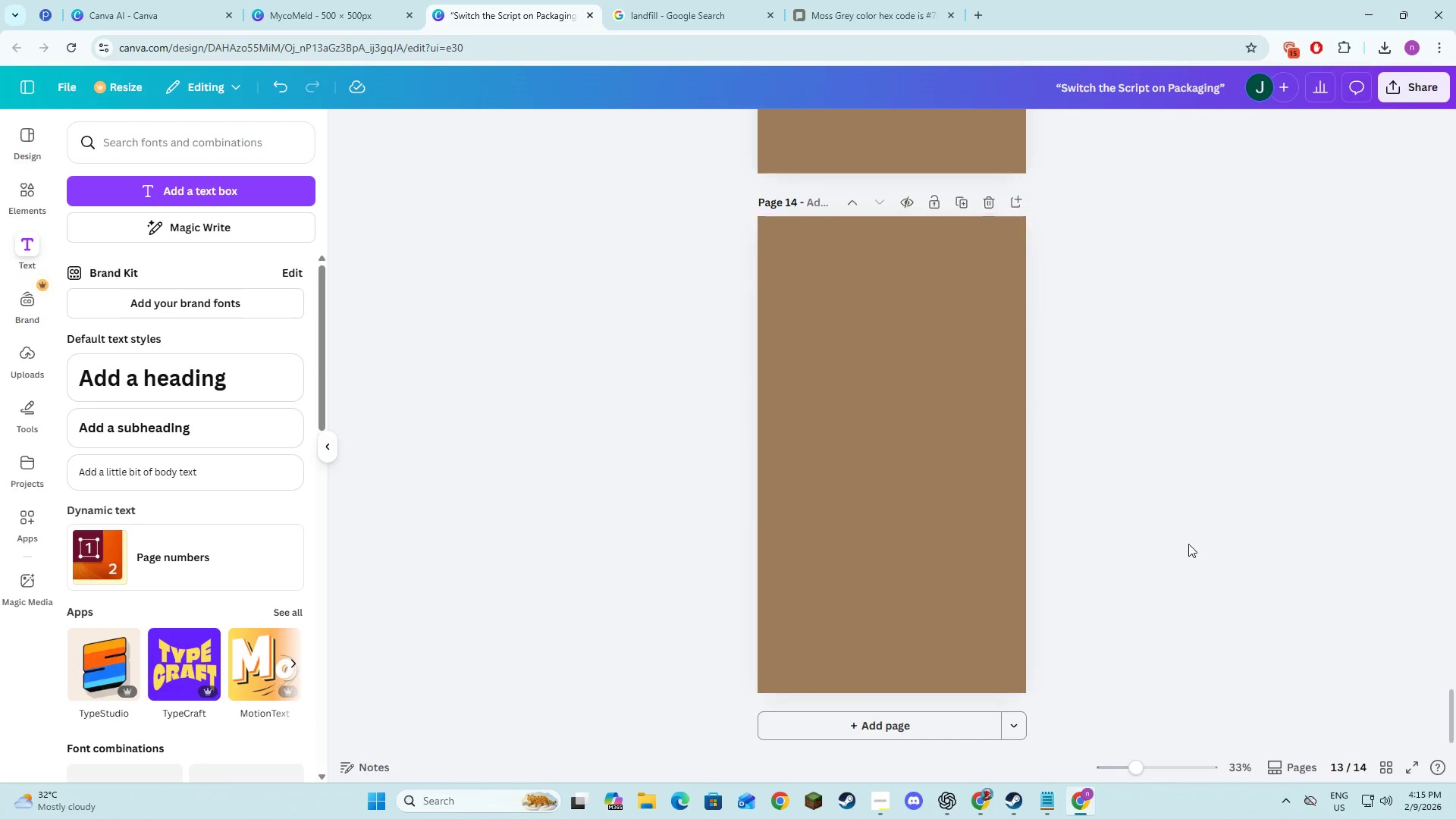 
key(Alt+AltLeft)
 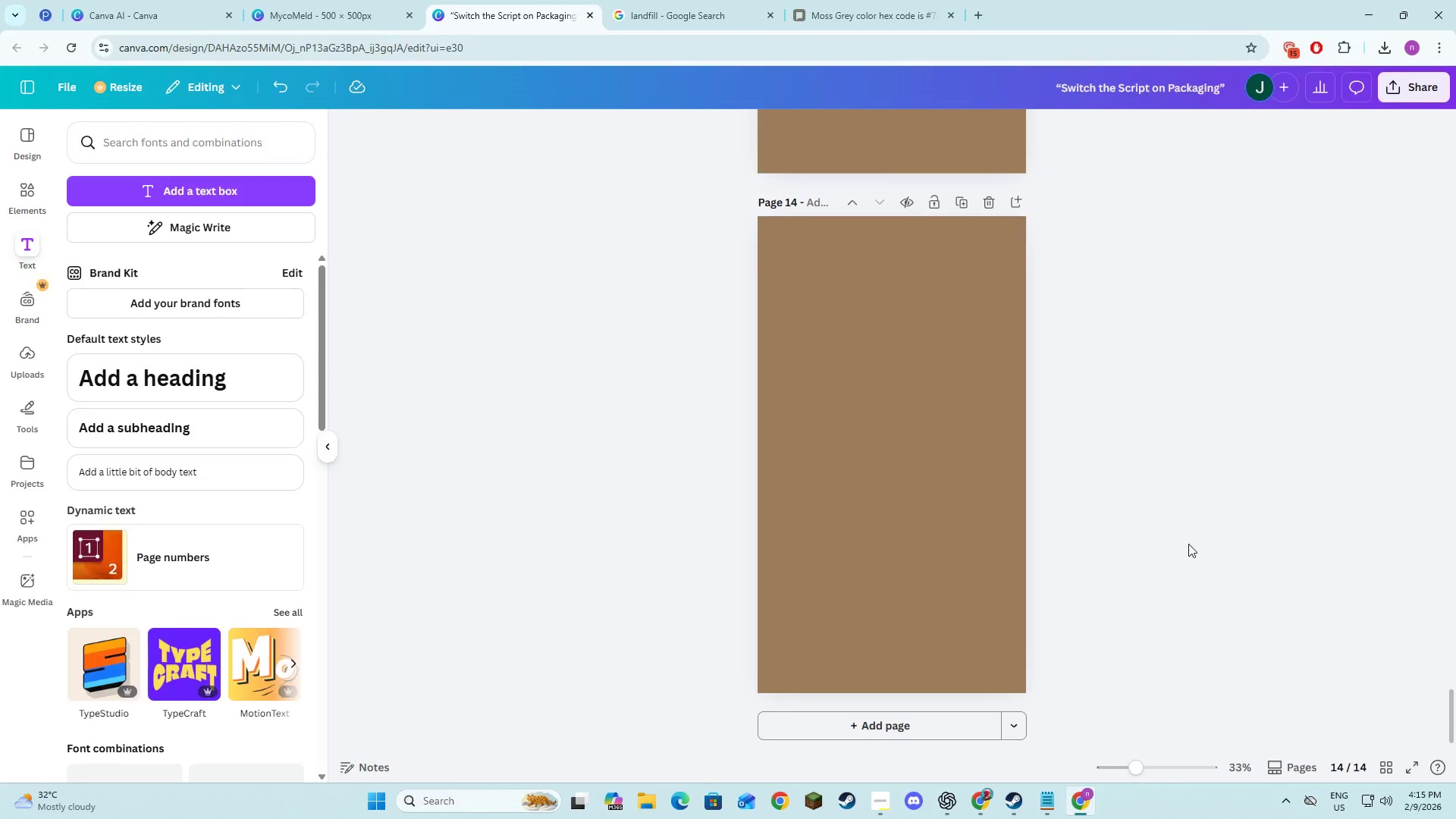 
key(Alt+Tab)
 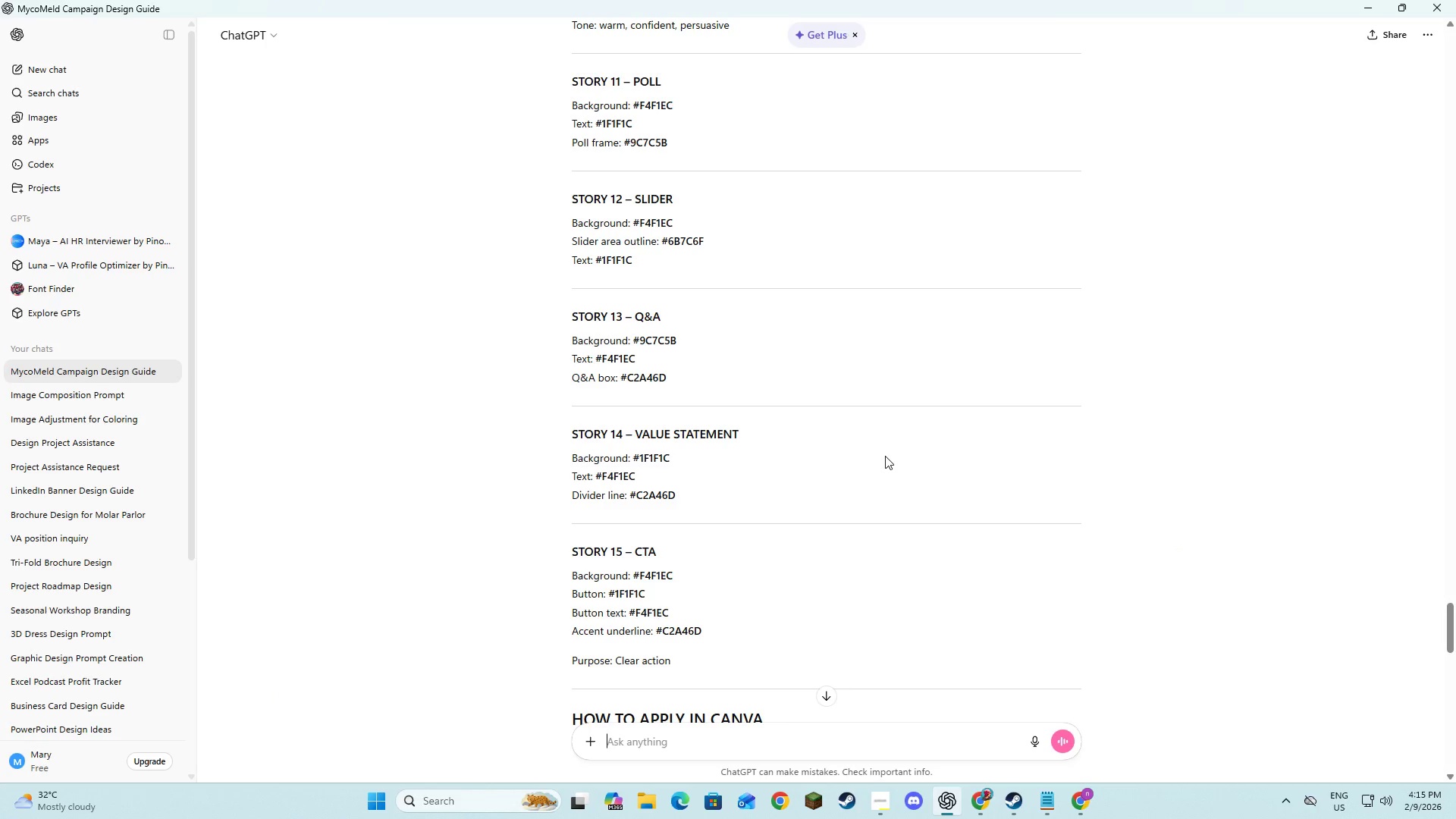 
key(Alt+AltLeft)
 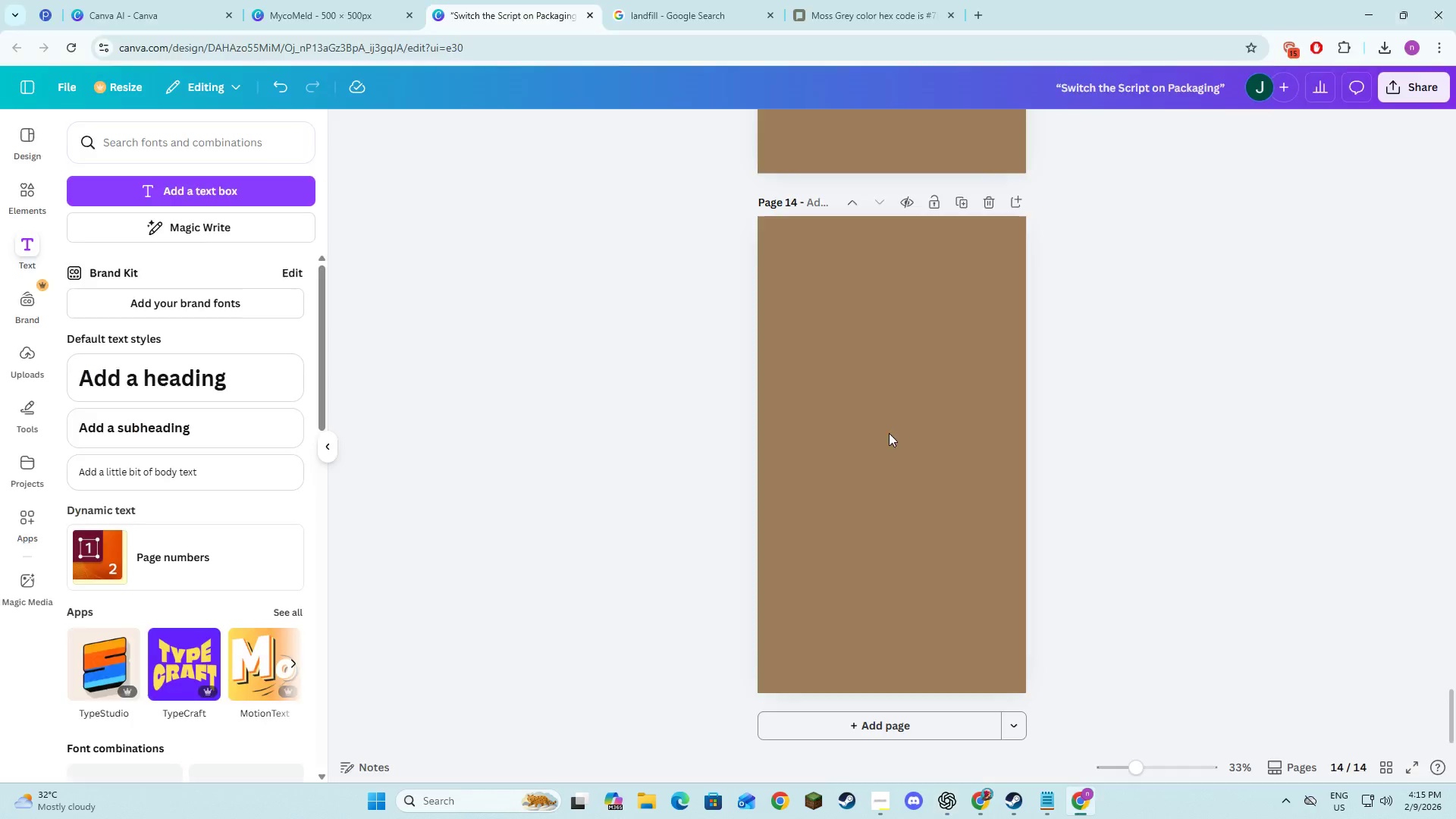 
key(Alt+Tab)
 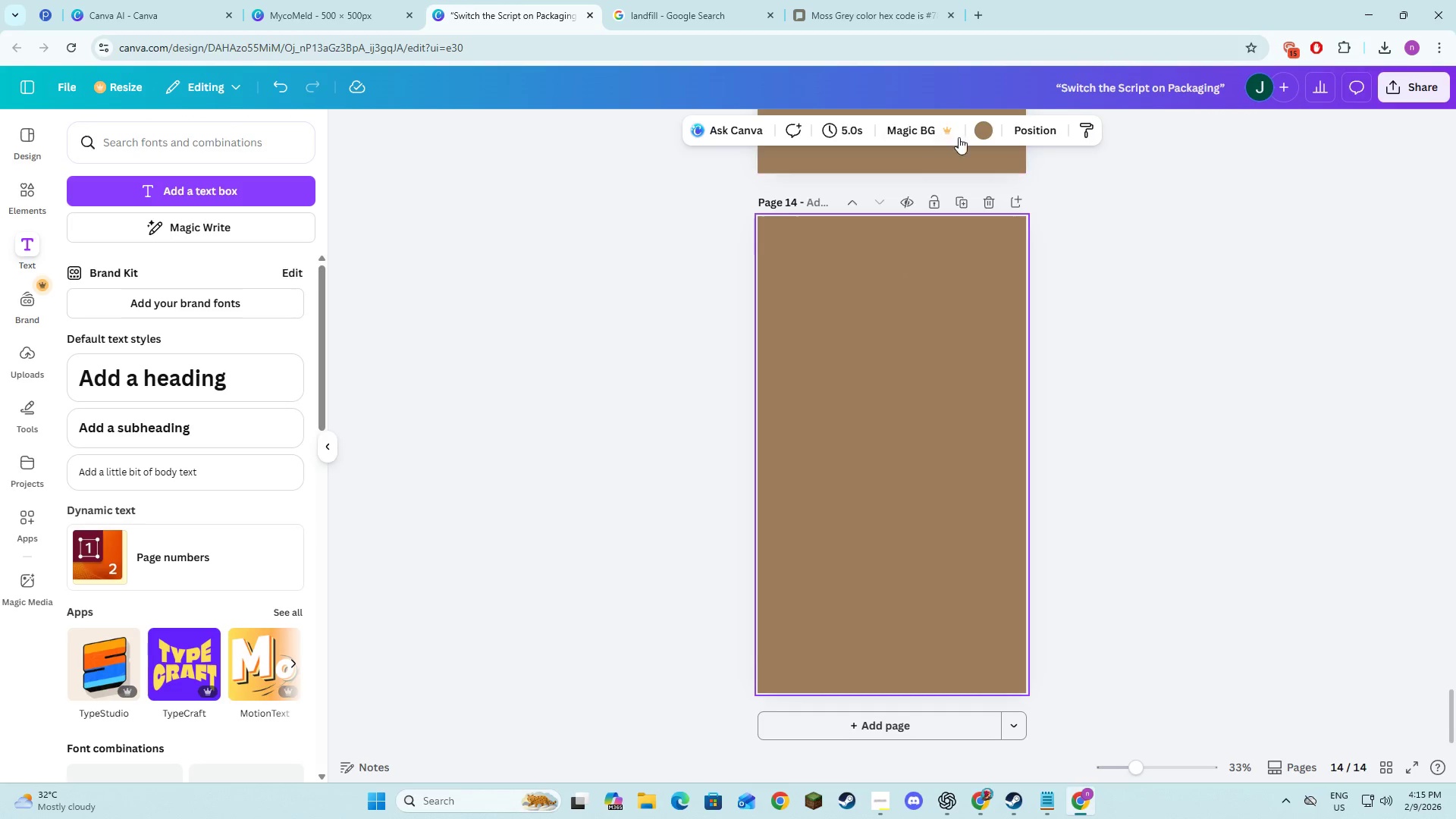 
scroll: coordinate [1259, 460], scroll_direction: down, amount: 3.0
 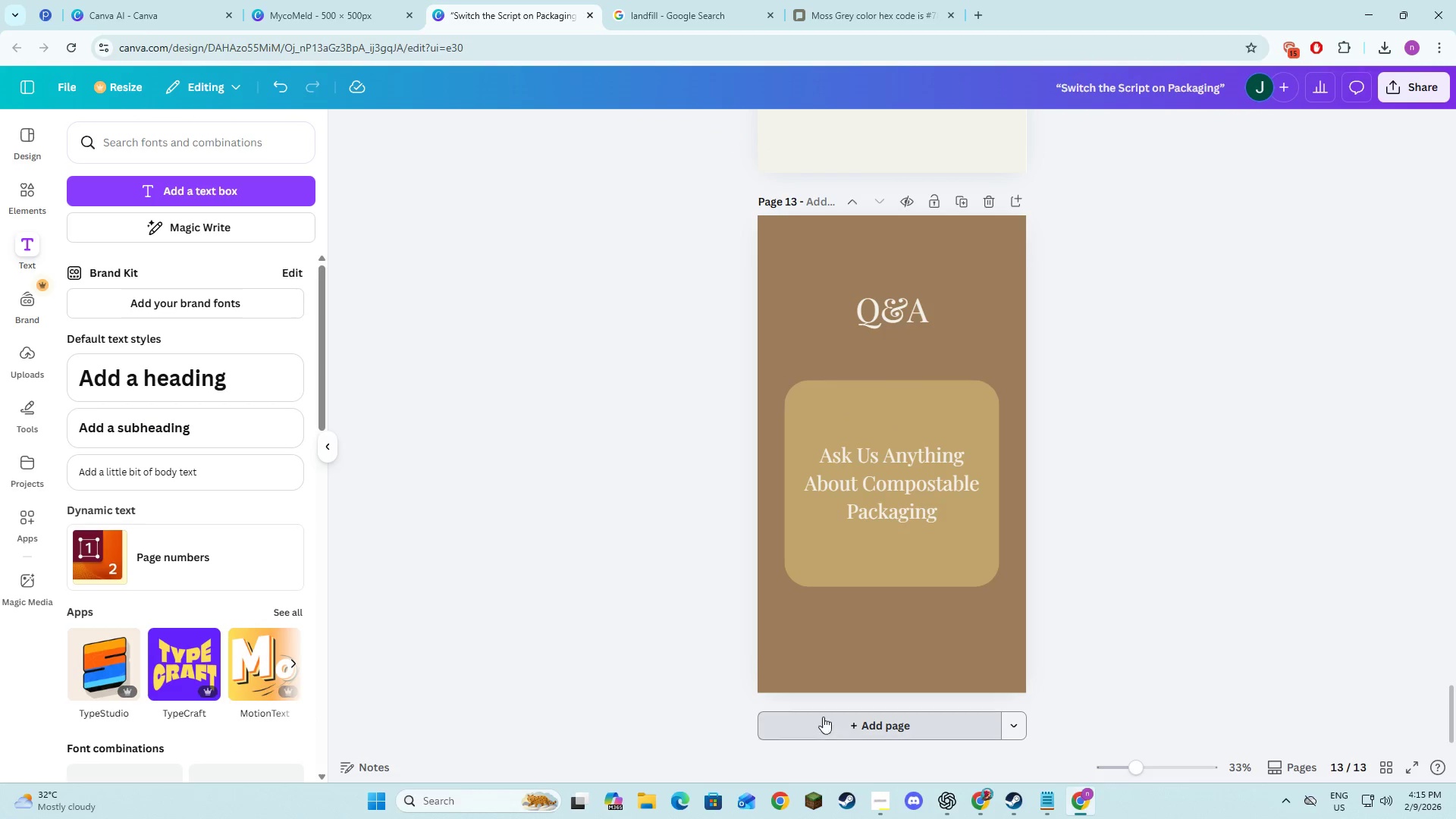 
left_click([974, 130])
 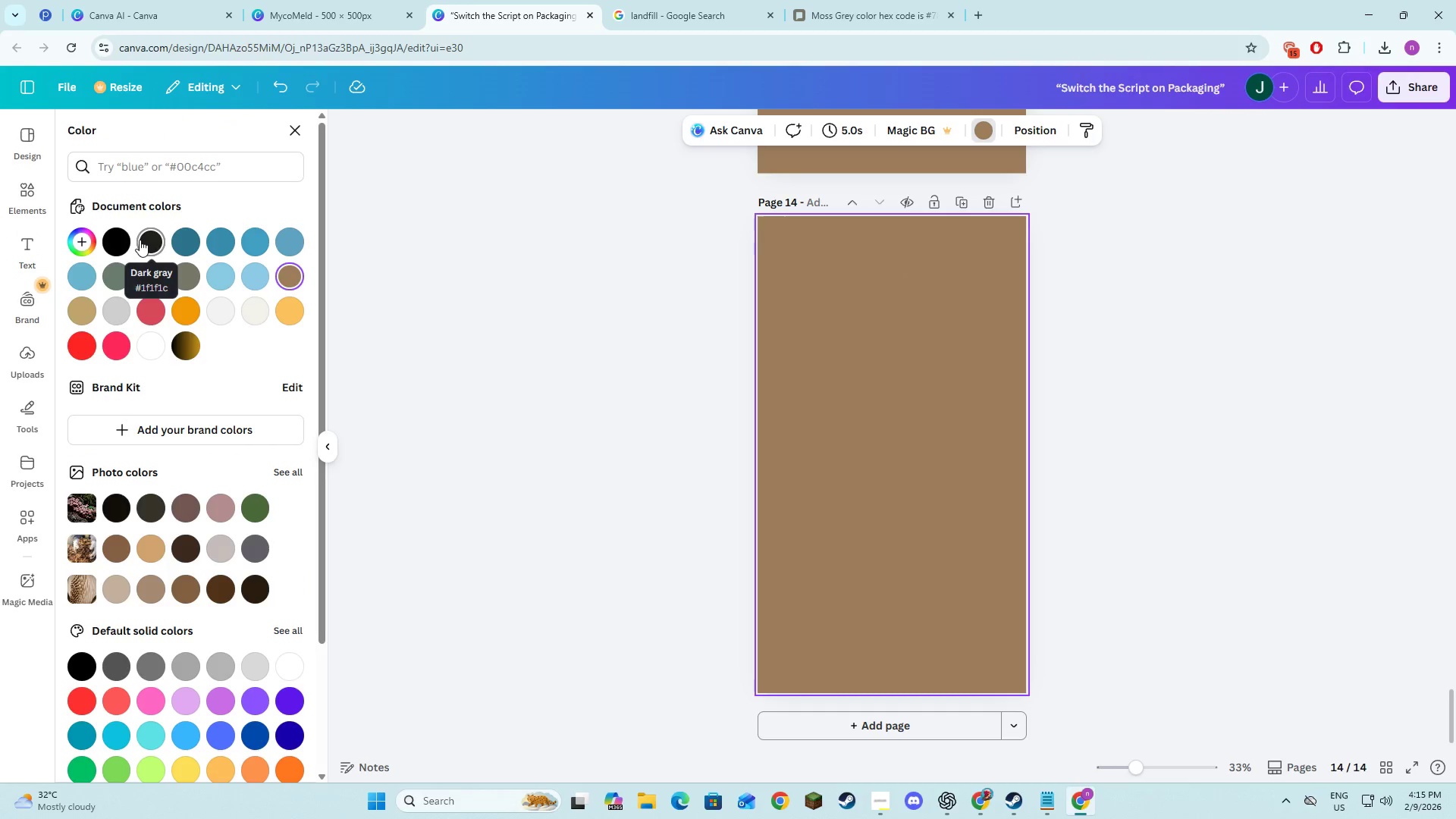 
double_click([500, 475])
 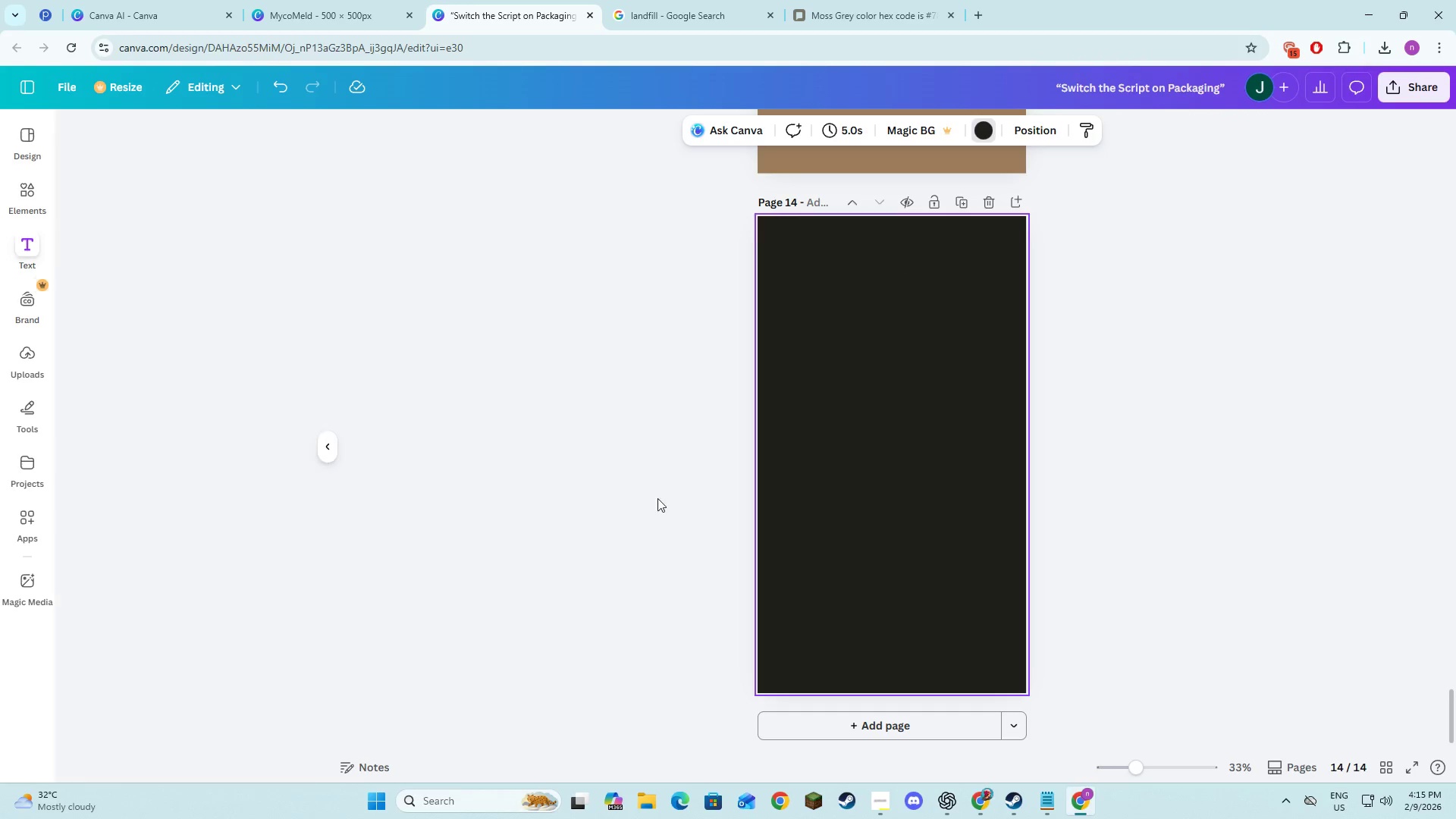 
triple_click([858, 520])
 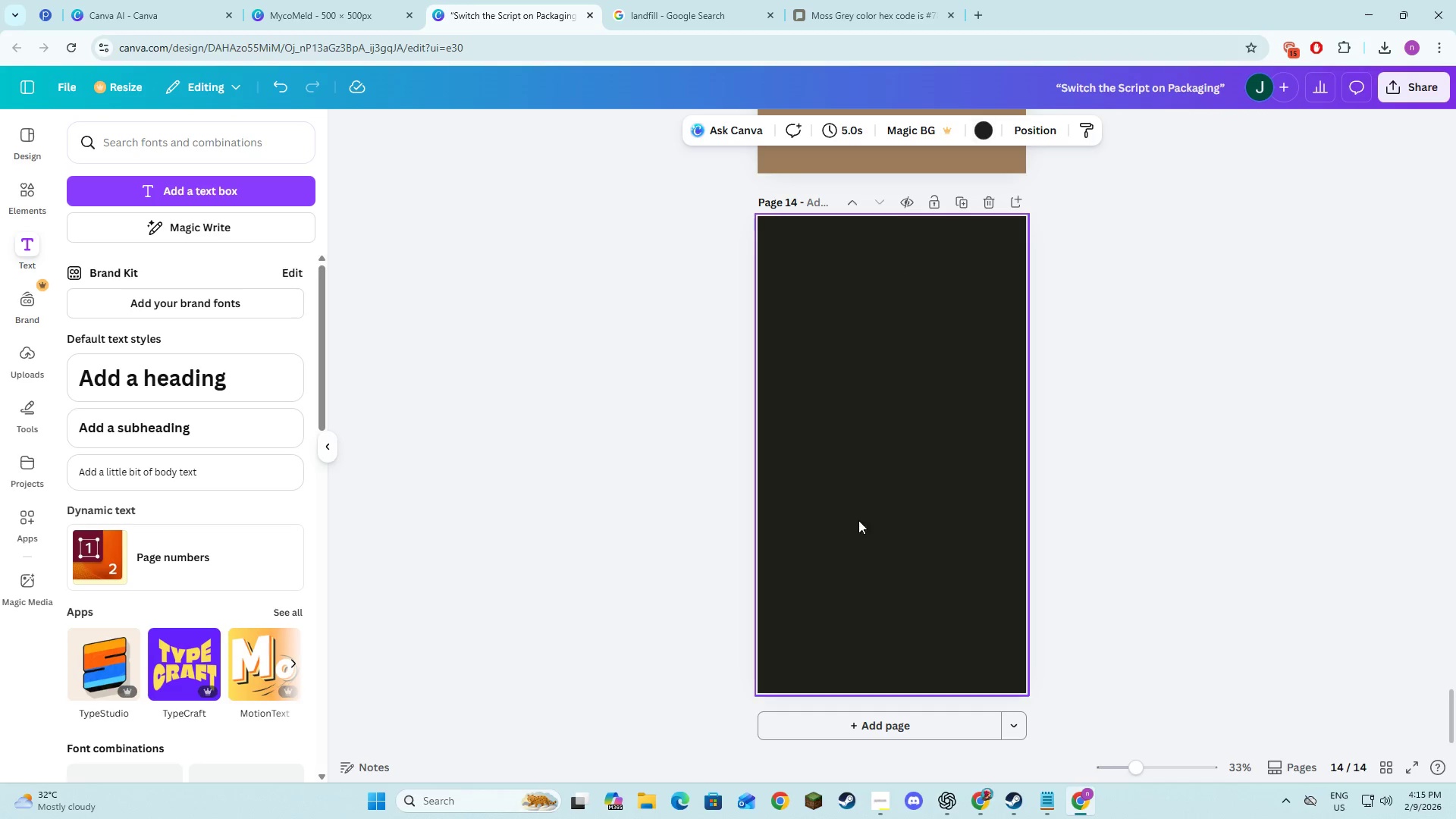 
key(Alt+AltLeft)
 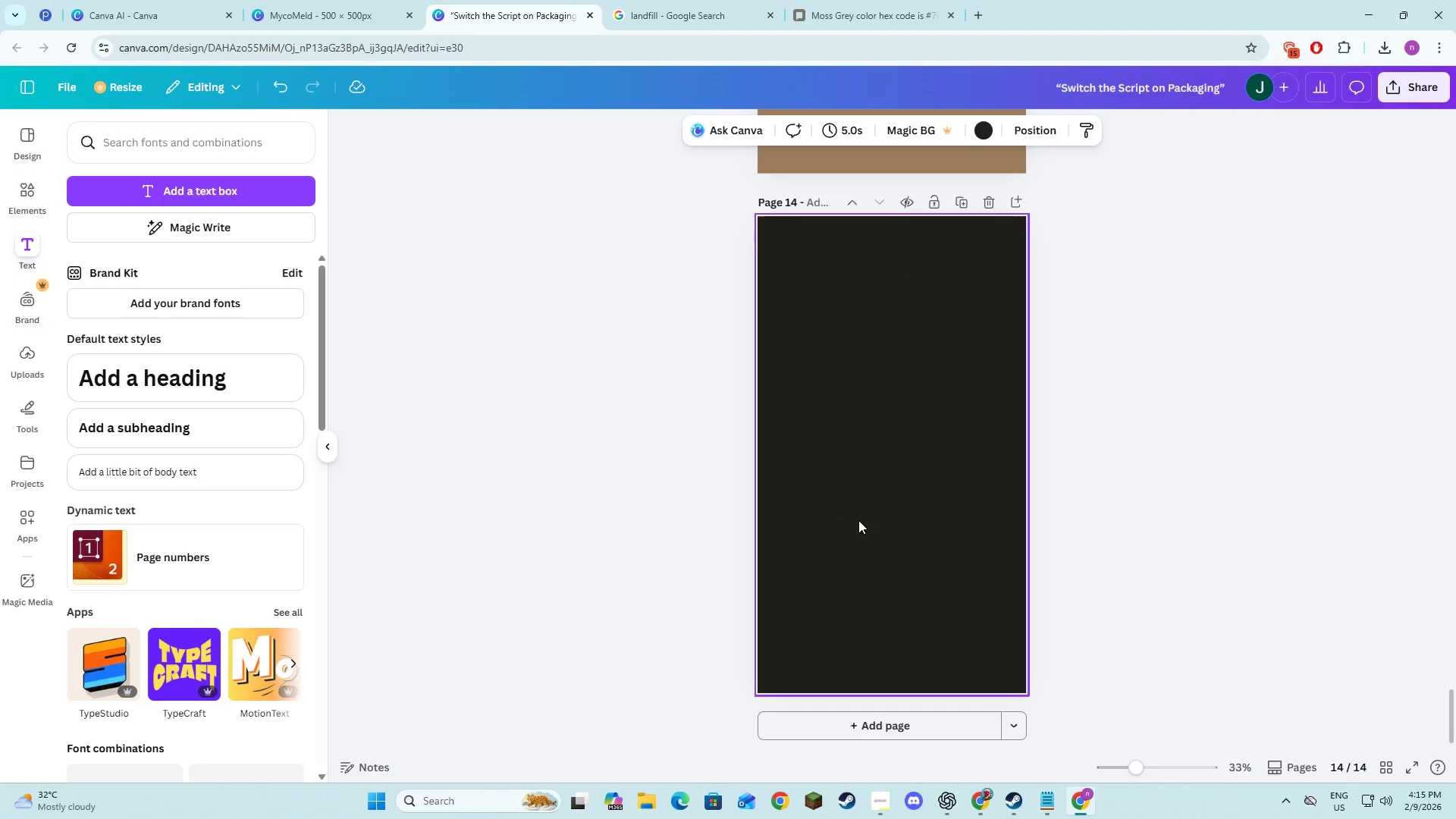 
key(Alt+Tab)
 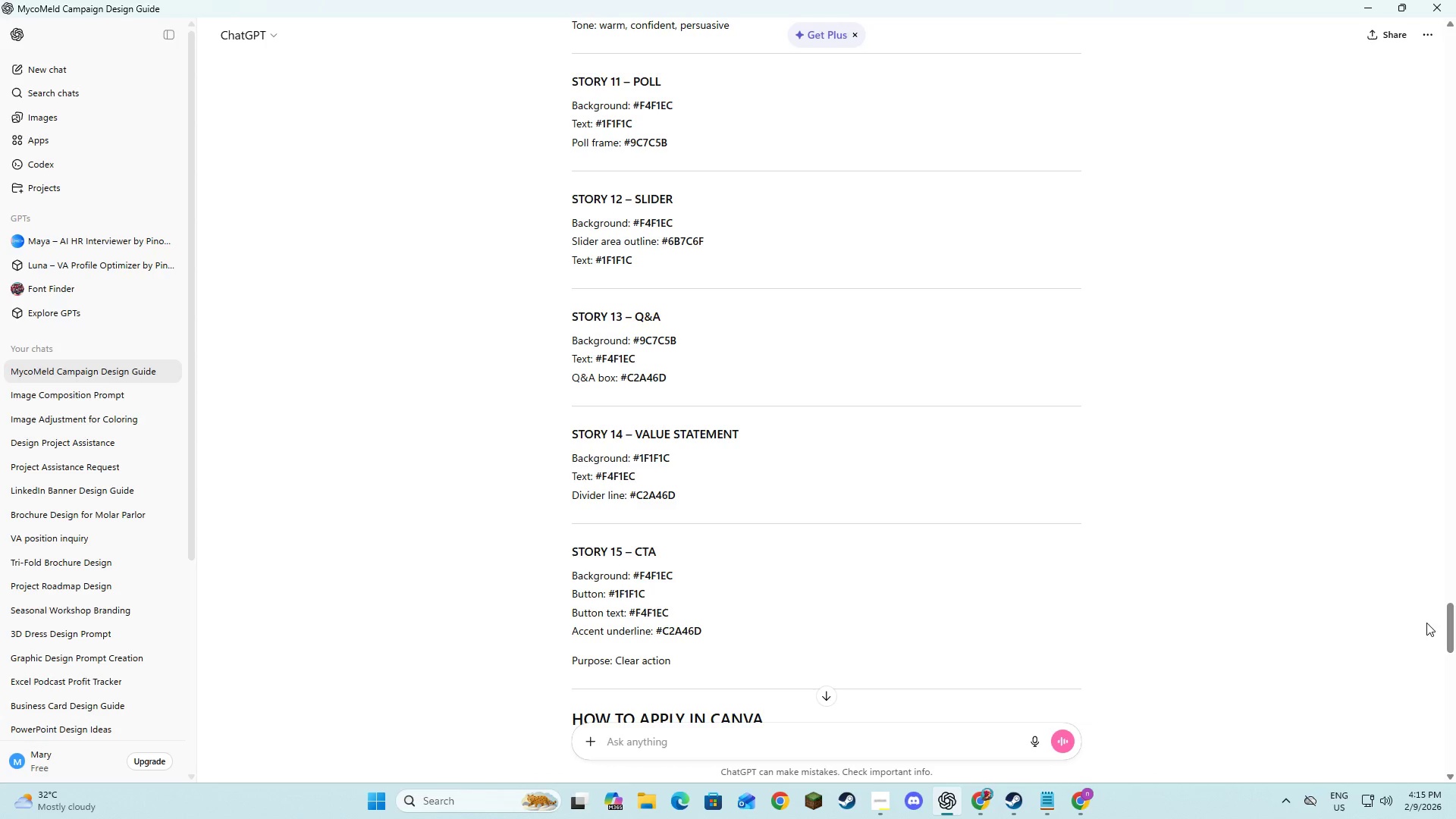 
left_click_drag(start_coordinate=[1449, 635], to_coordinate=[1445, 350])
 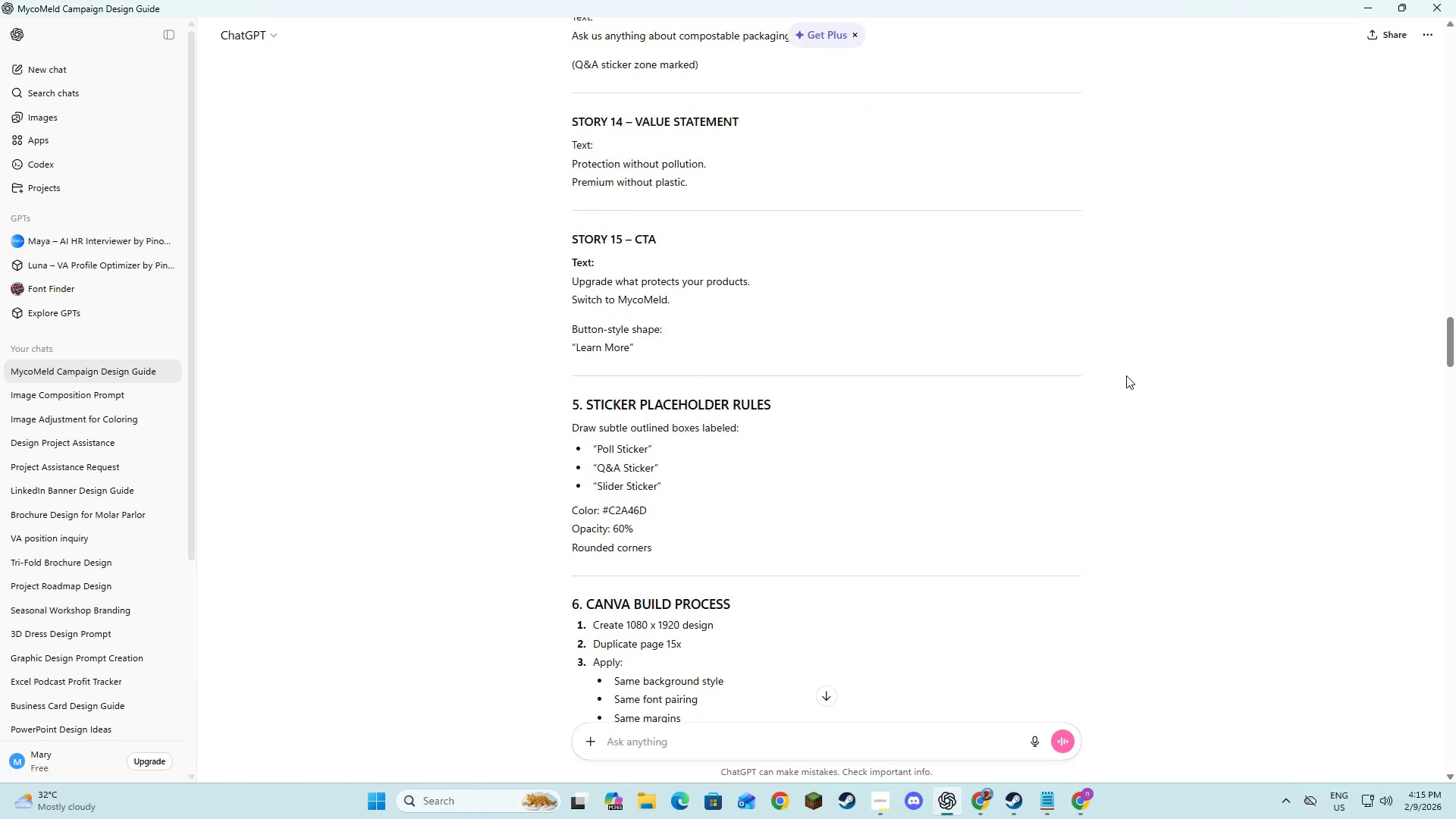 
left_click([1126, 375])
 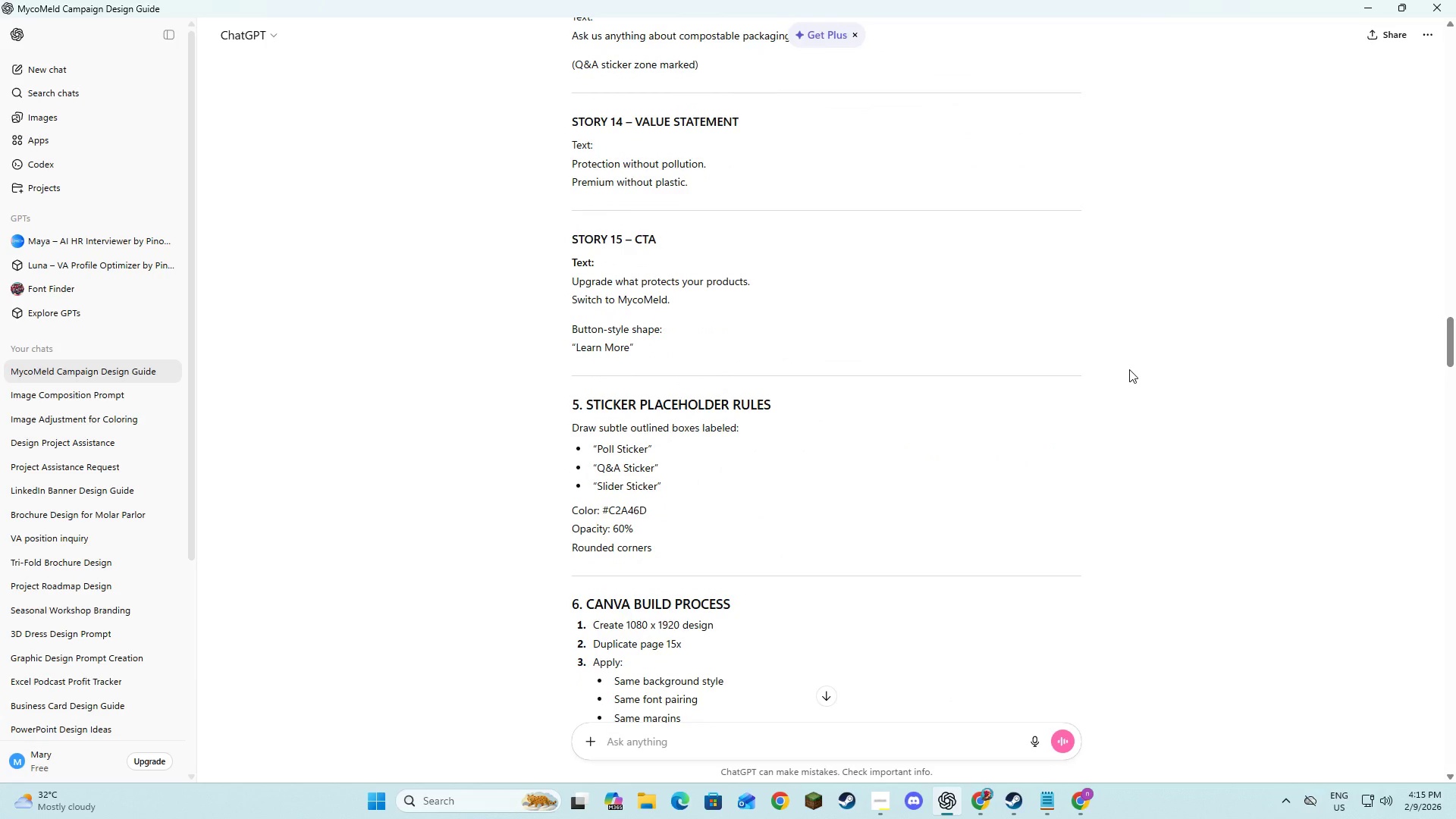 
key(Alt+AltLeft)
 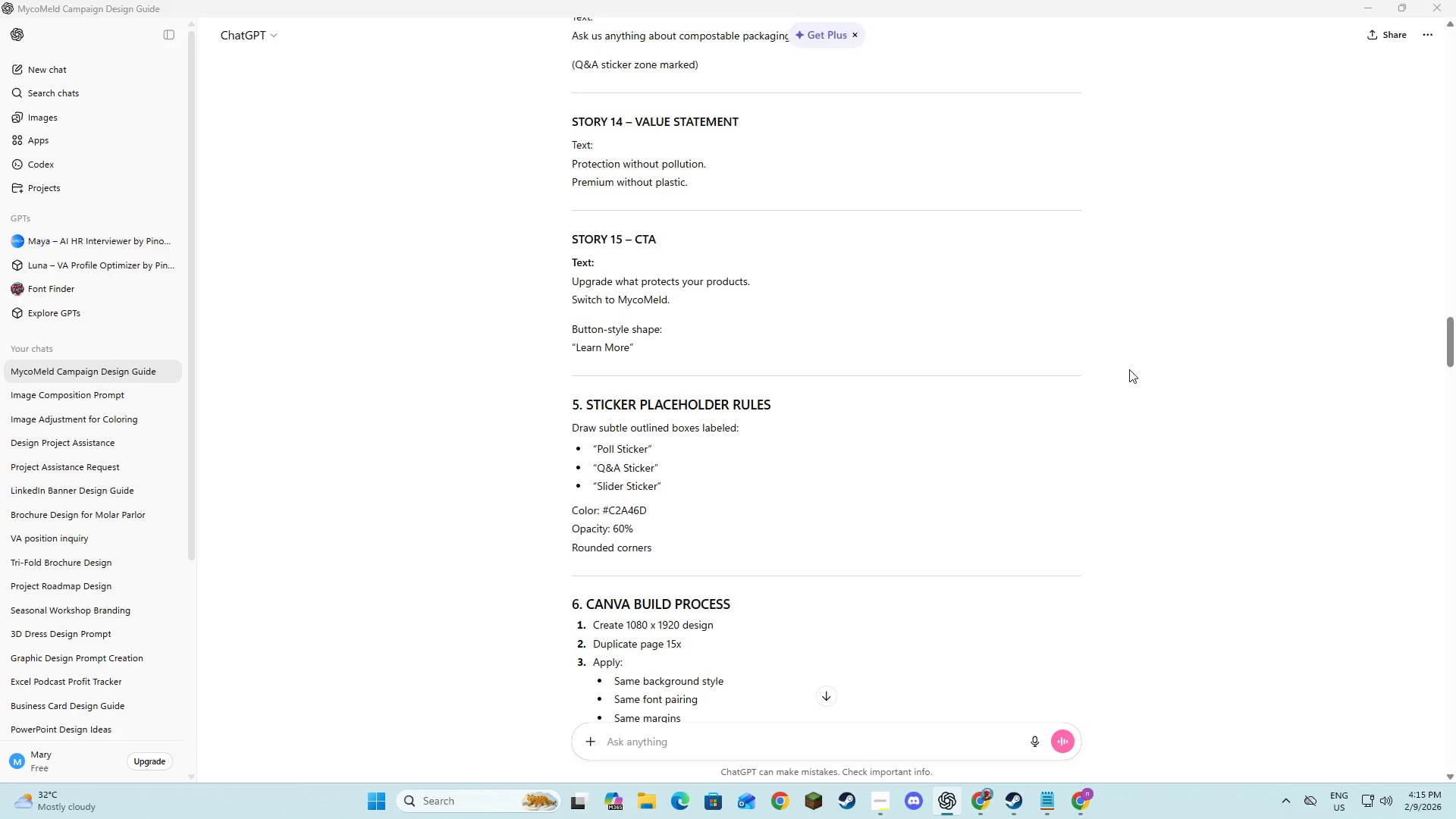 
key(Alt+Tab)
 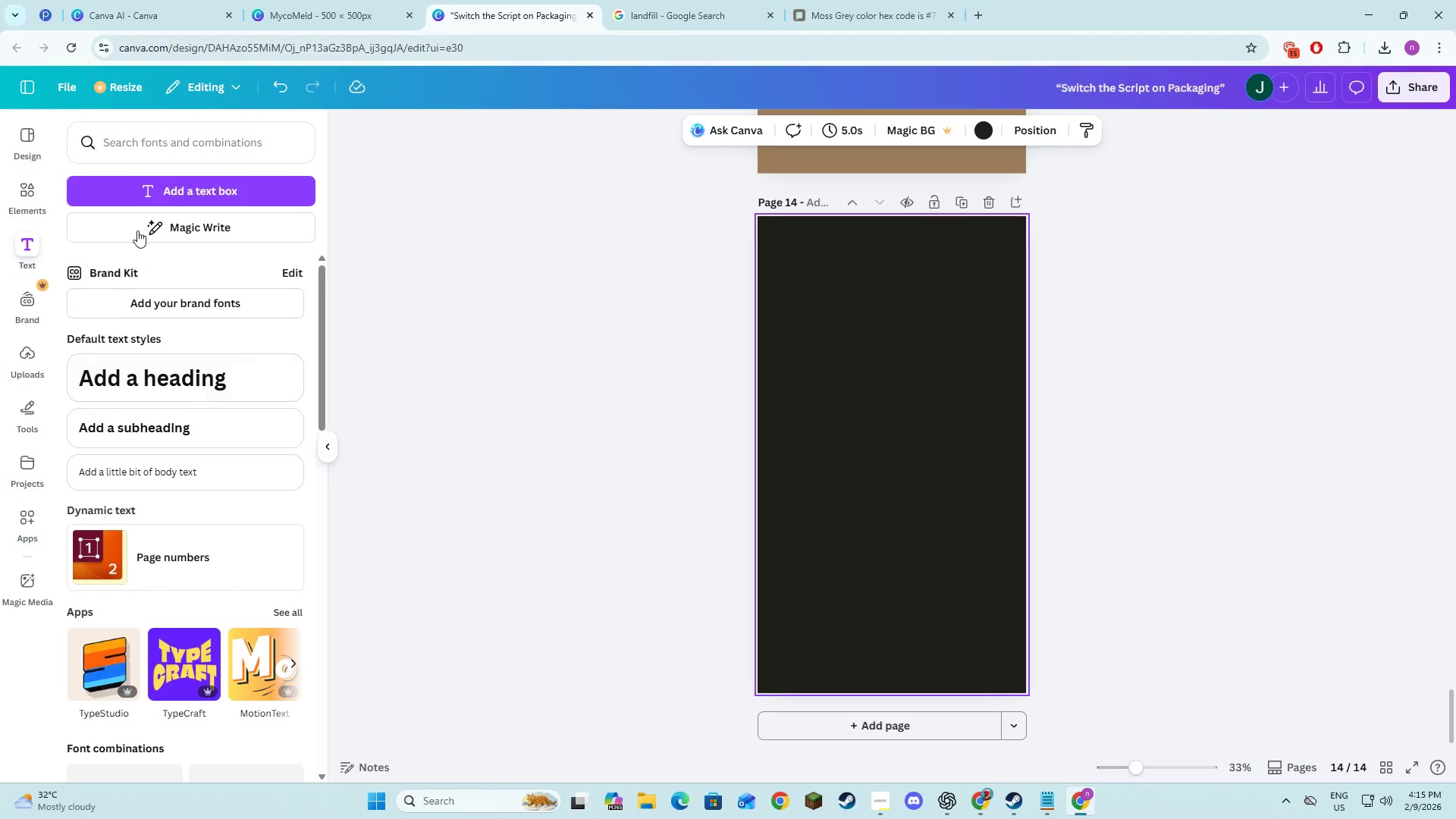 
left_click([165, 184])
 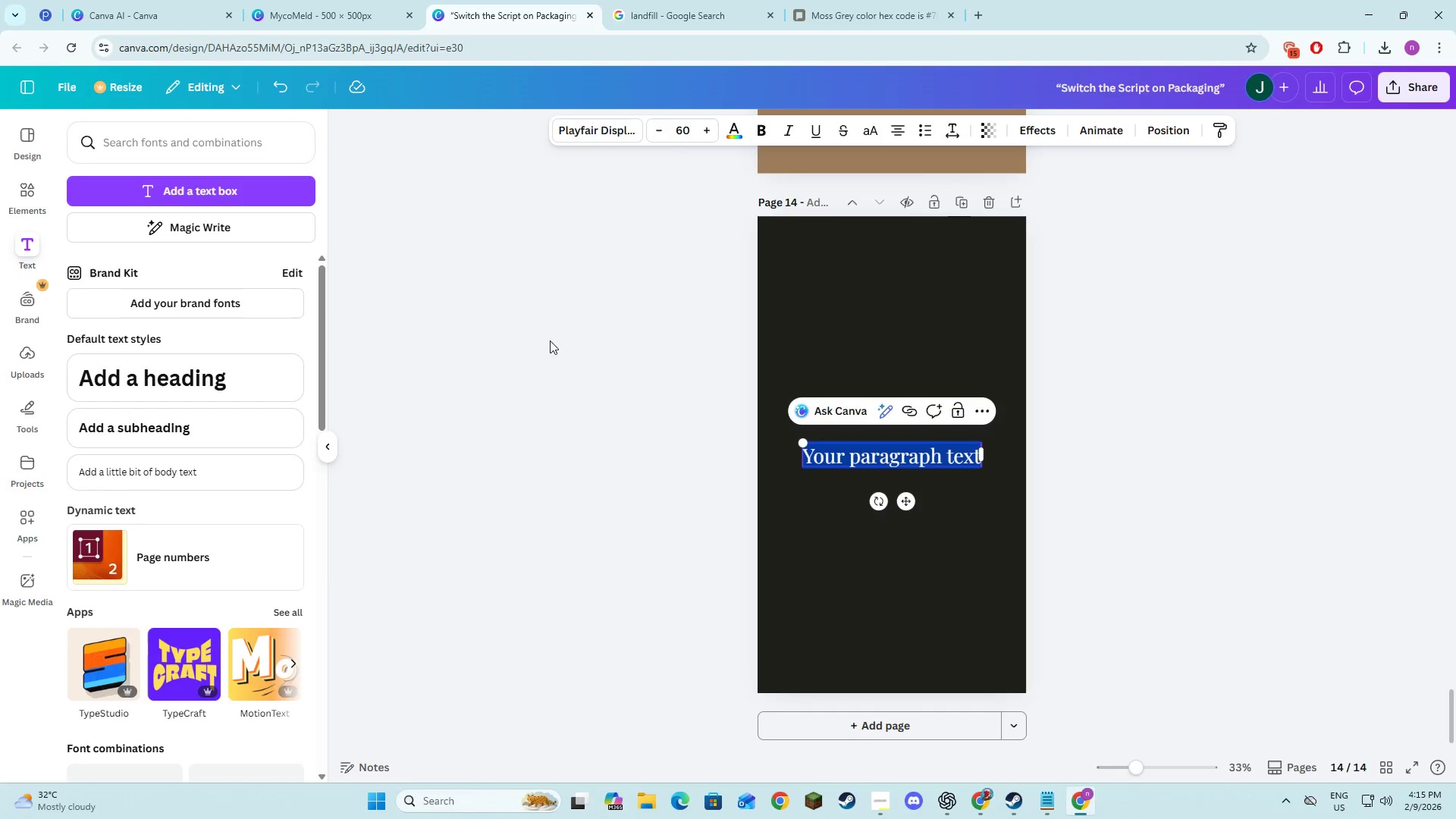 
key(Alt+AltLeft)
 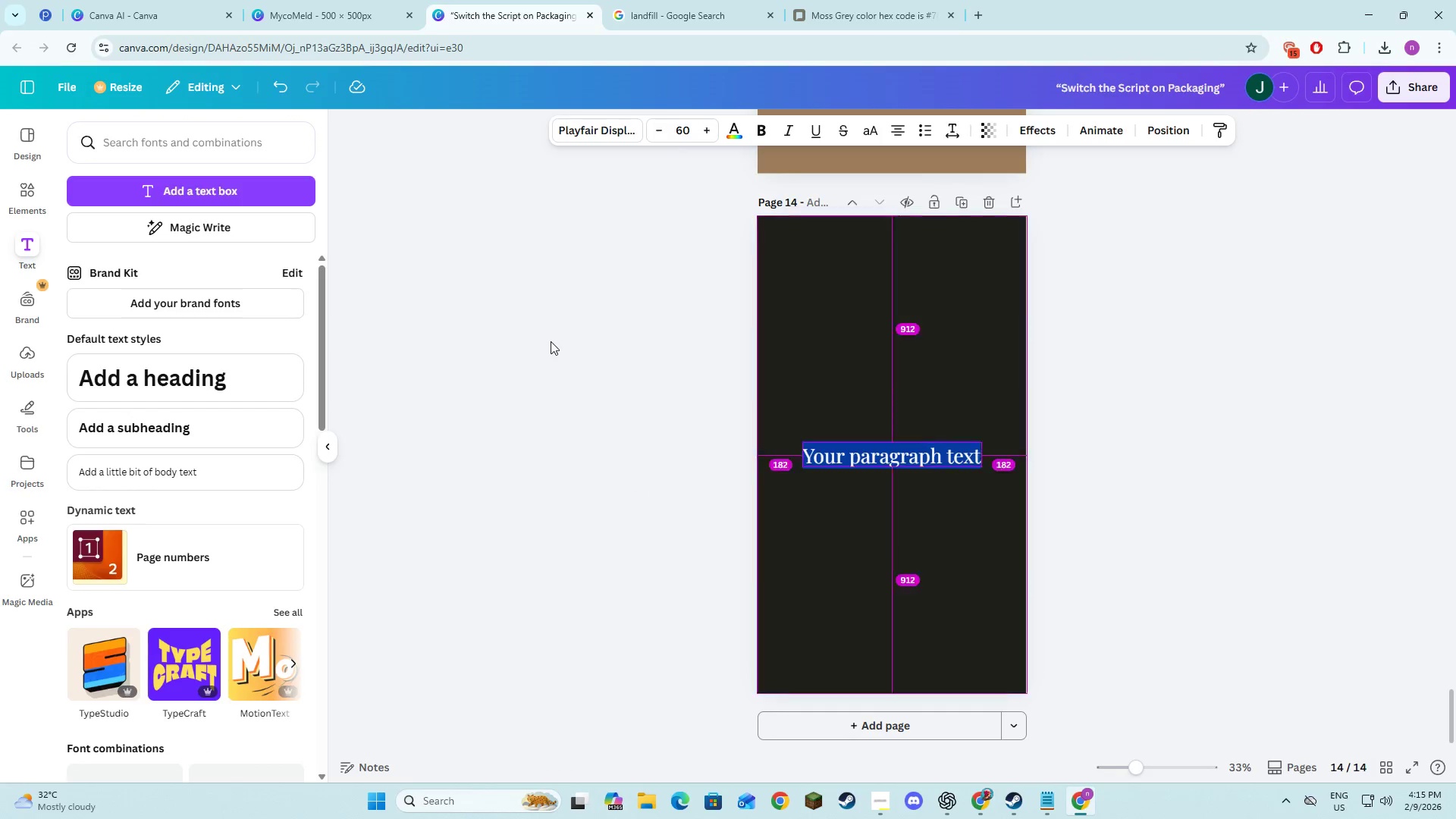 
key(Alt+Tab)
 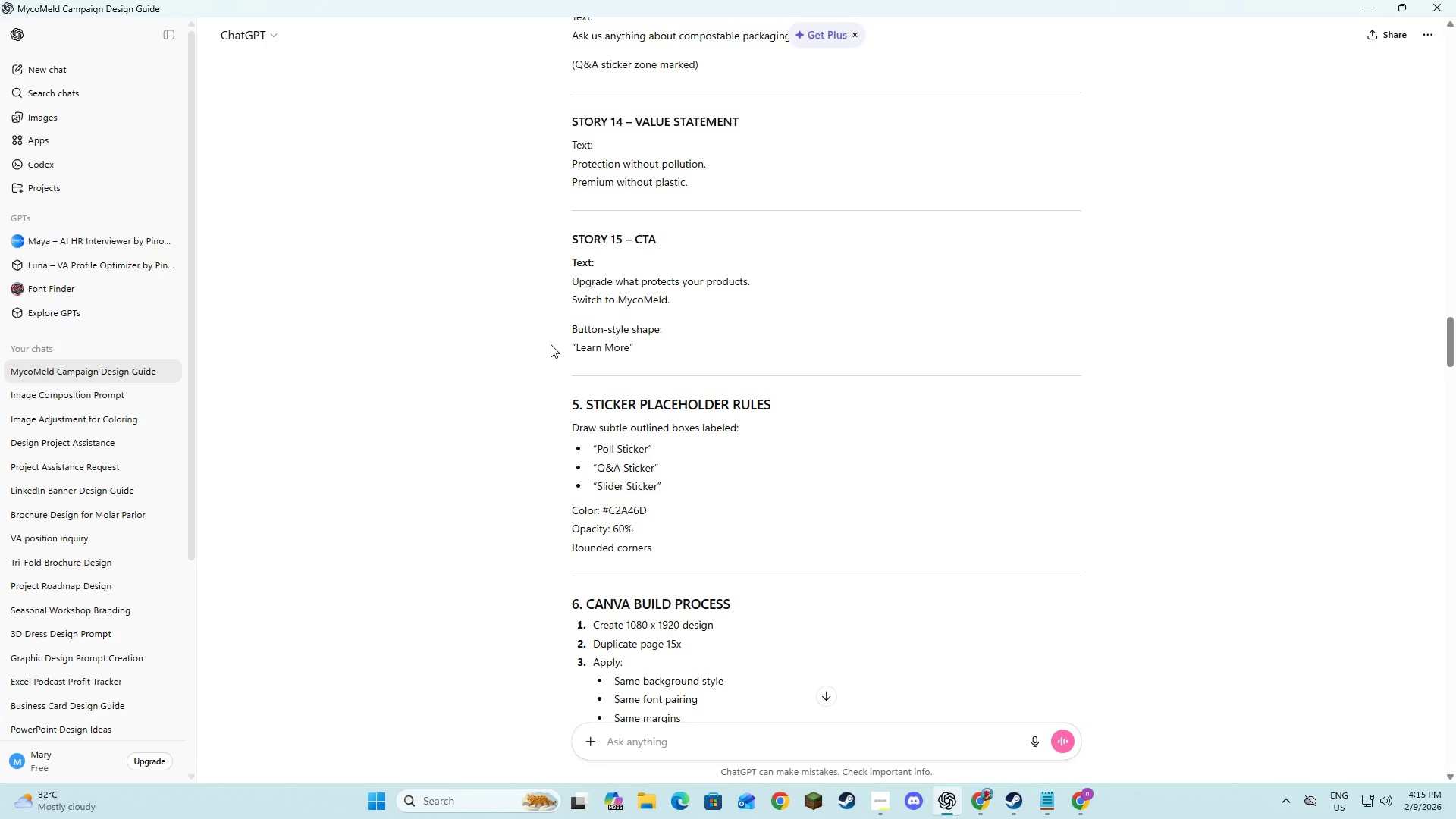 
key(Alt+AltLeft)
 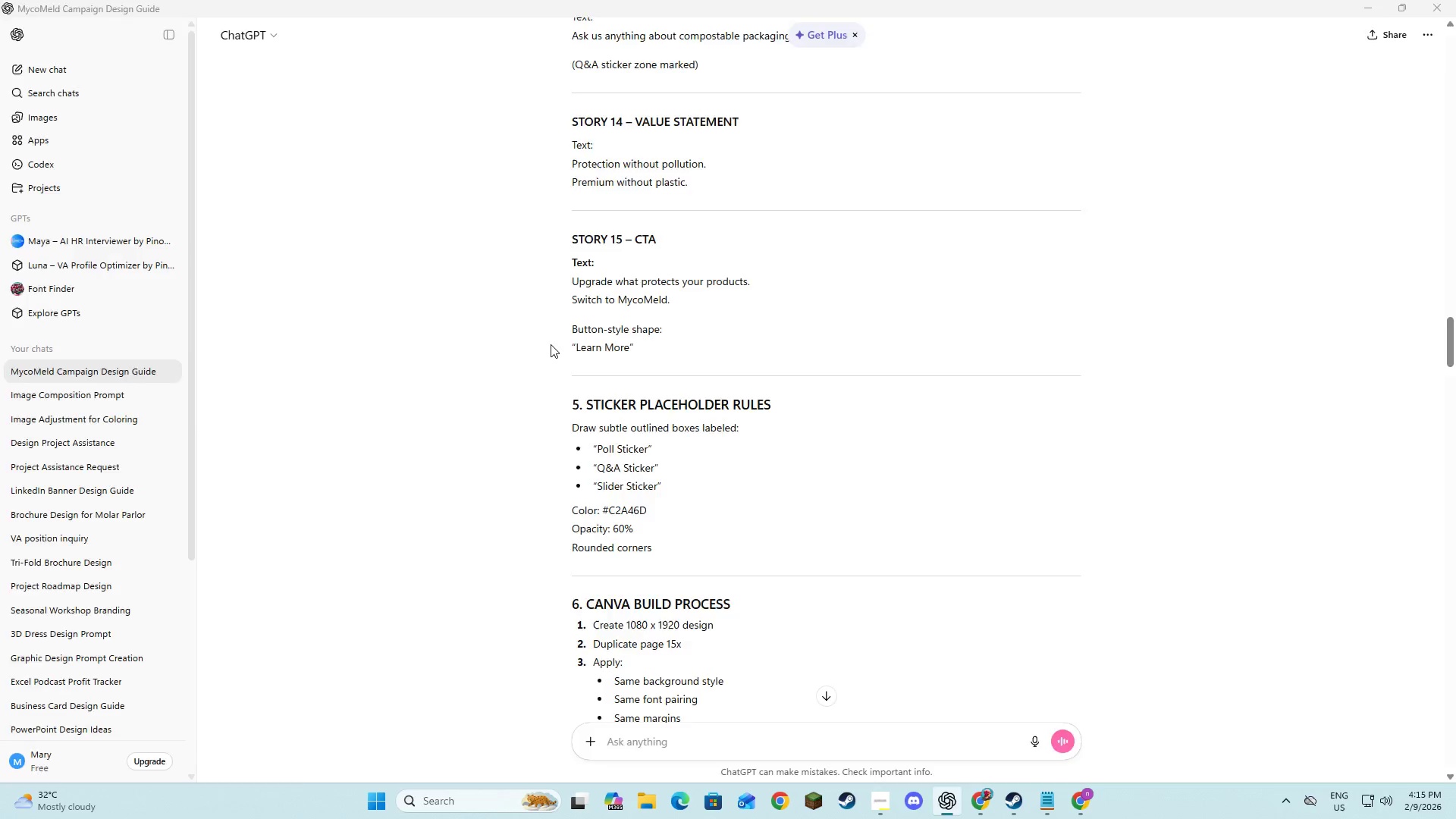 
key(Alt+Tab)
 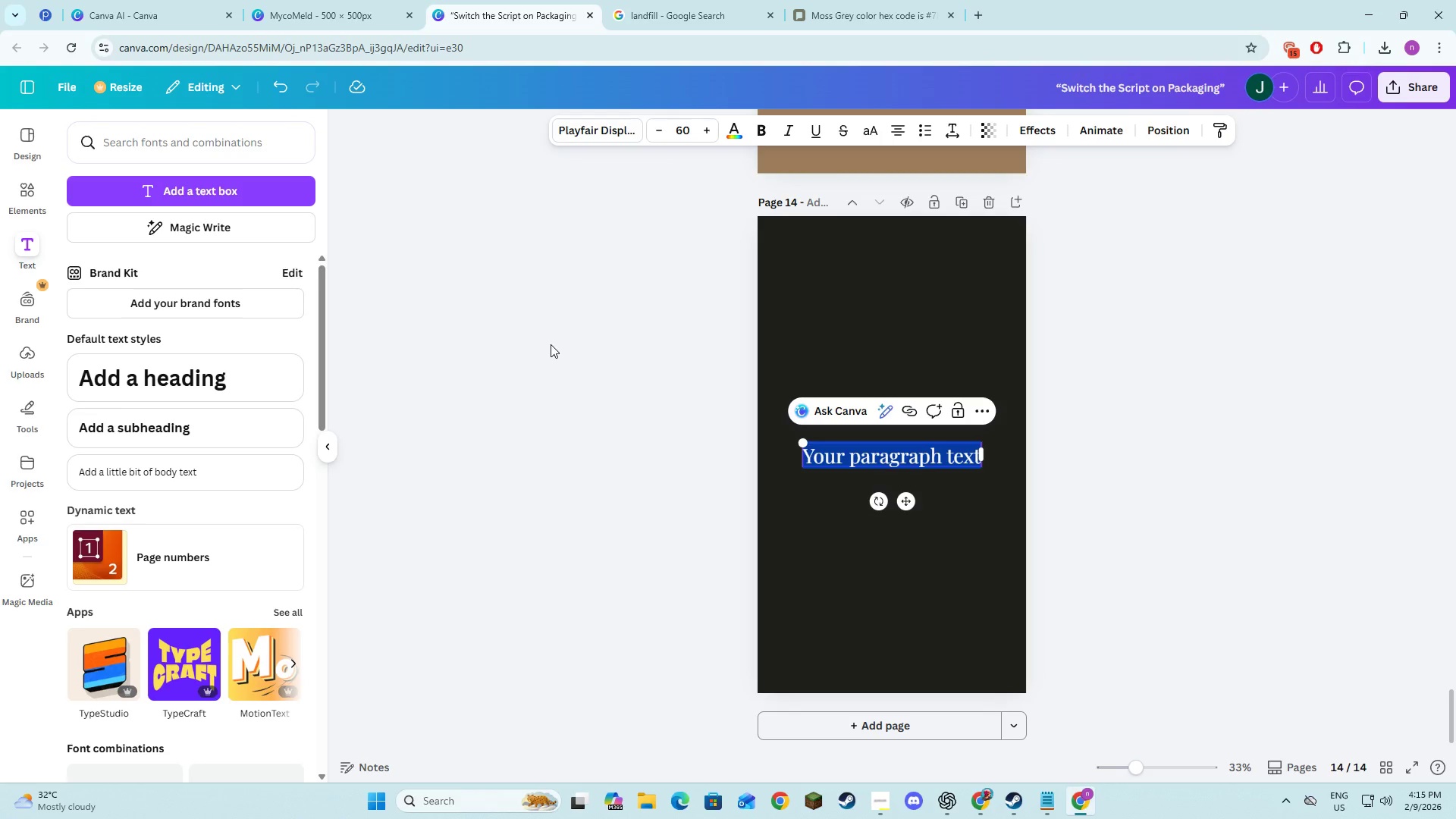 
type(Protection )
 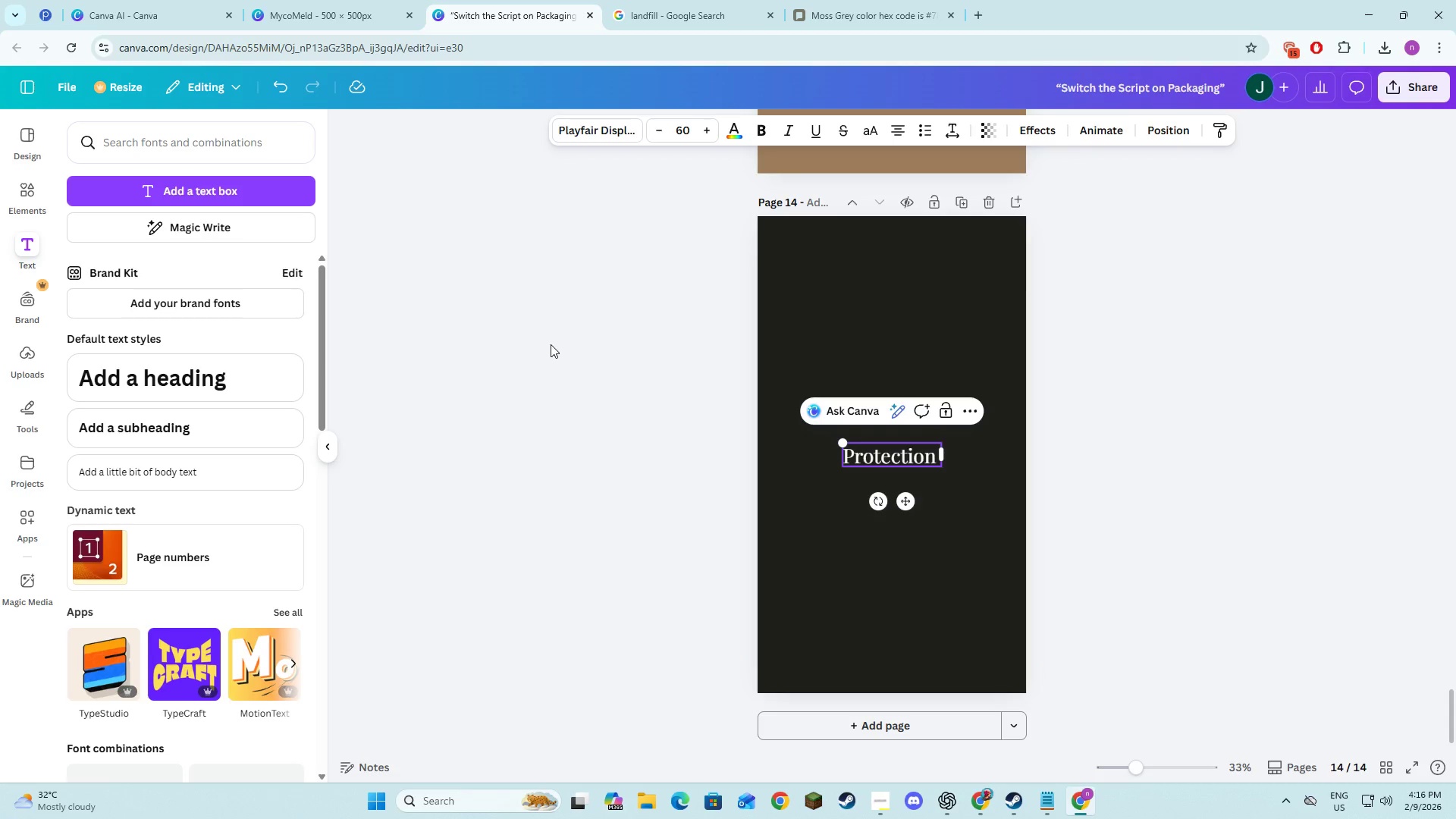 
wait(8.92)
 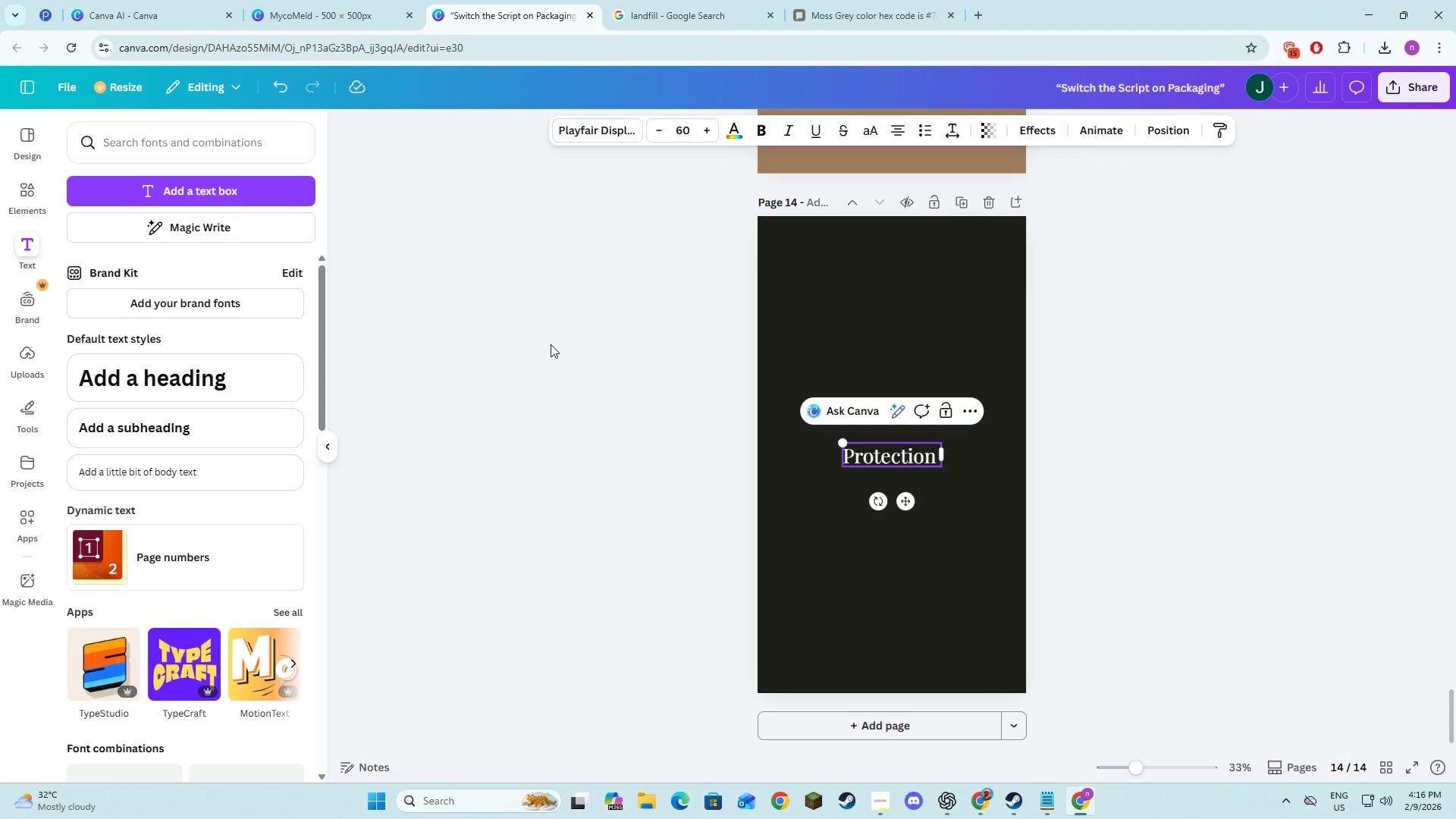 
key(Alt+AltLeft)
 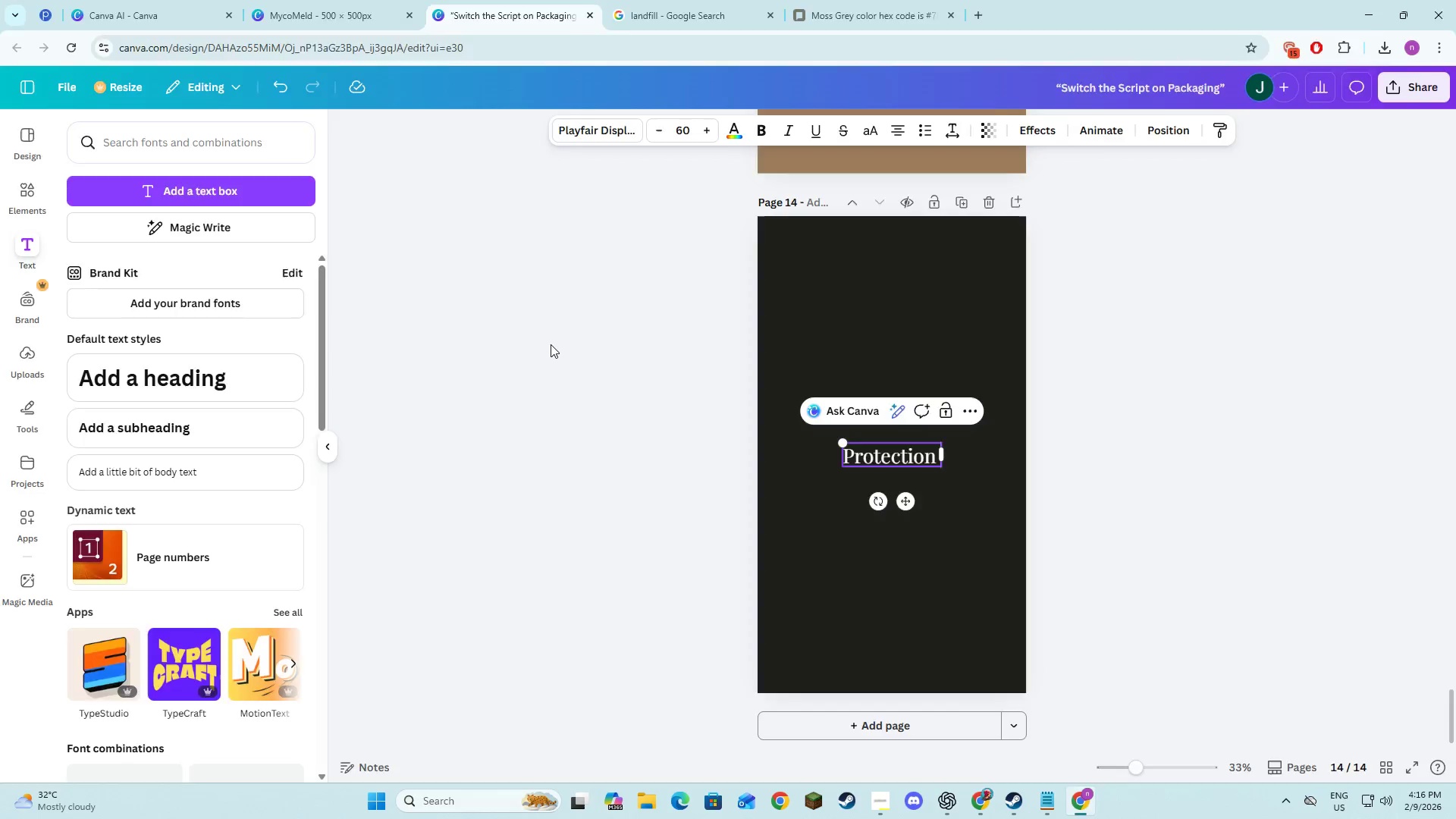 
key(Alt+Tab)
 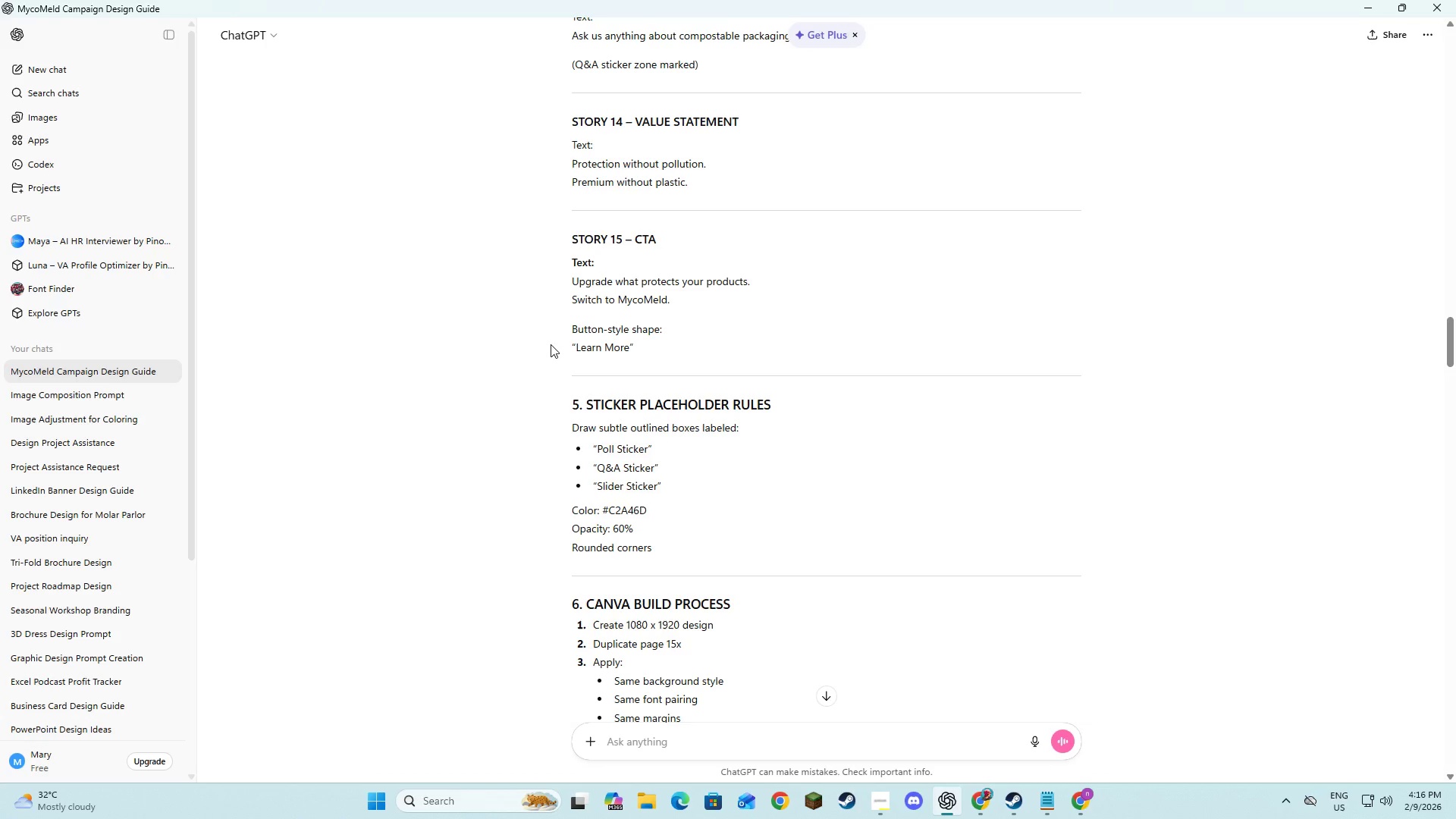 
key(Alt+AltLeft)
 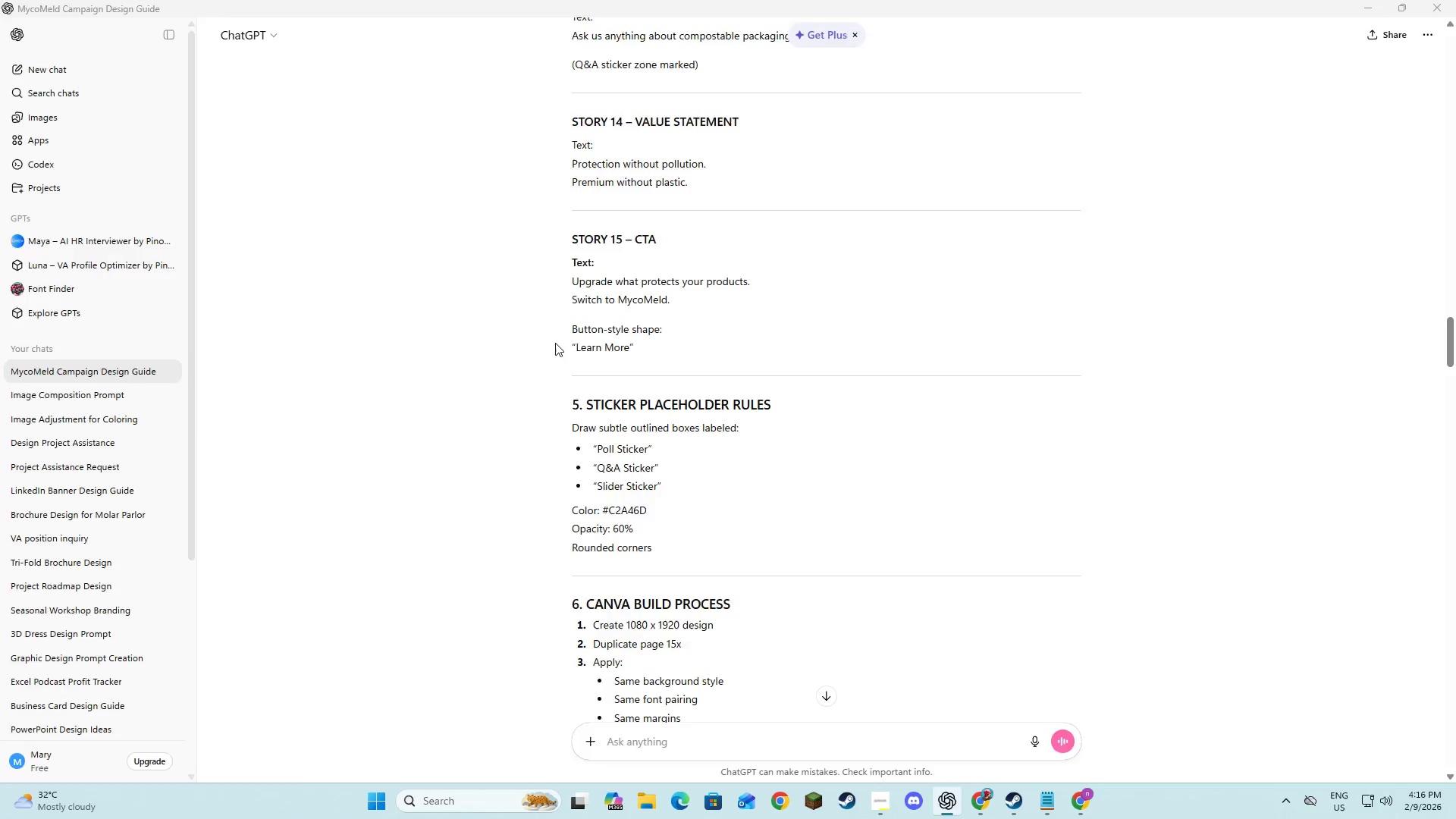 
key(Alt+Tab)
 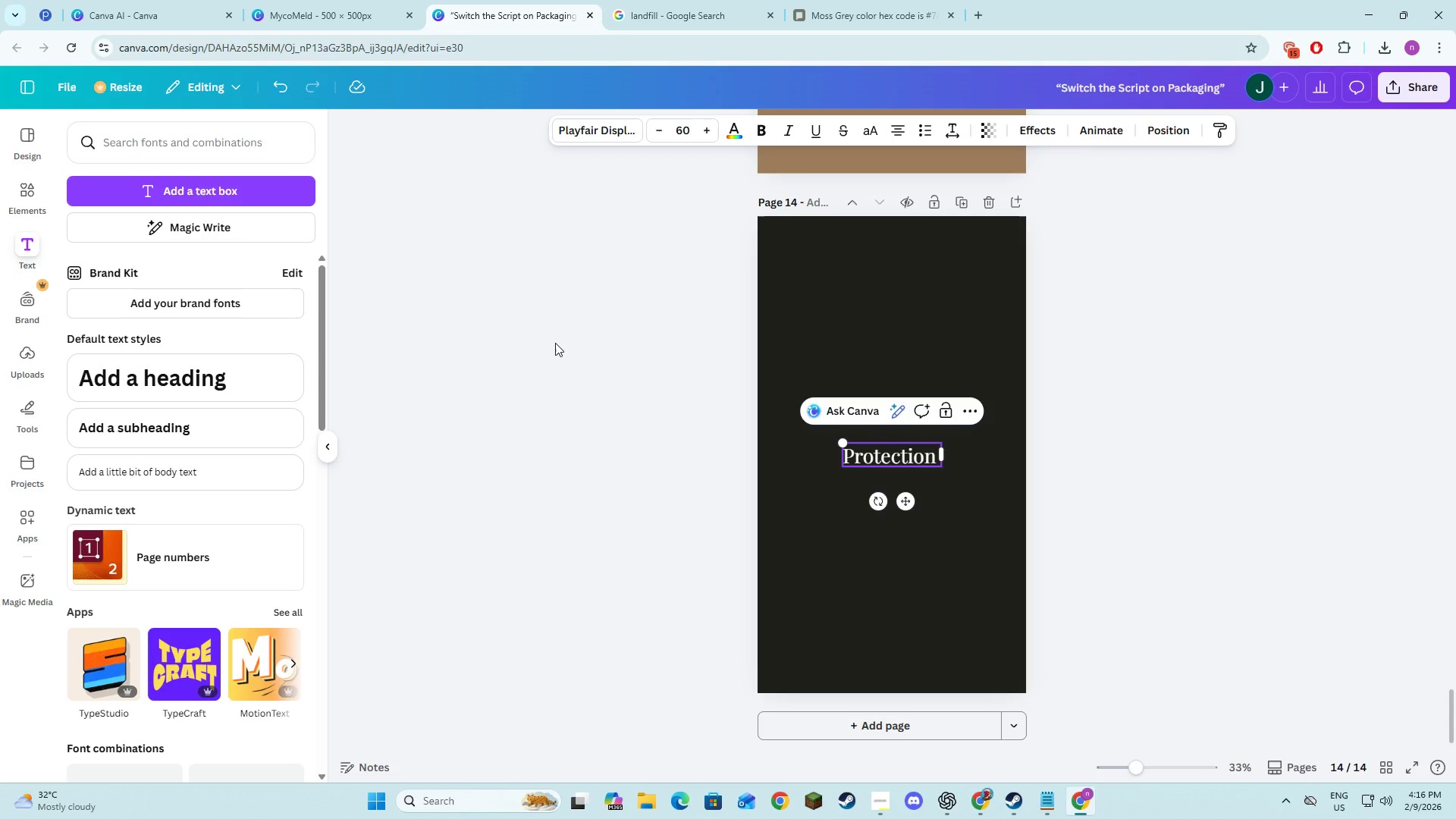 
key(Space)
 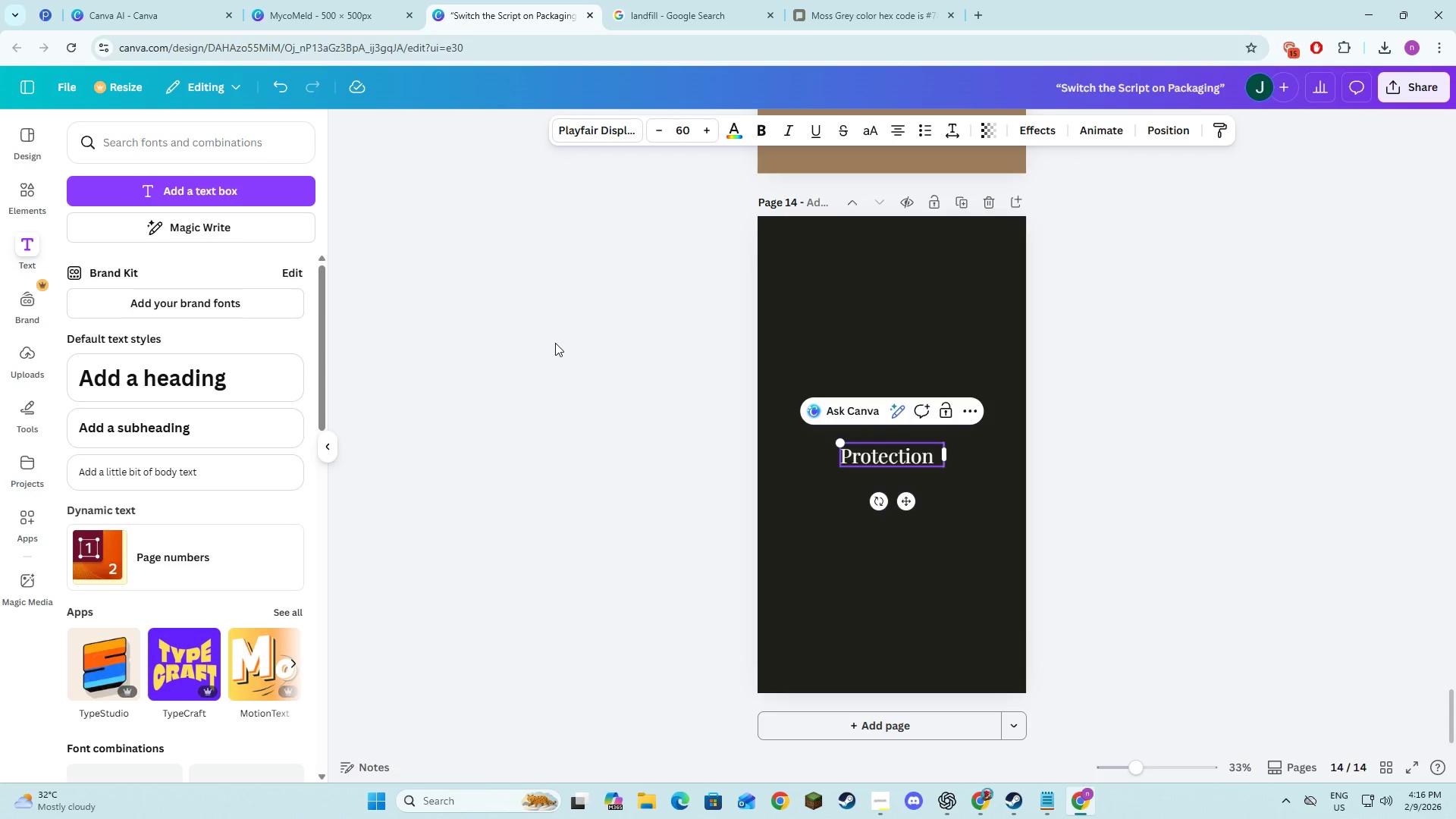 
key(Alt+AltLeft)
 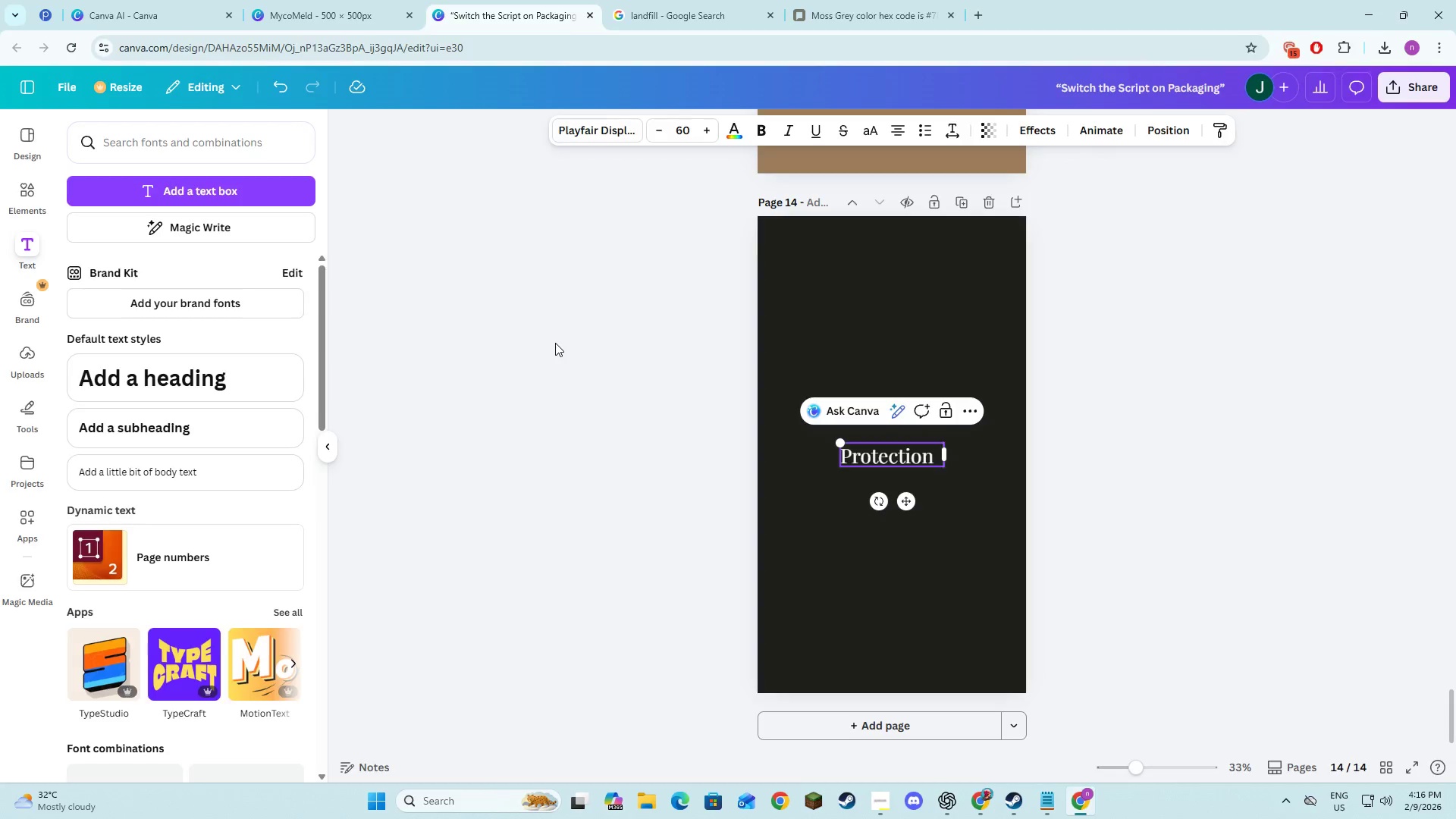 
key(Alt+Tab)
 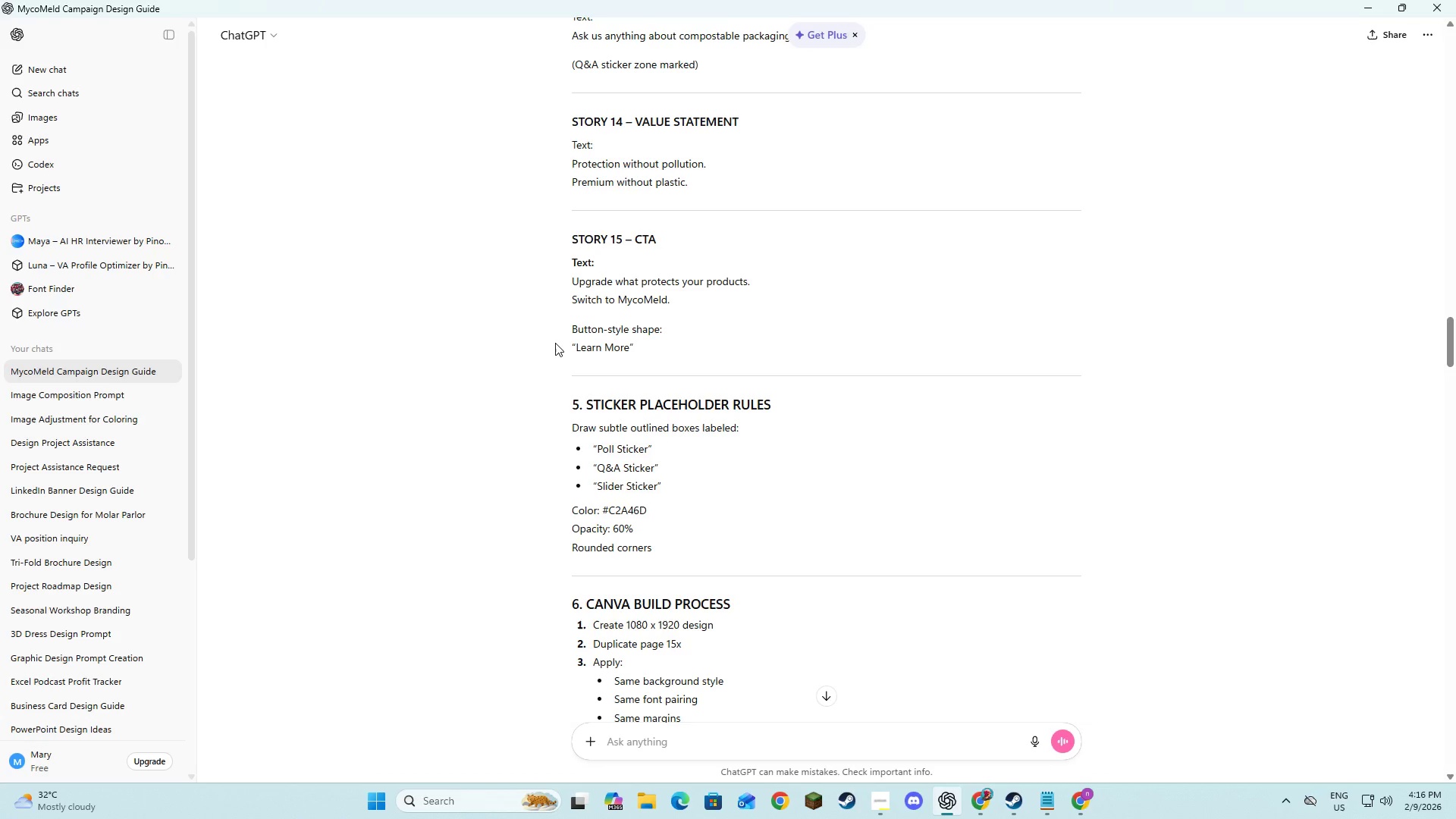 
key(Alt+AltLeft)
 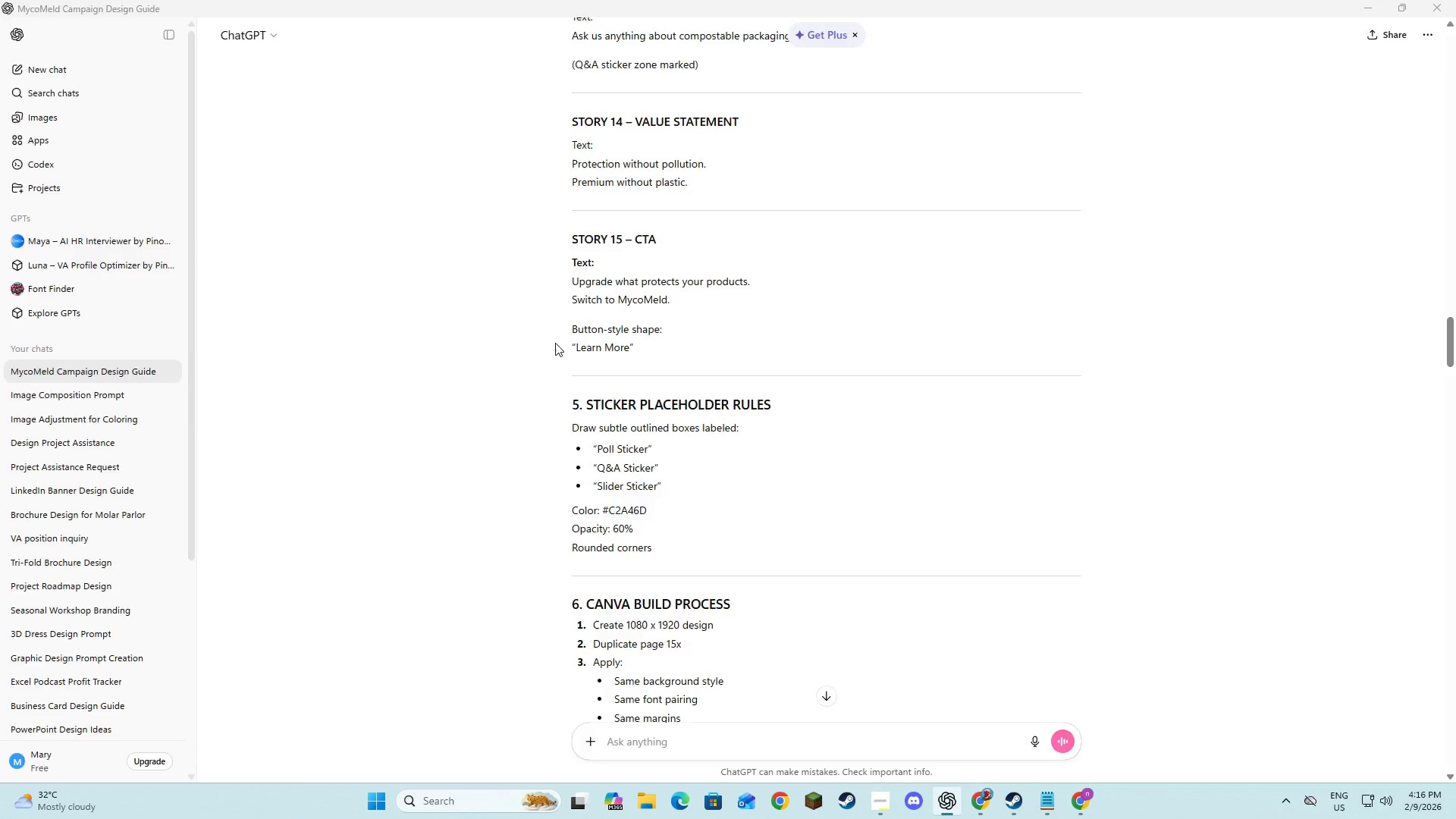 
key(Tab)
key(Backspace)
type(without pollution)
 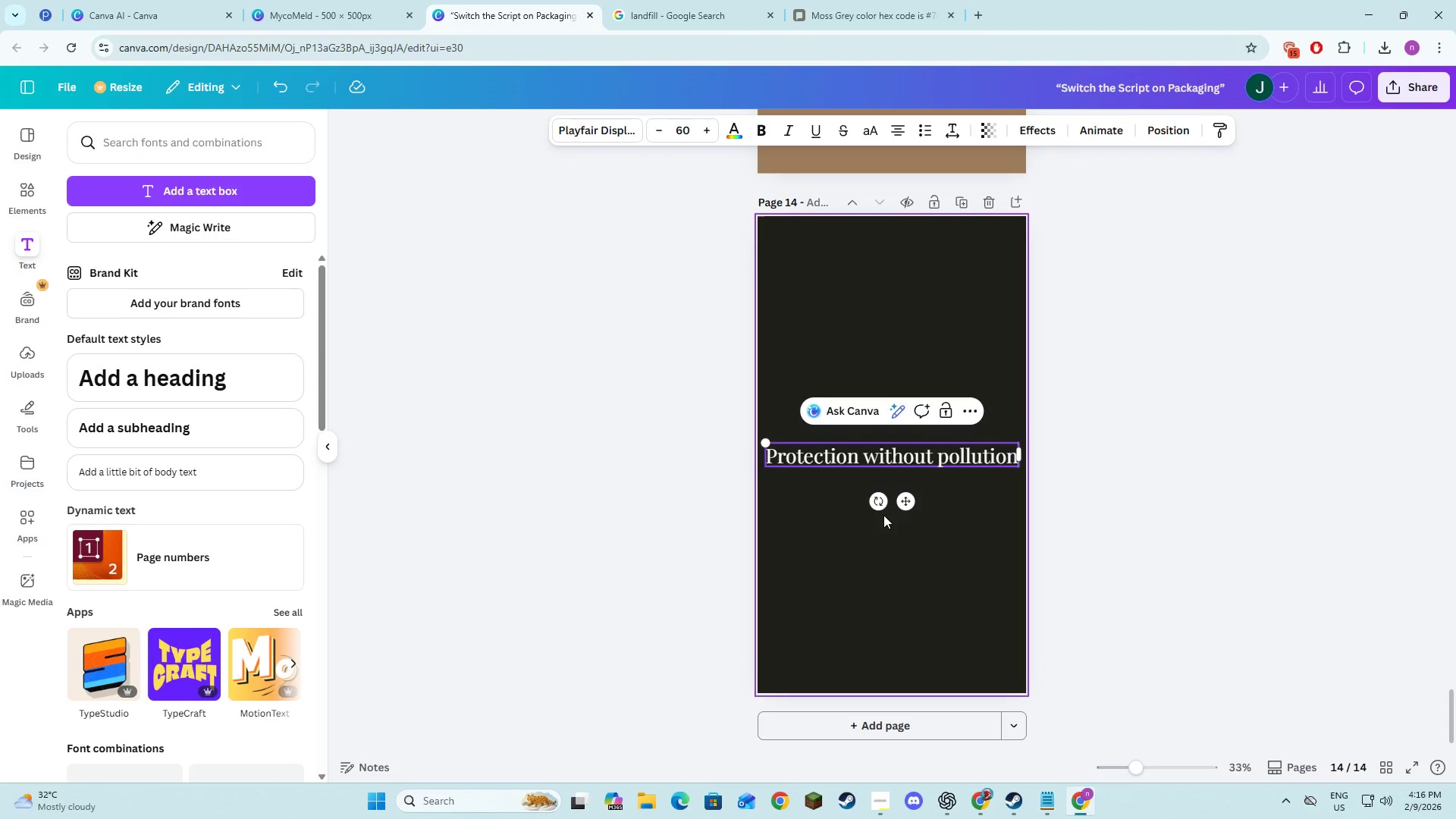 
left_click_drag(start_coordinate=[904, 499], to_coordinate=[907, 486])
 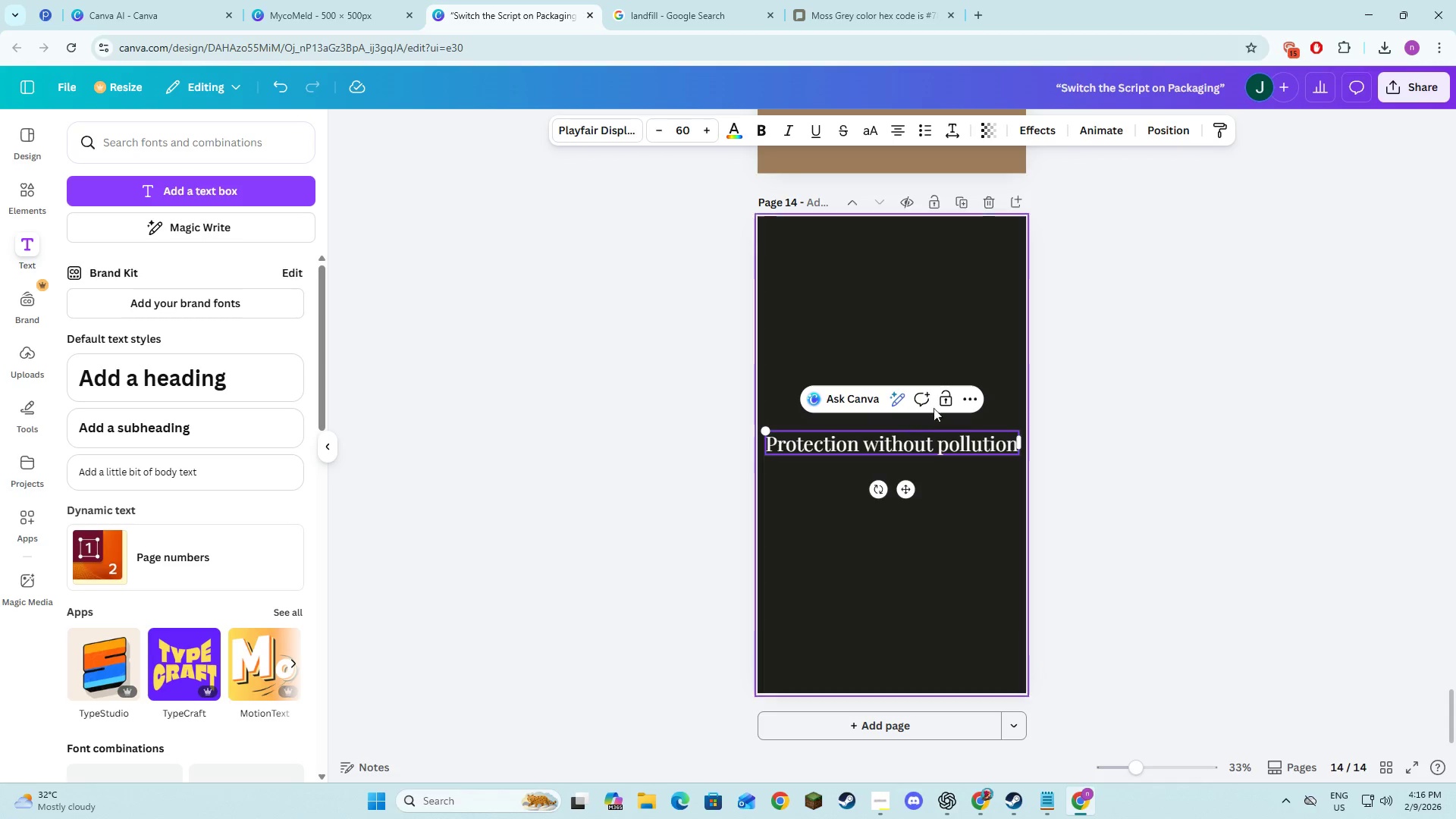 
left_click_drag(start_coordinate=[954, 519], to_coordinate=[949, 517])
 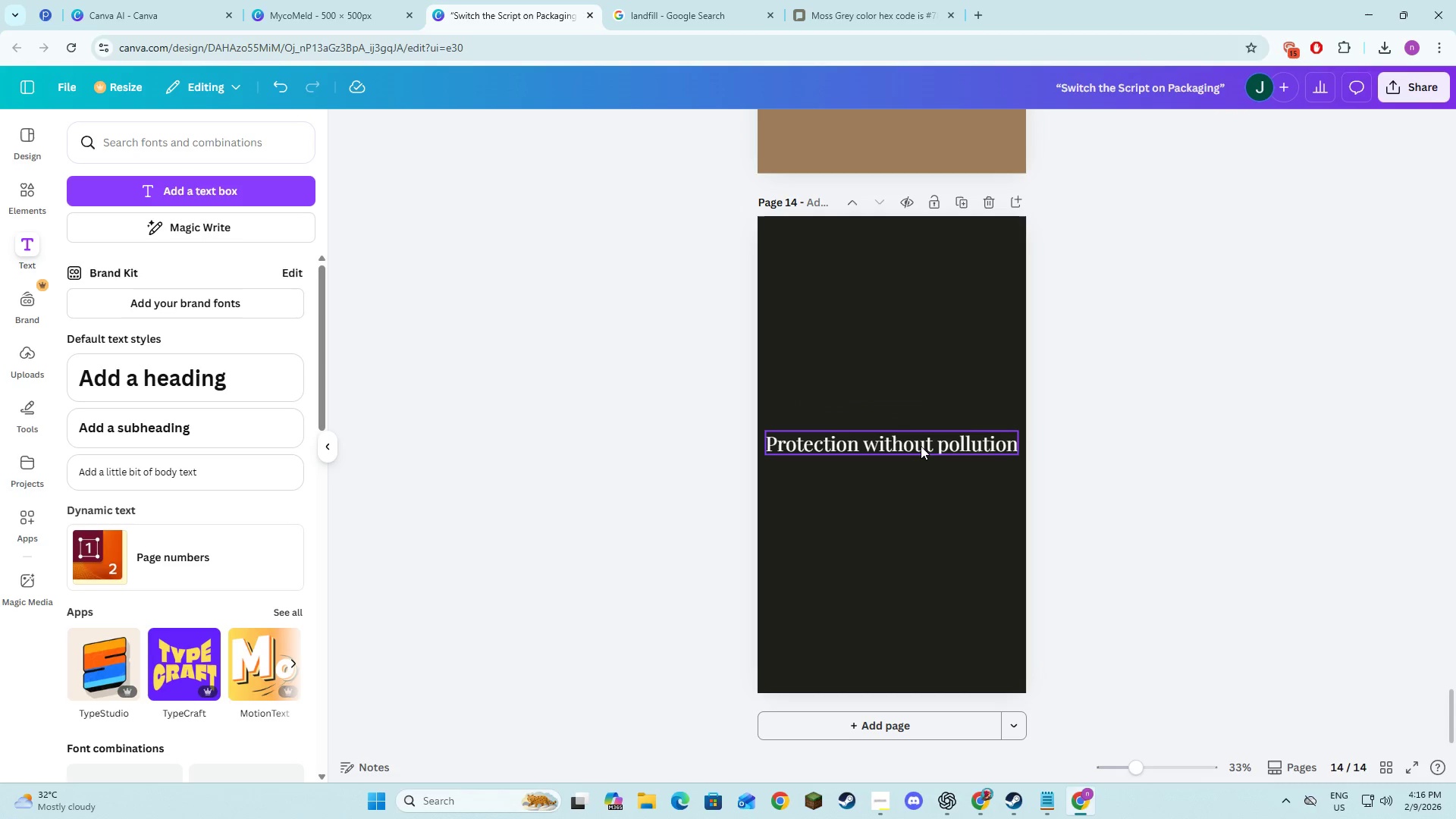 
double_click([921, 445])
 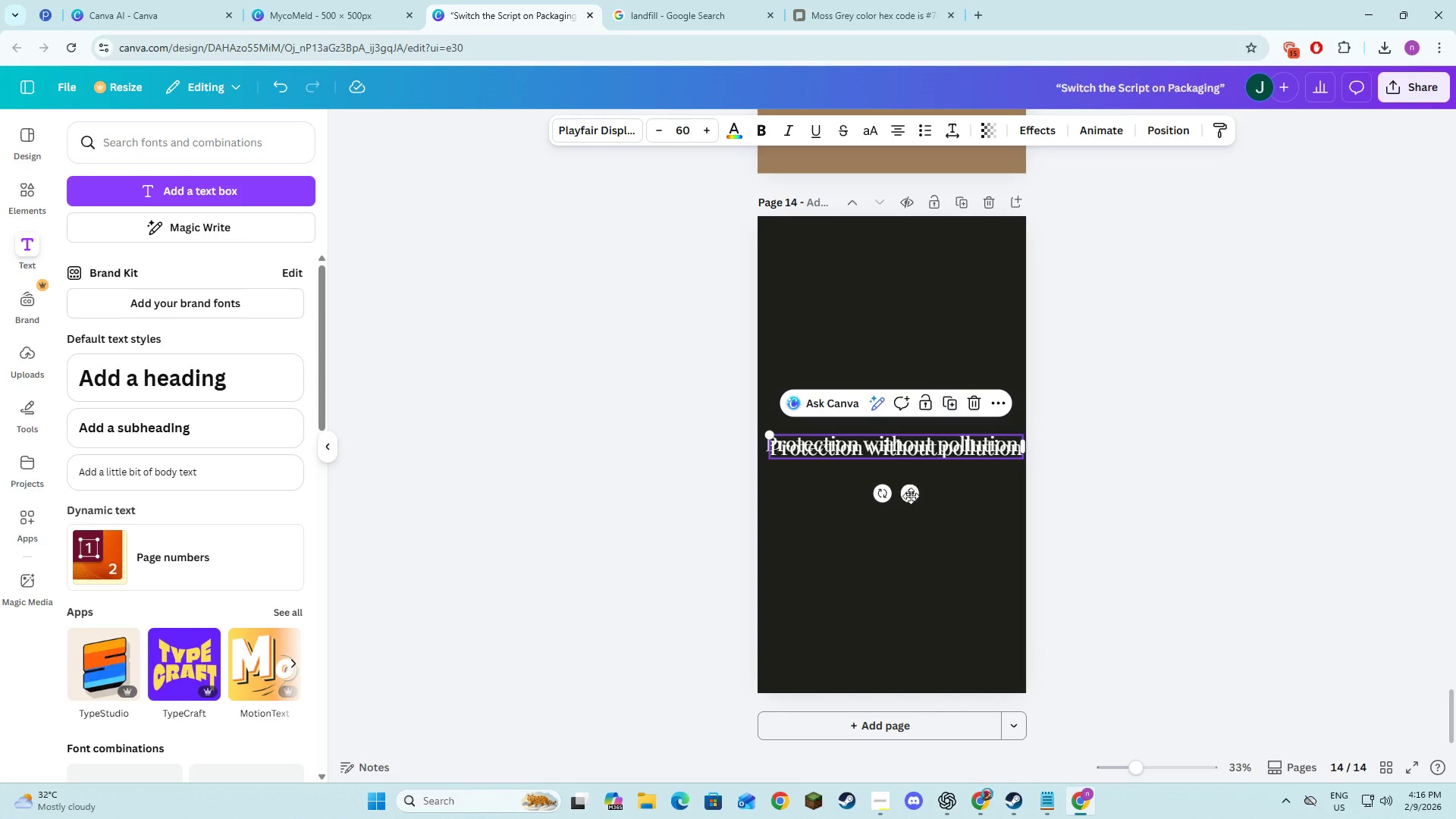 
left_click_drag(start_coordinate=[911, 449], to_coordinate=[910, 478])
 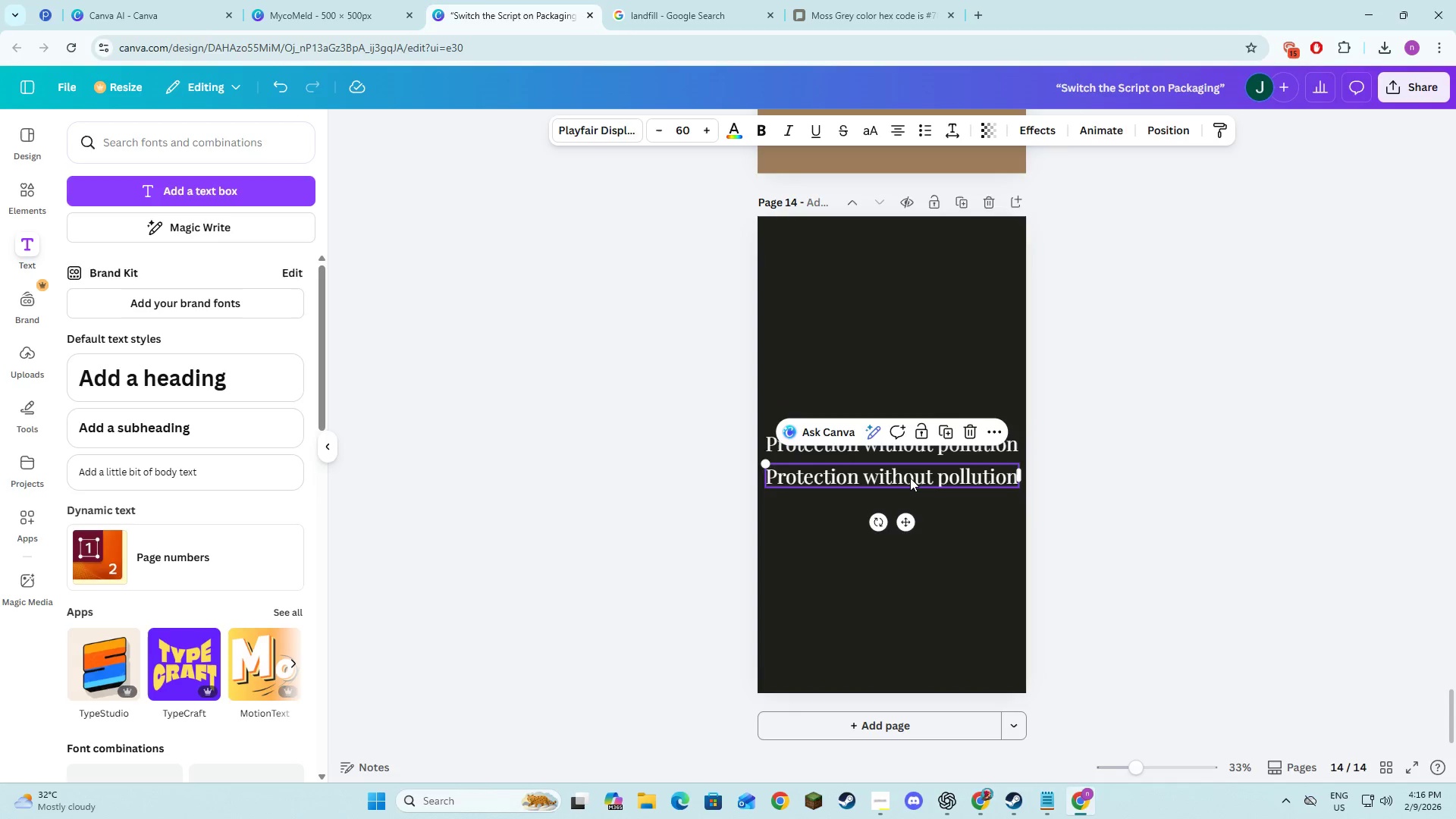 
key(Alt+AltLeft)
 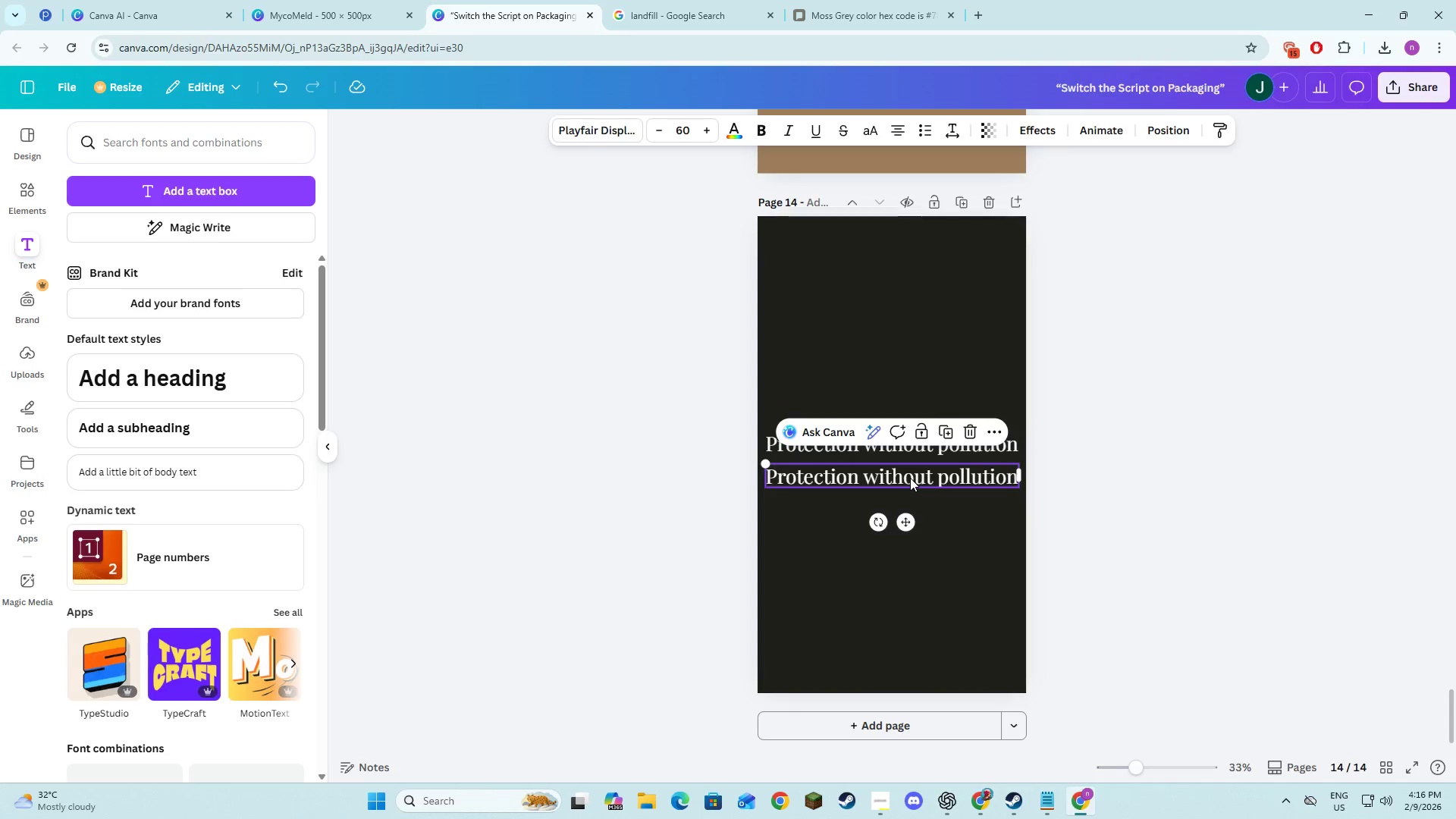 
key(Alt+Tab)
 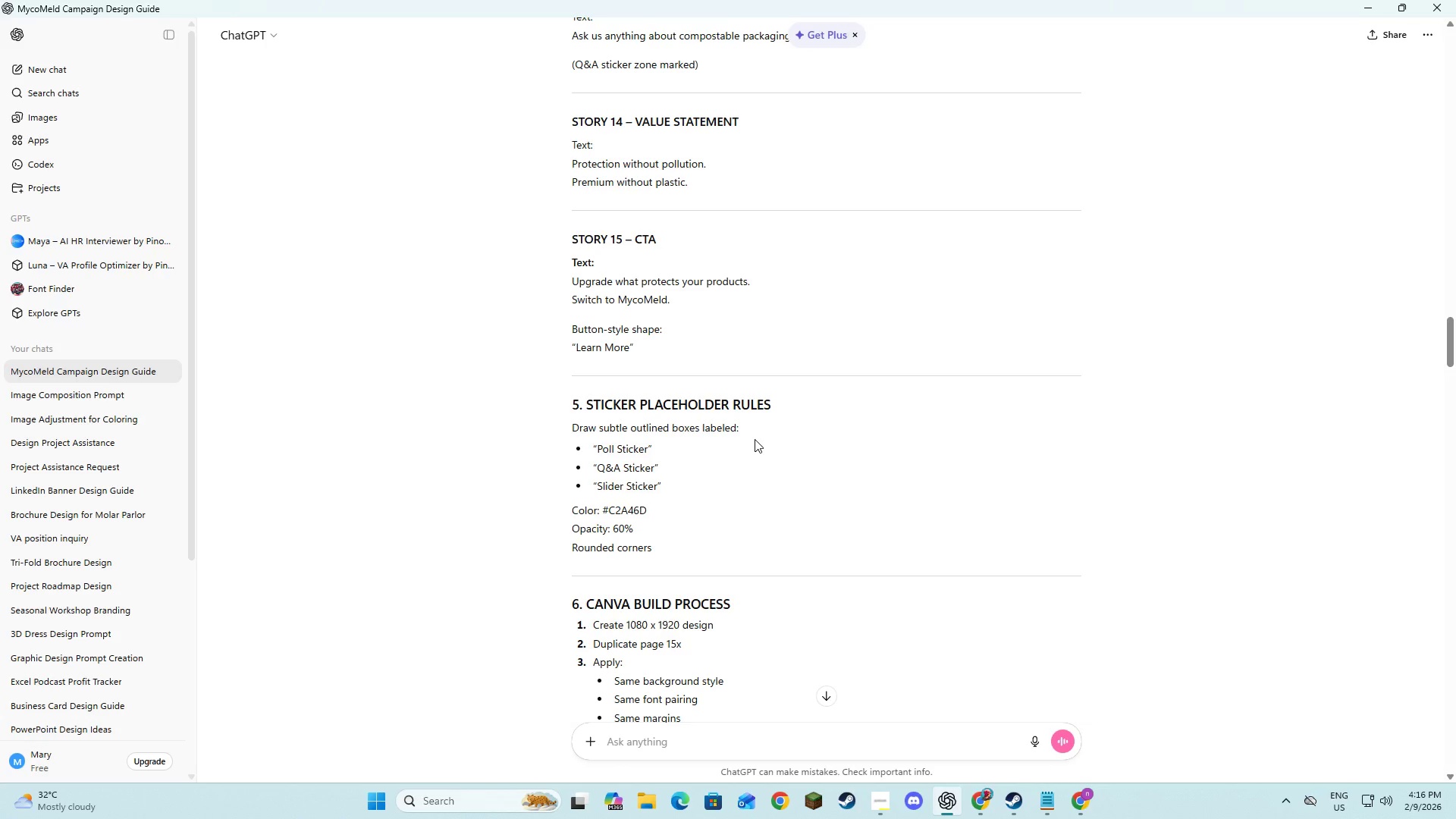 
key(Alt+AltLeft)
 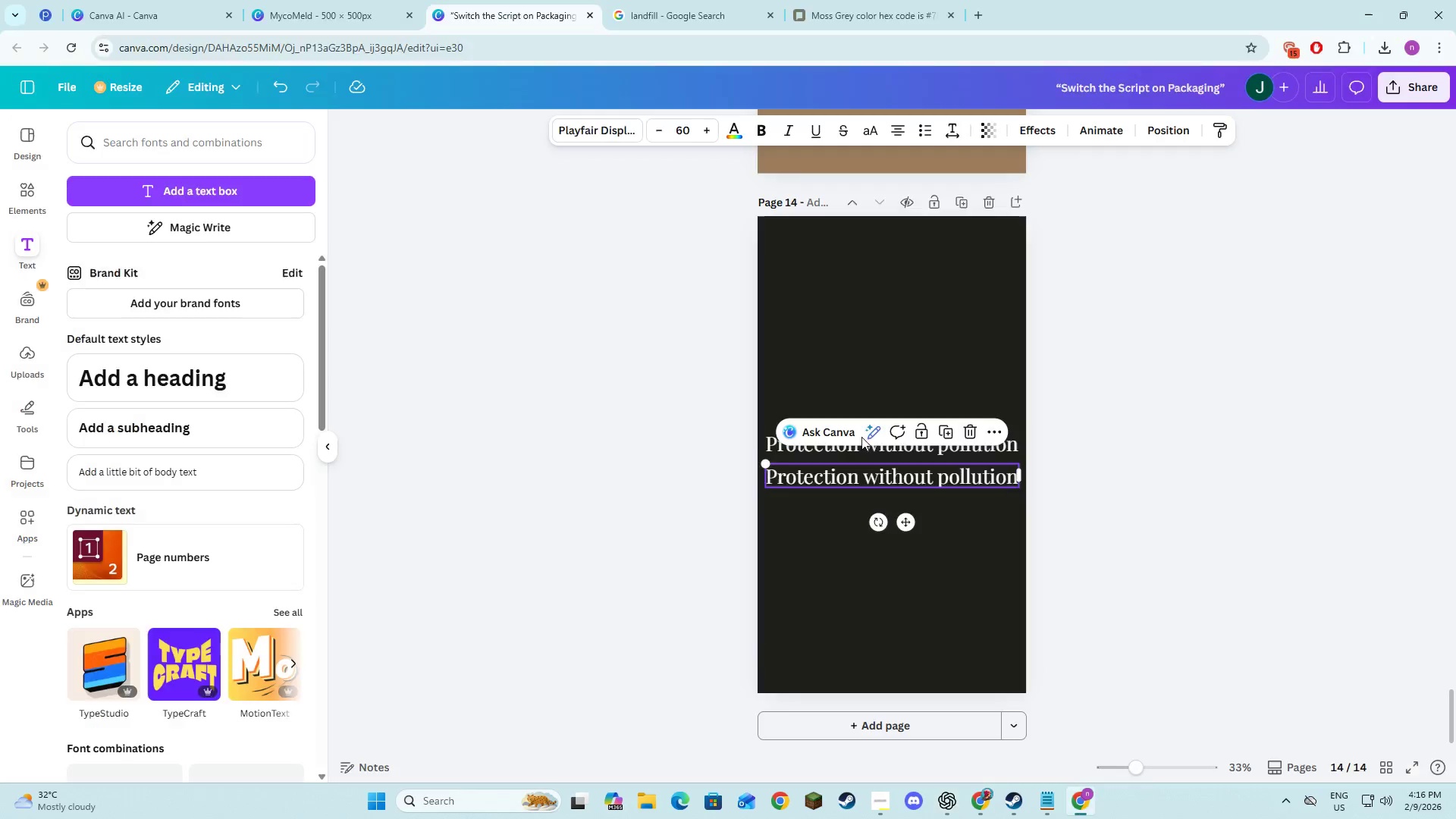 
key(Alt+Tab)
 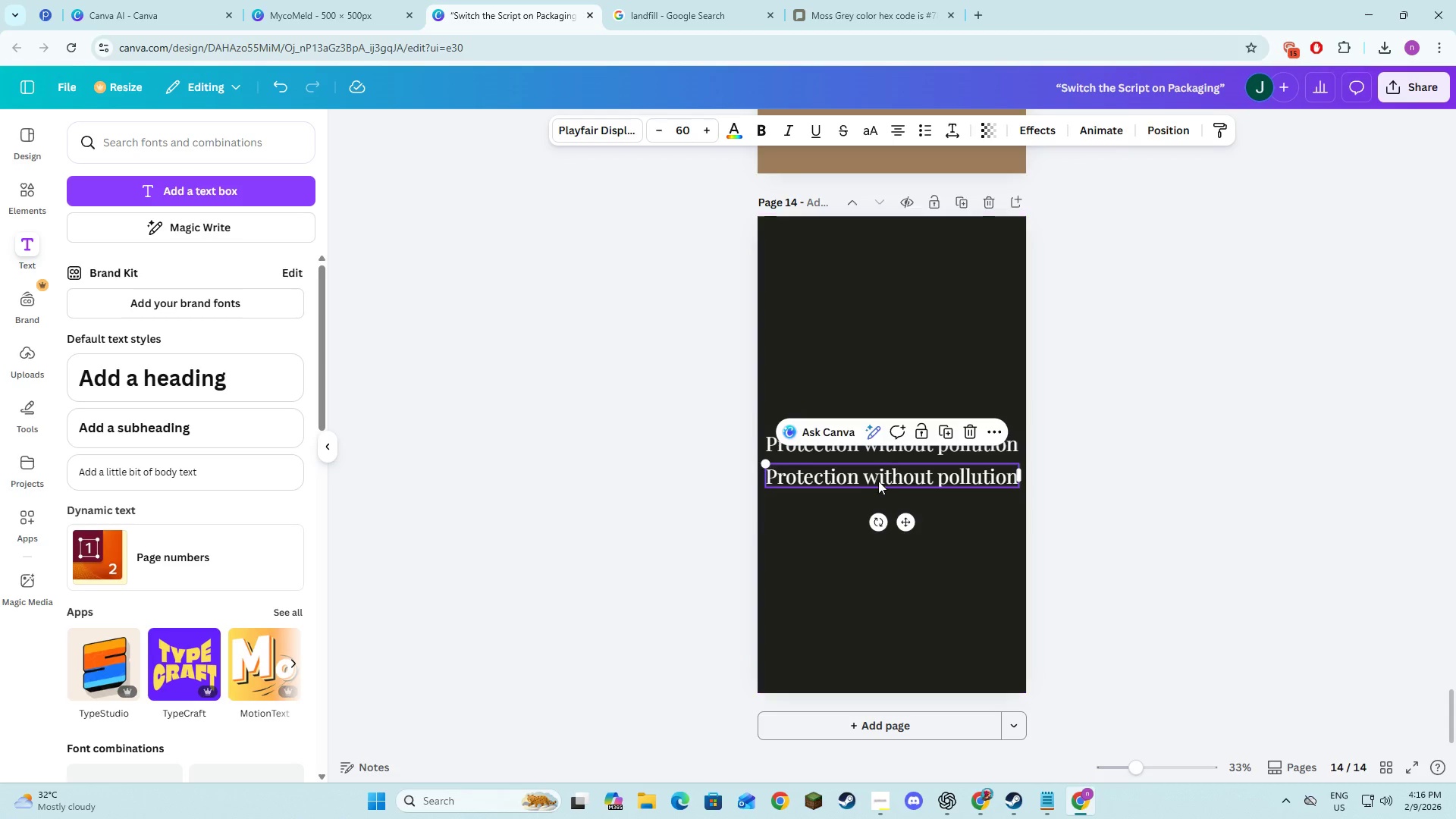 
left_click([880, 479])
 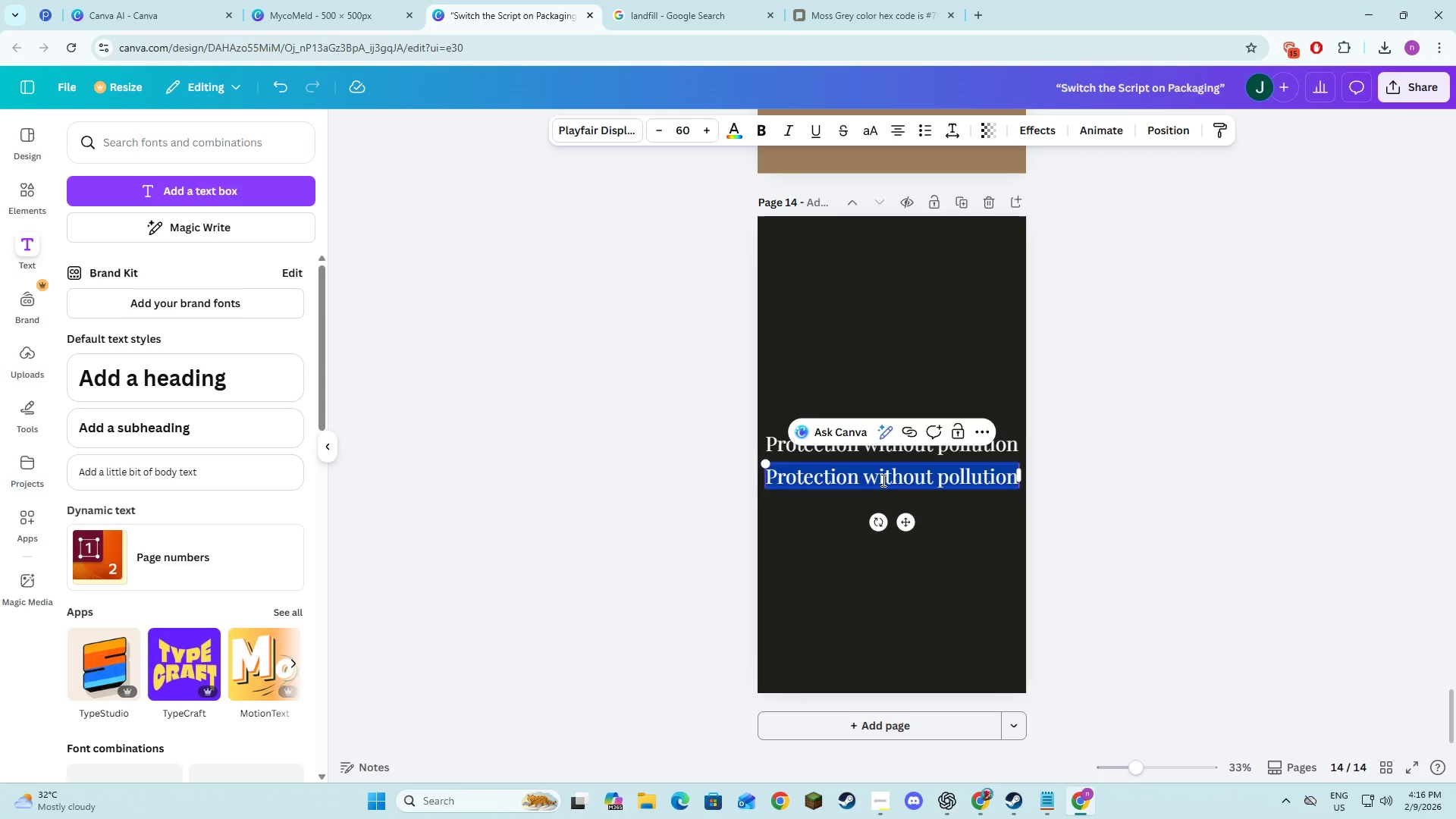 
type(Prem)
 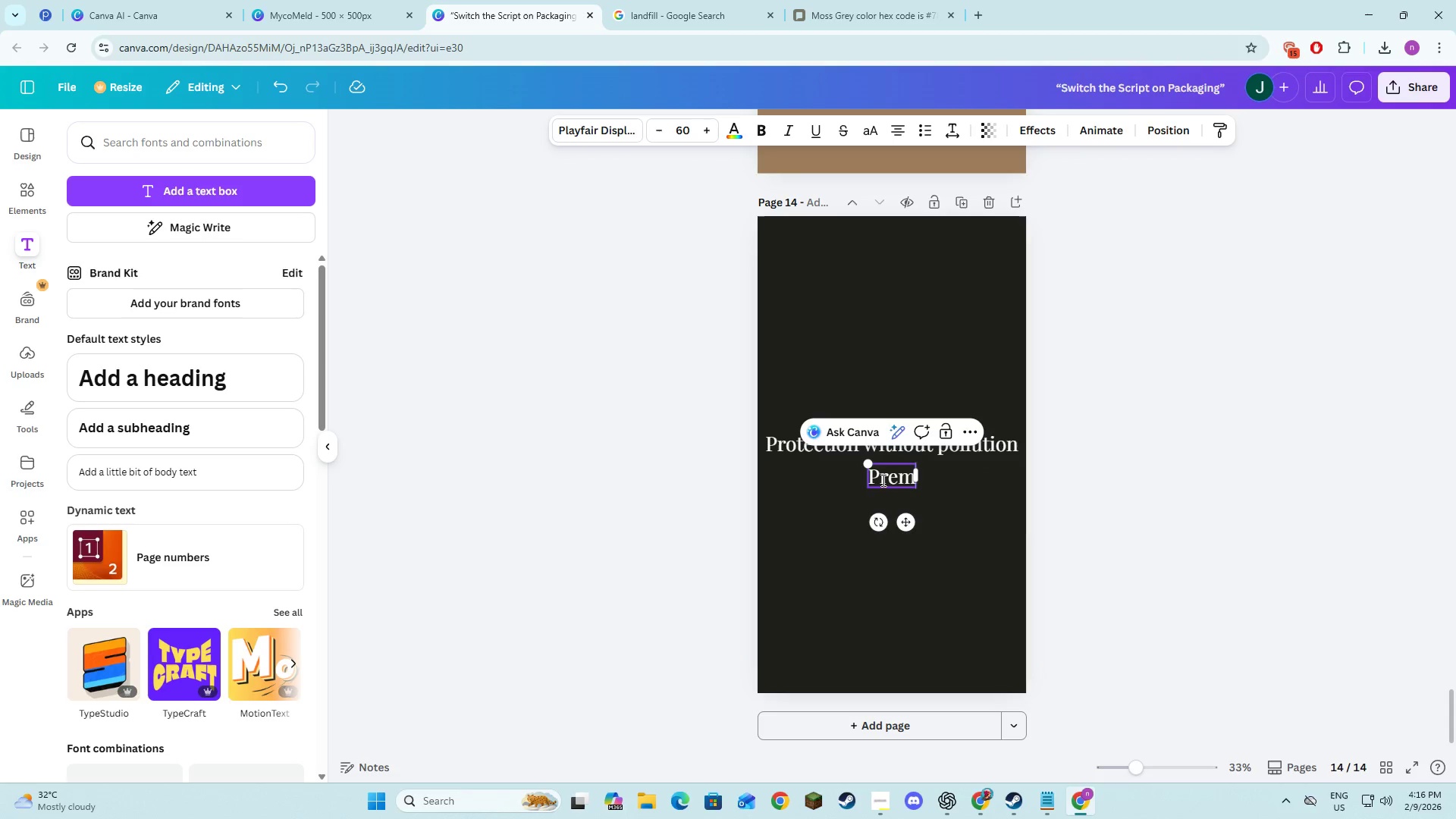 
type(ium without plastic)
 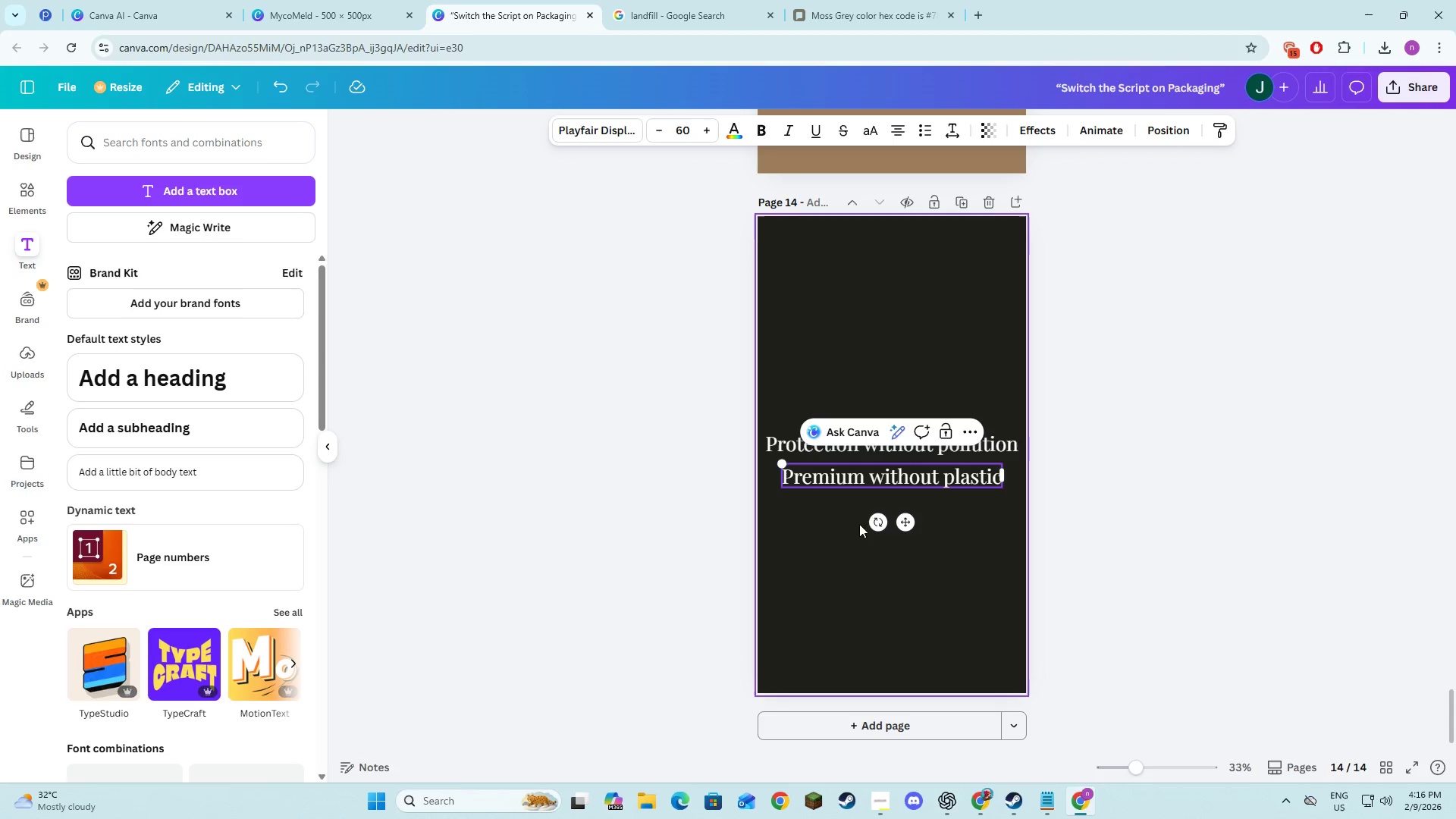 
left_click([838, 548])
 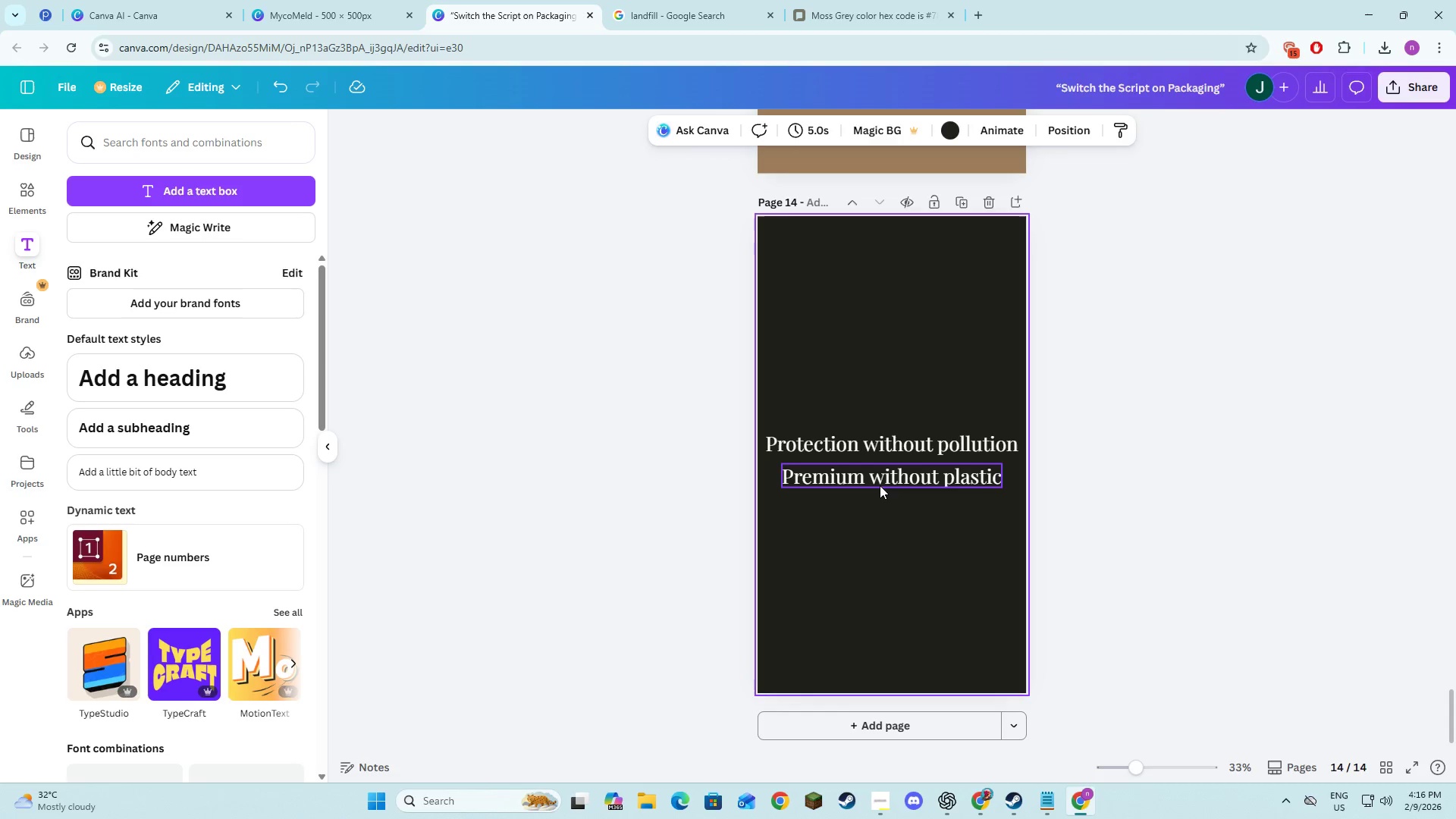 
left_click_drag(start_coordinate=[880, 485], to_coordinate=[880, 502])
 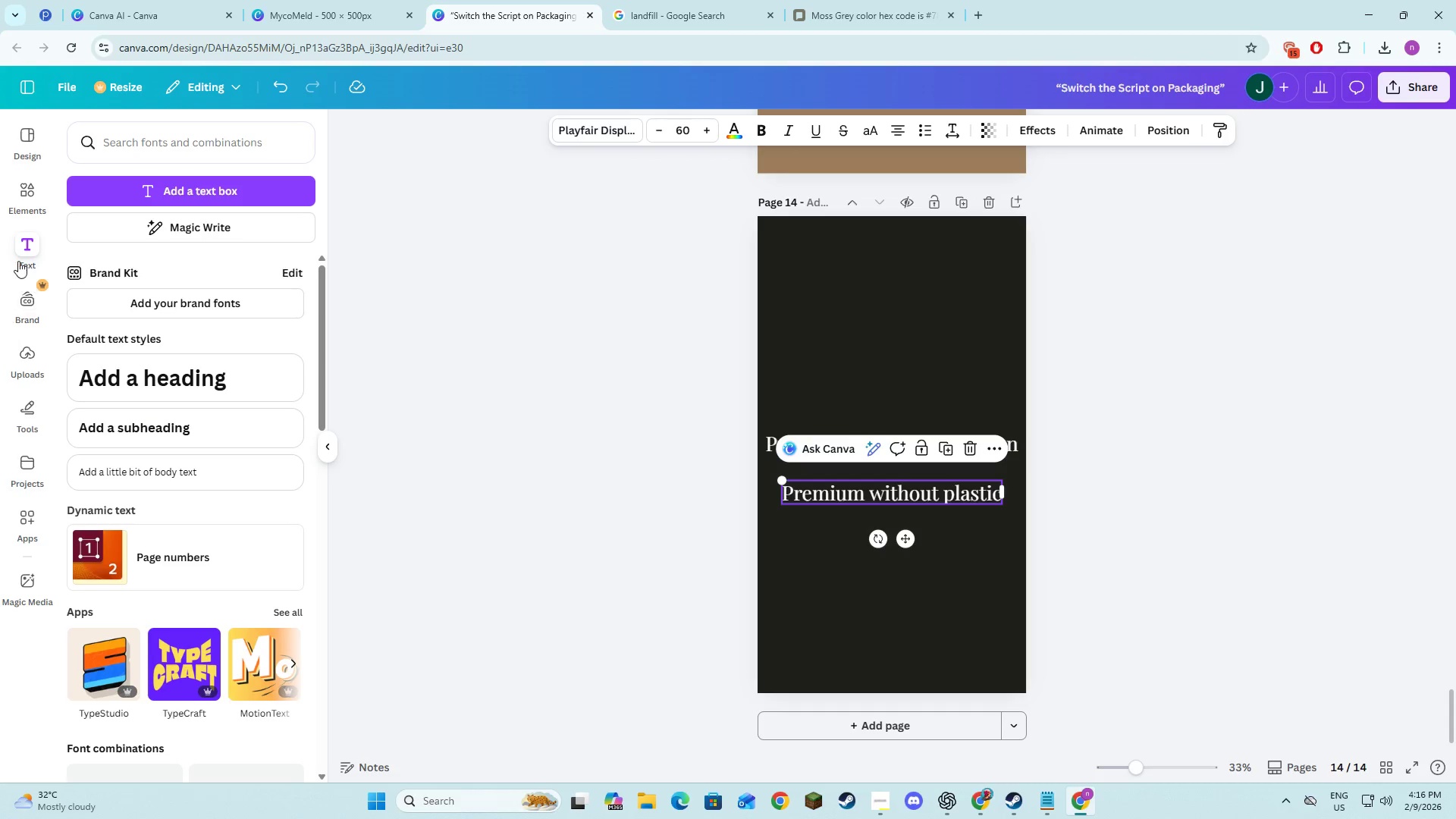 
left_click([25, 199])
 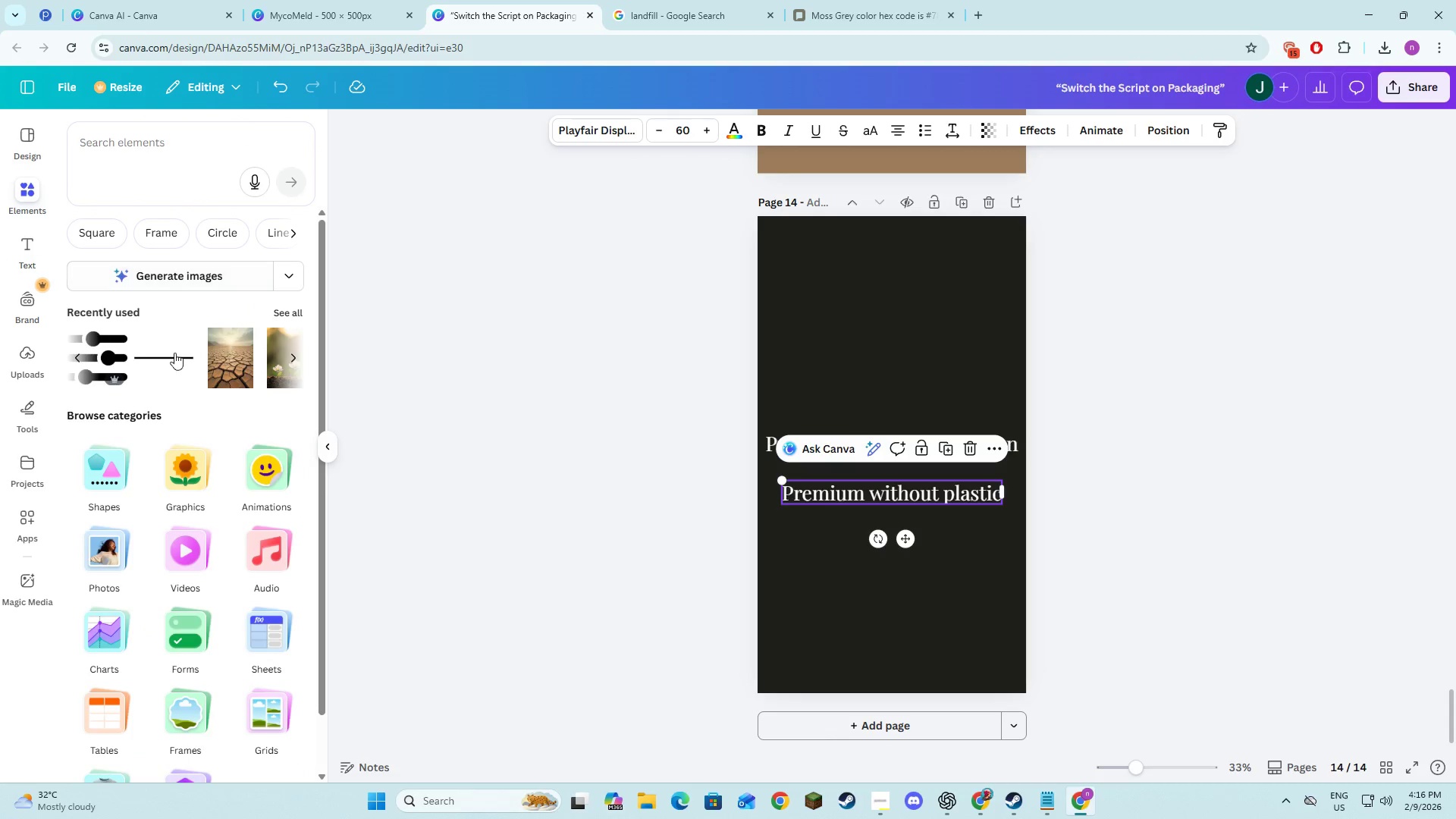 
left_click([162, 354])
 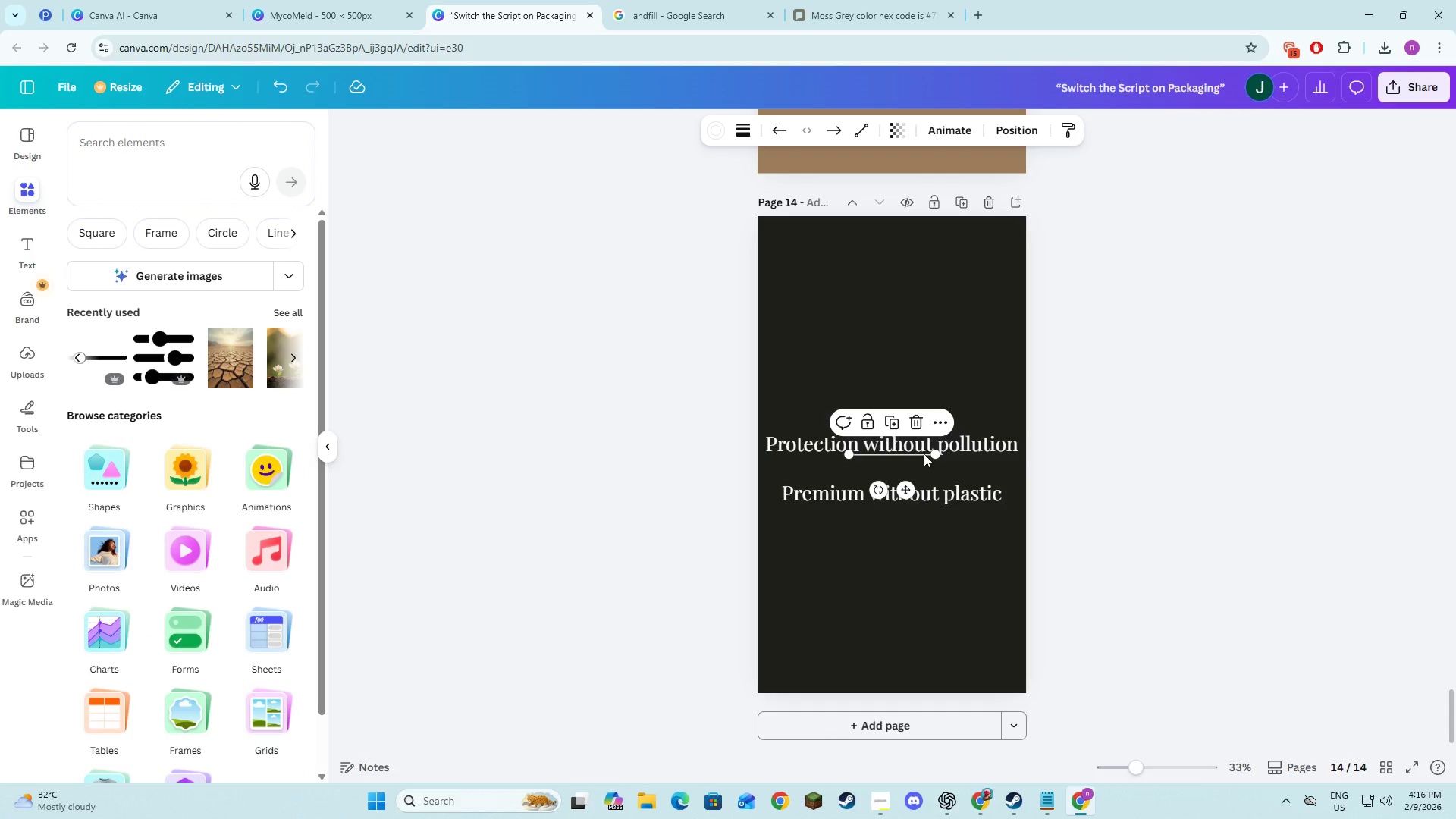 
left_click_drag(start_coordinate=[917, 454], to_coordinate=[917, 464])
 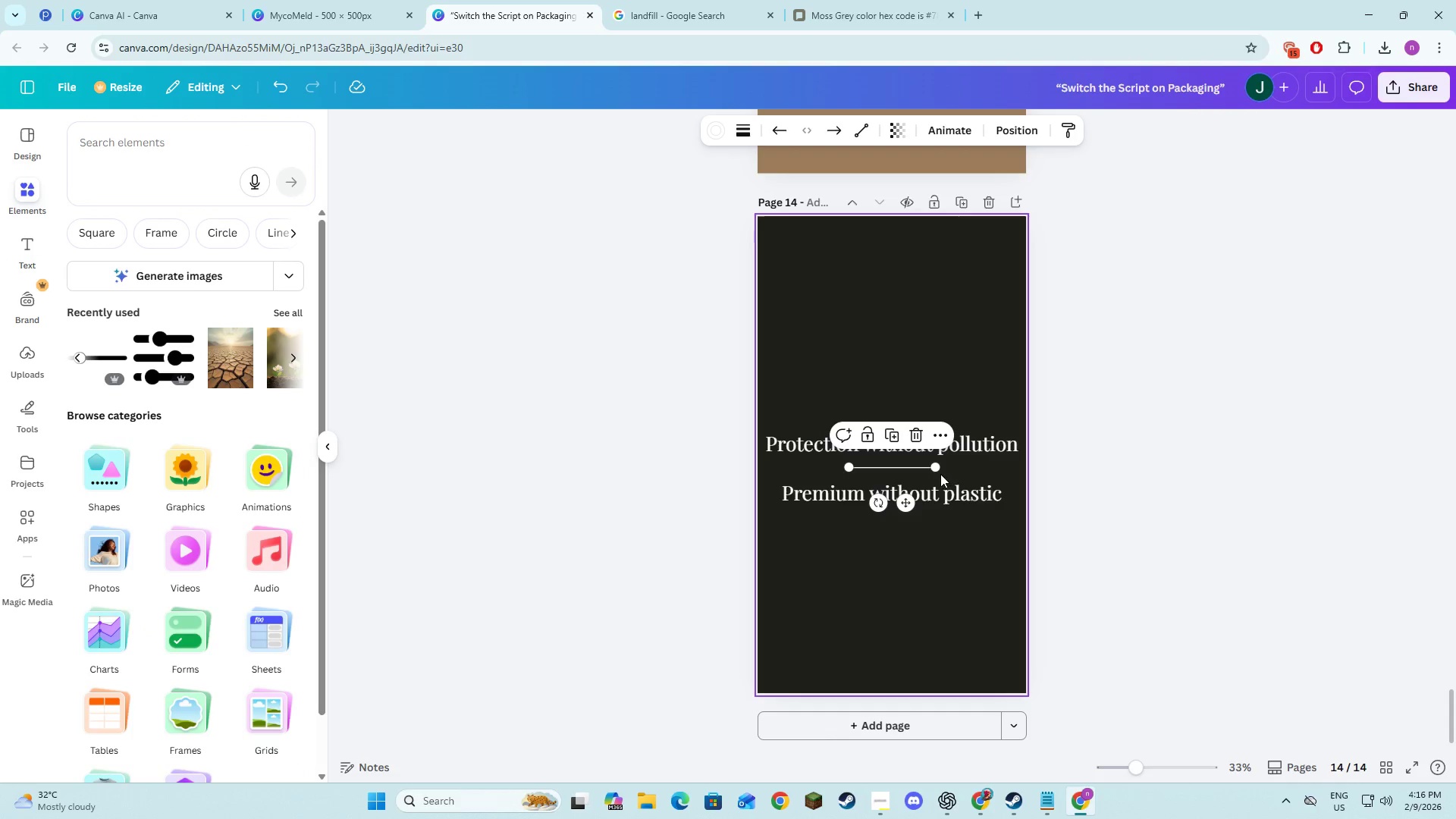 
left_click_drag(start_coordinate=[936, 468], to_coordinate=[995, 466])
 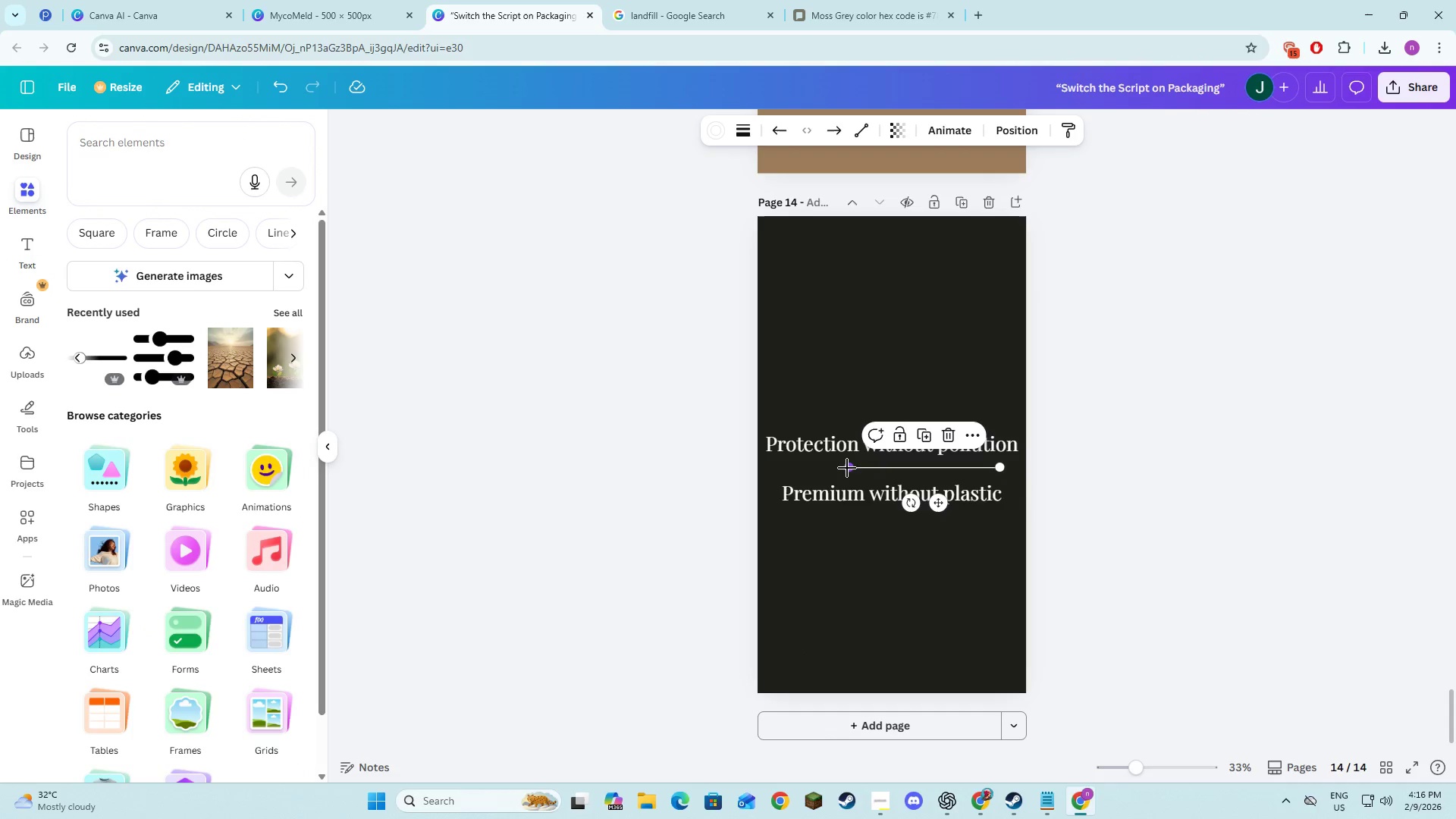 
left_click_drag(start_coordinate=[848, 468], to_coordinate=[783, 465])
 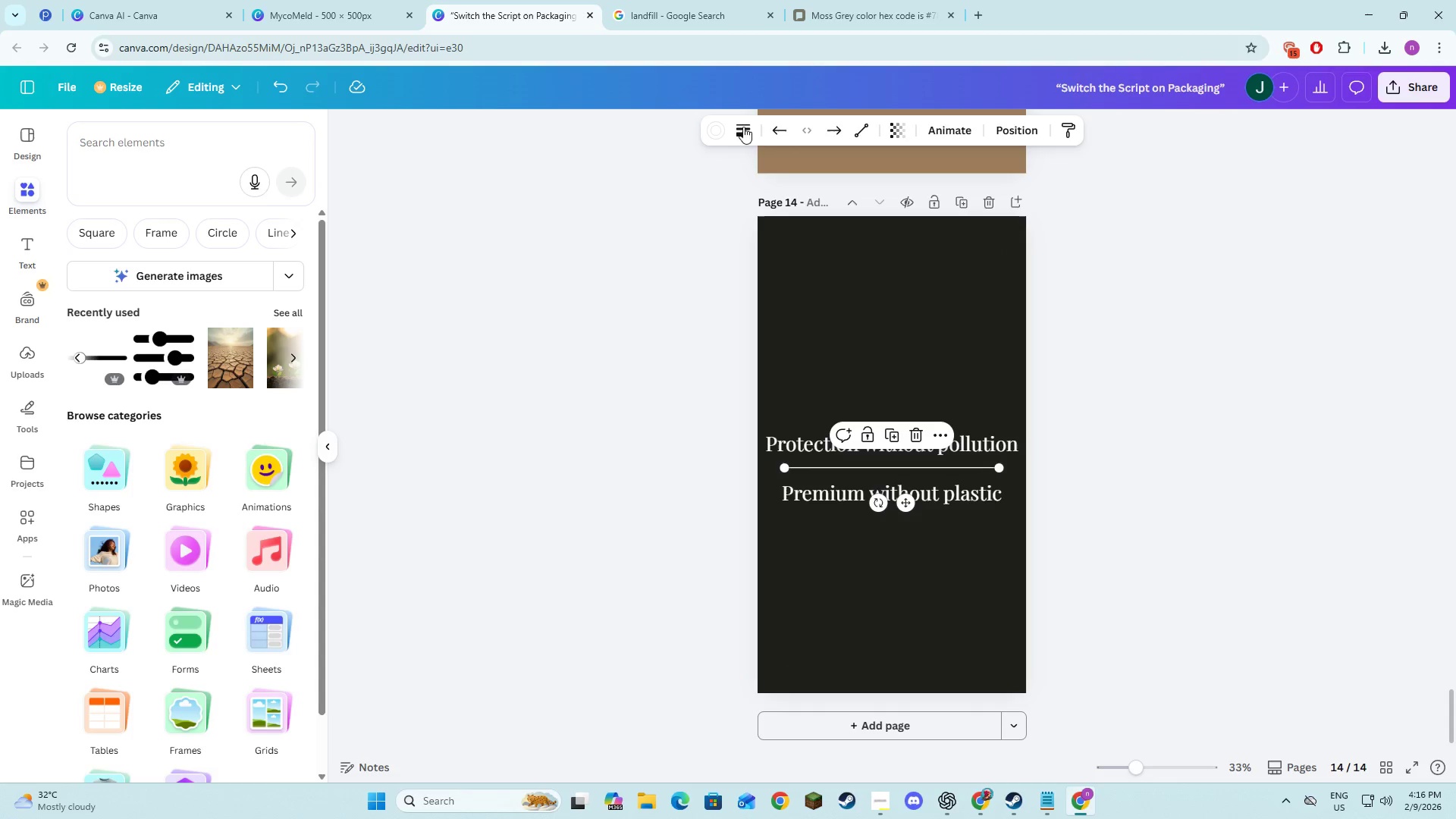 
left_click([743, 130])
 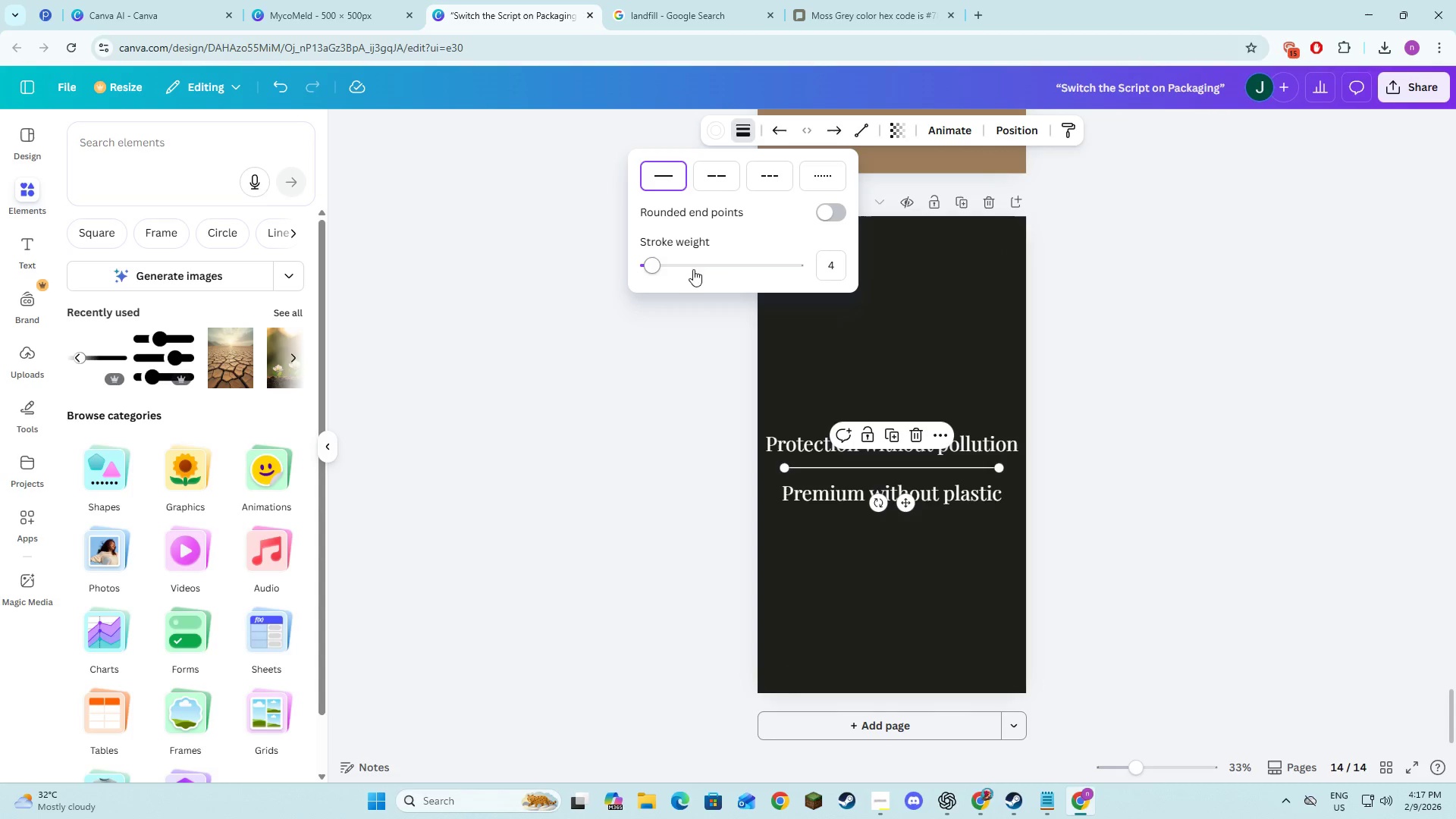 
left_click_drag(start_coordinate=[660, 268], to_coordinate=[666, 268])
 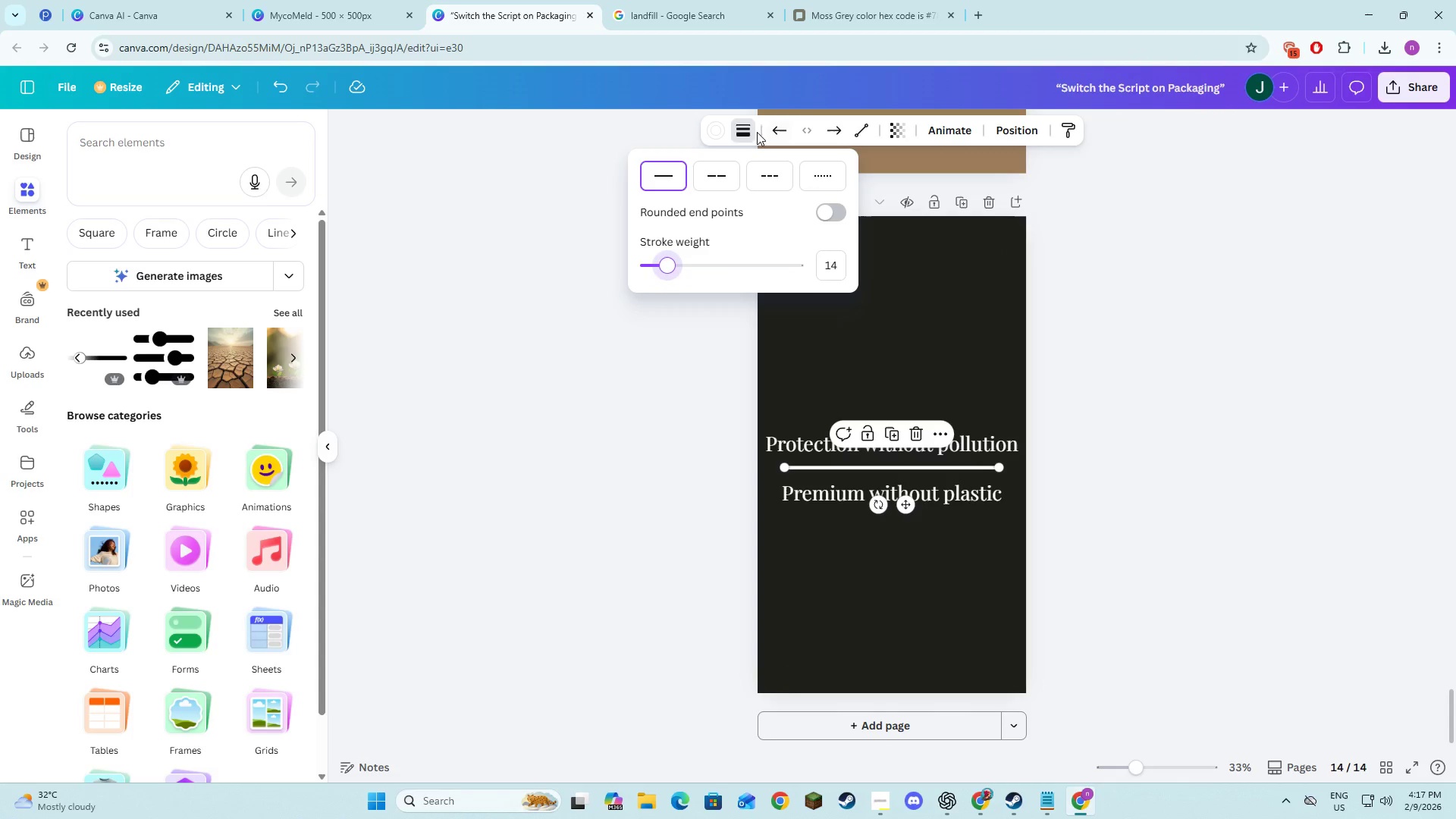 
left_click([723, 132])
 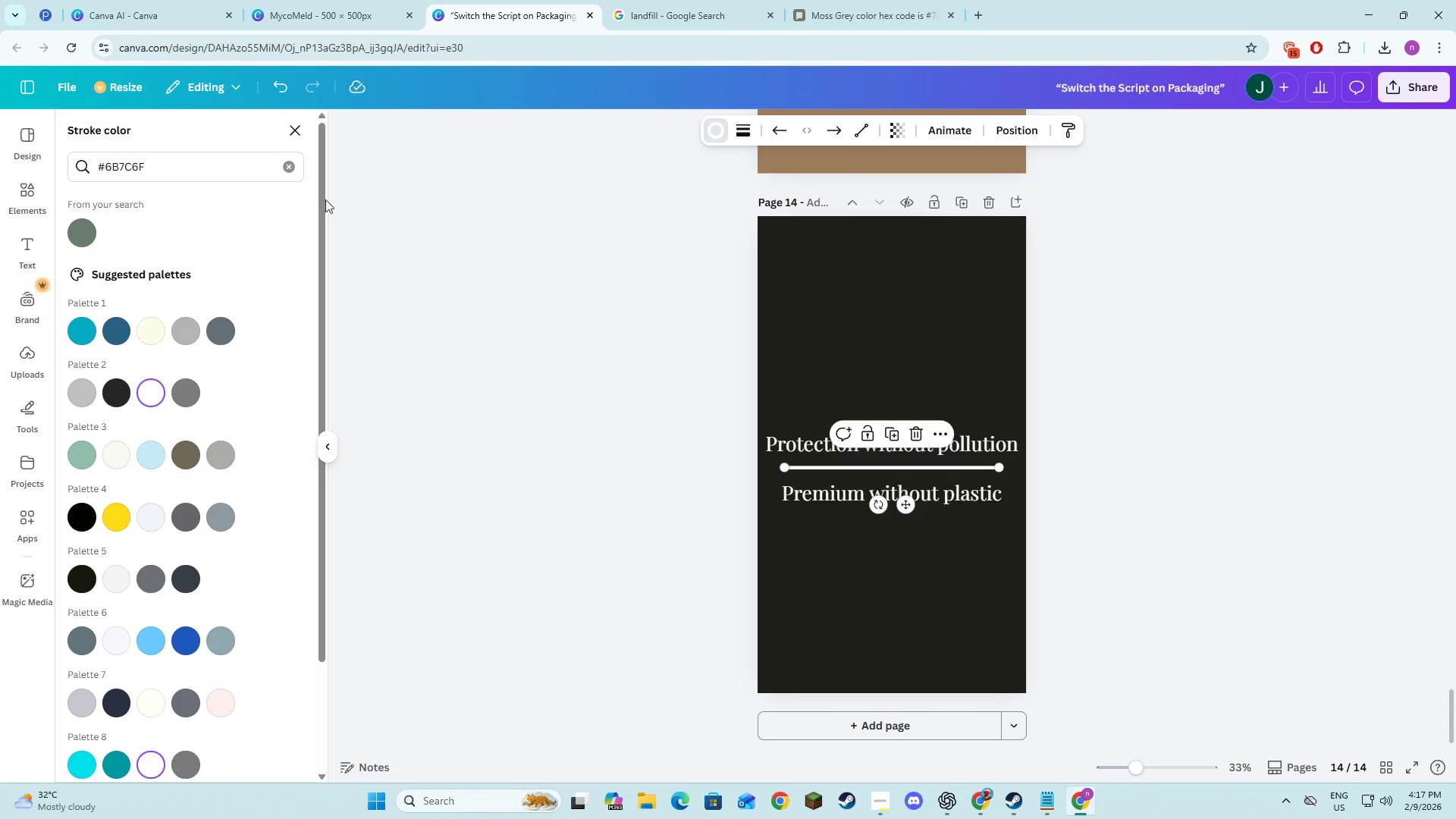 
left_click_drag(start_coordinate=[304, 170], to_coordinate=[300, 171])
 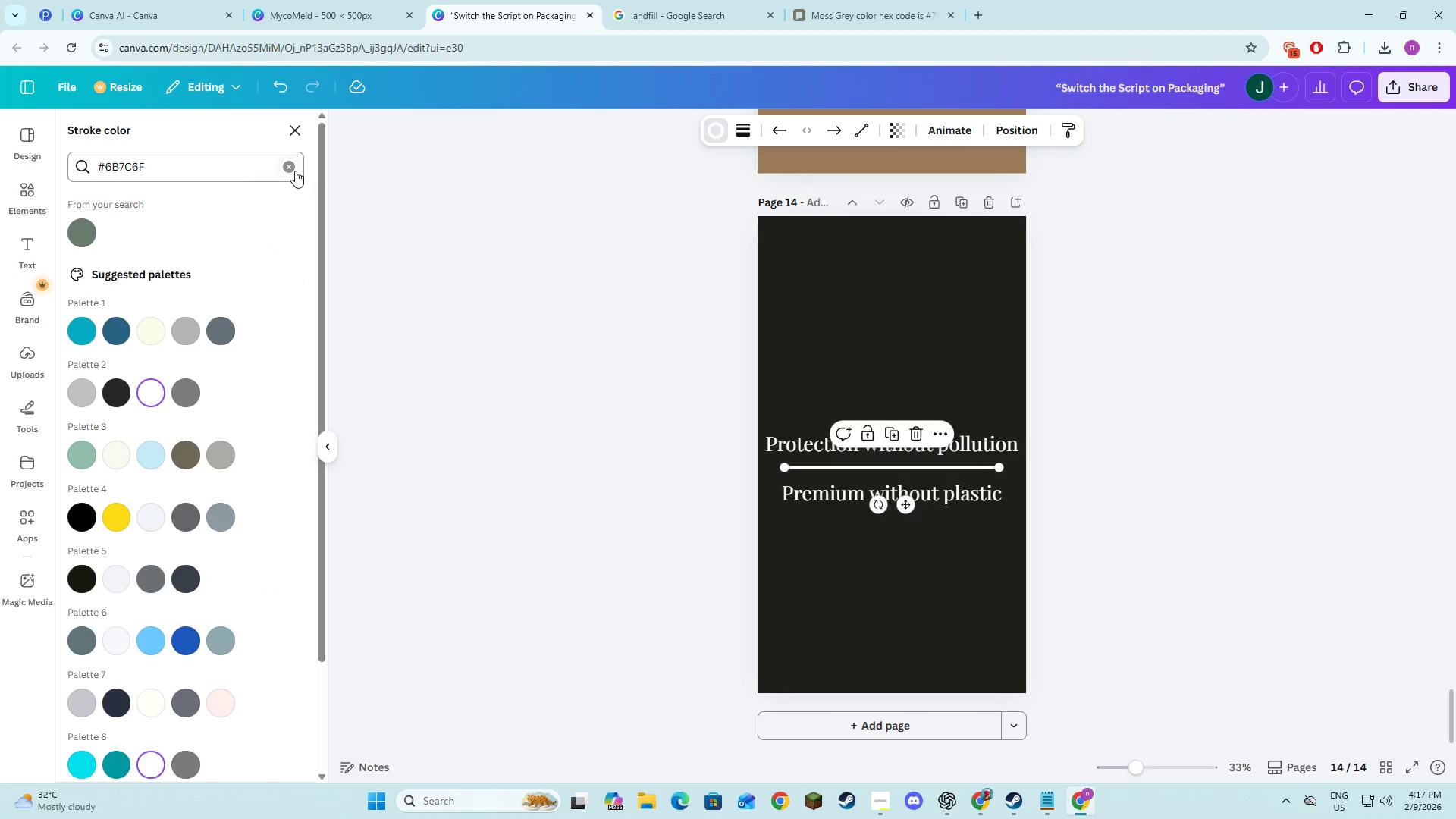 
double_click([294, 171])
 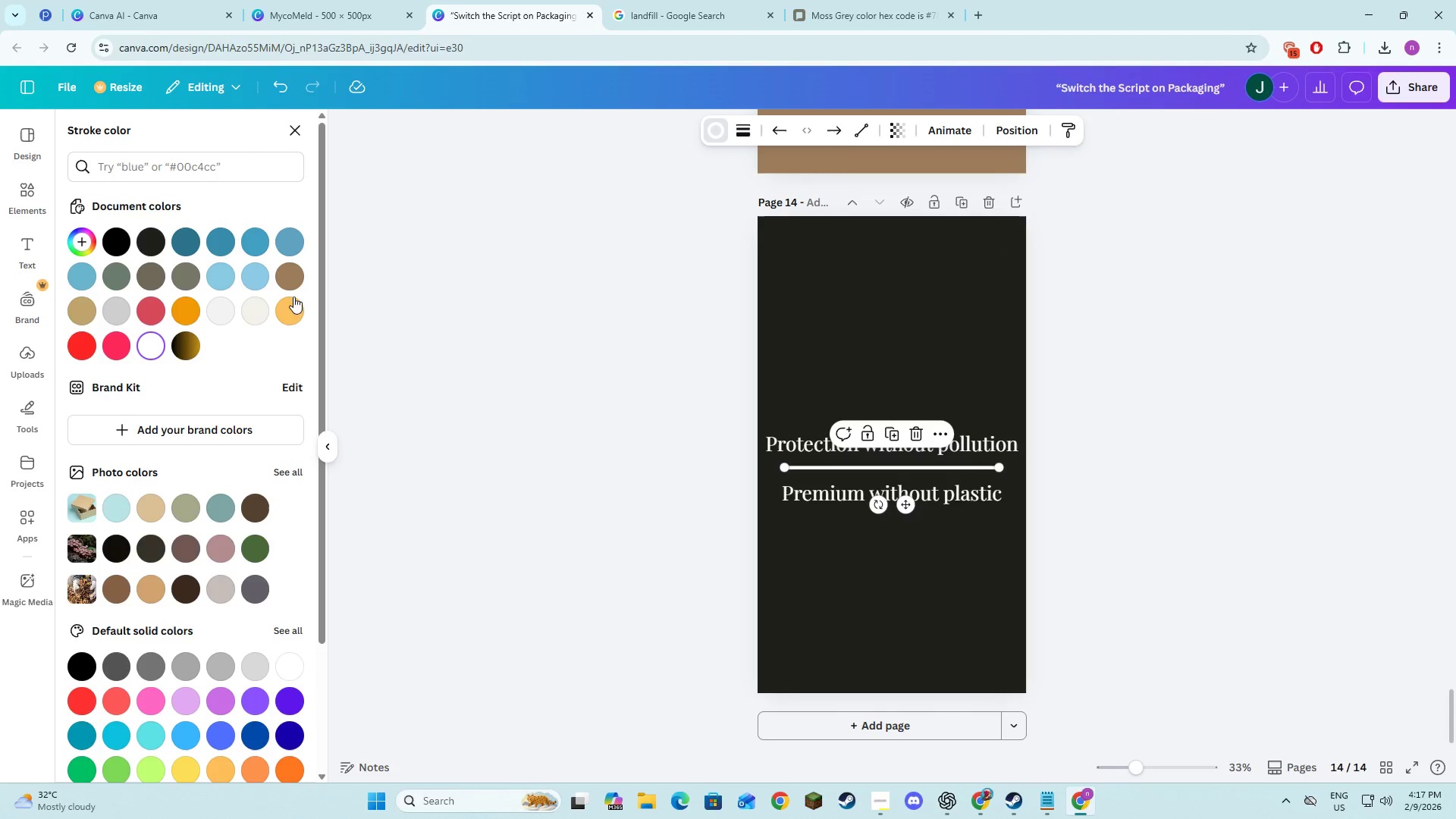 
left_click([289, 276])
 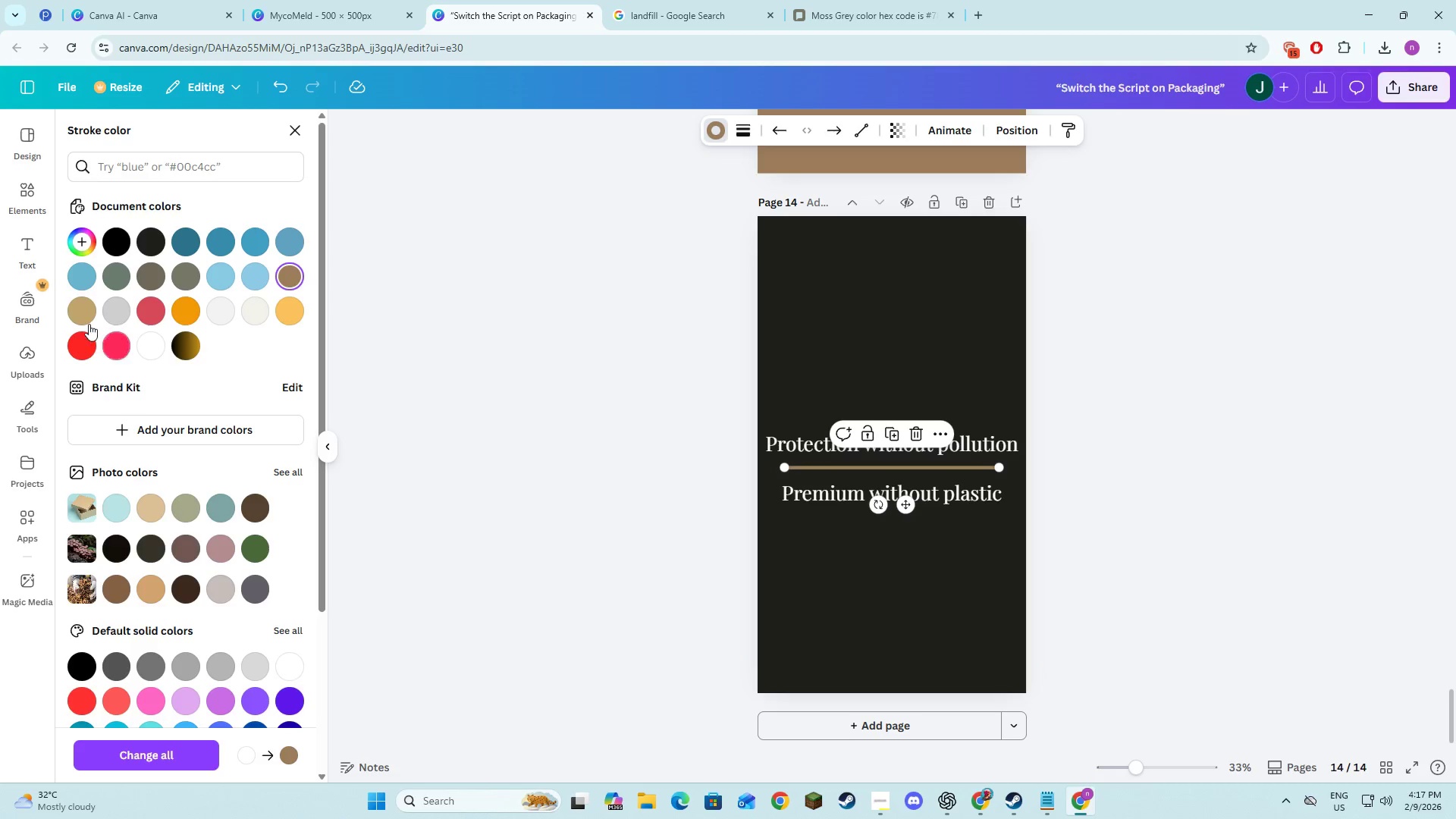 
left_click([79, 315])
 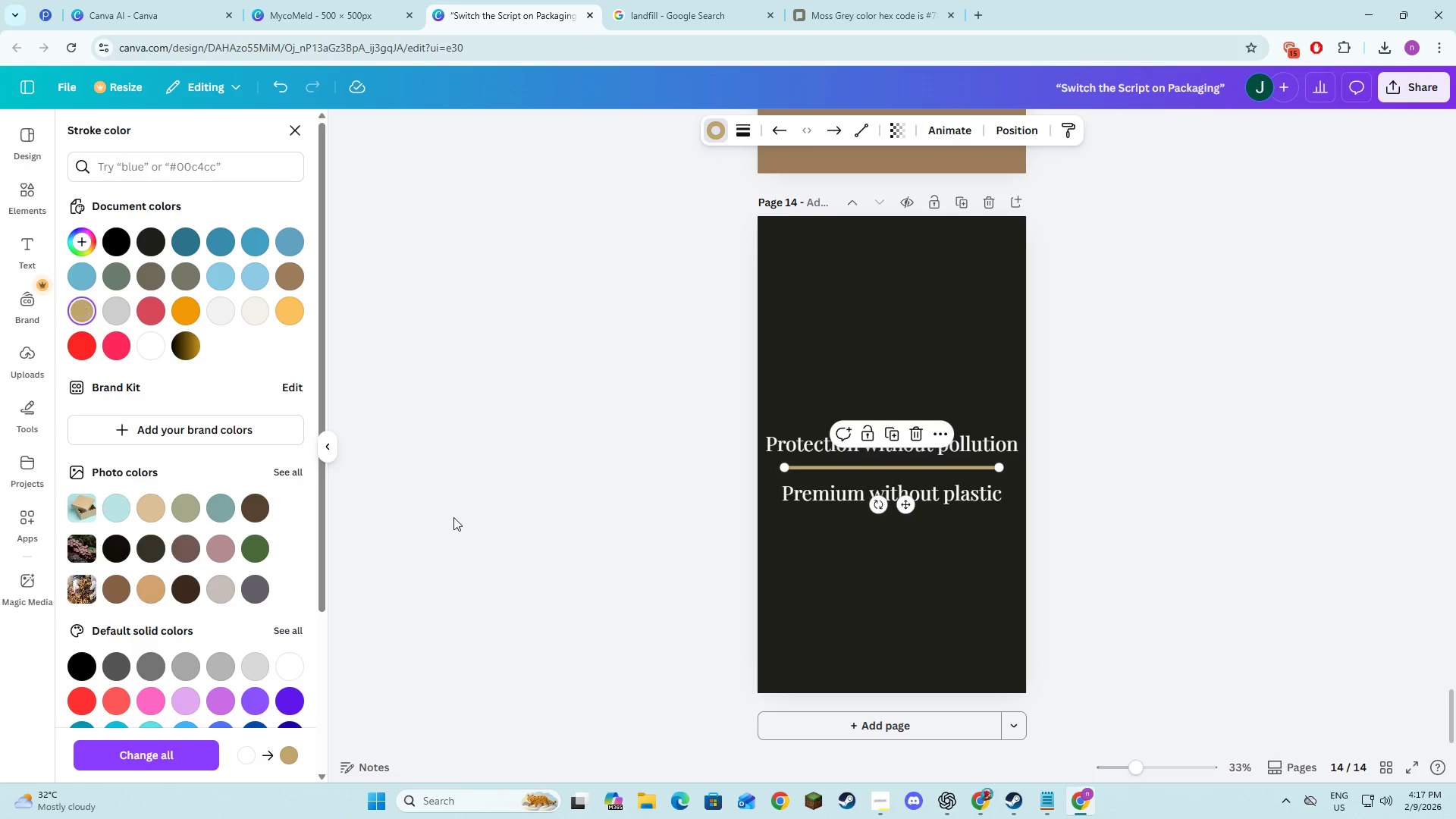 
left_click([453, 521])
 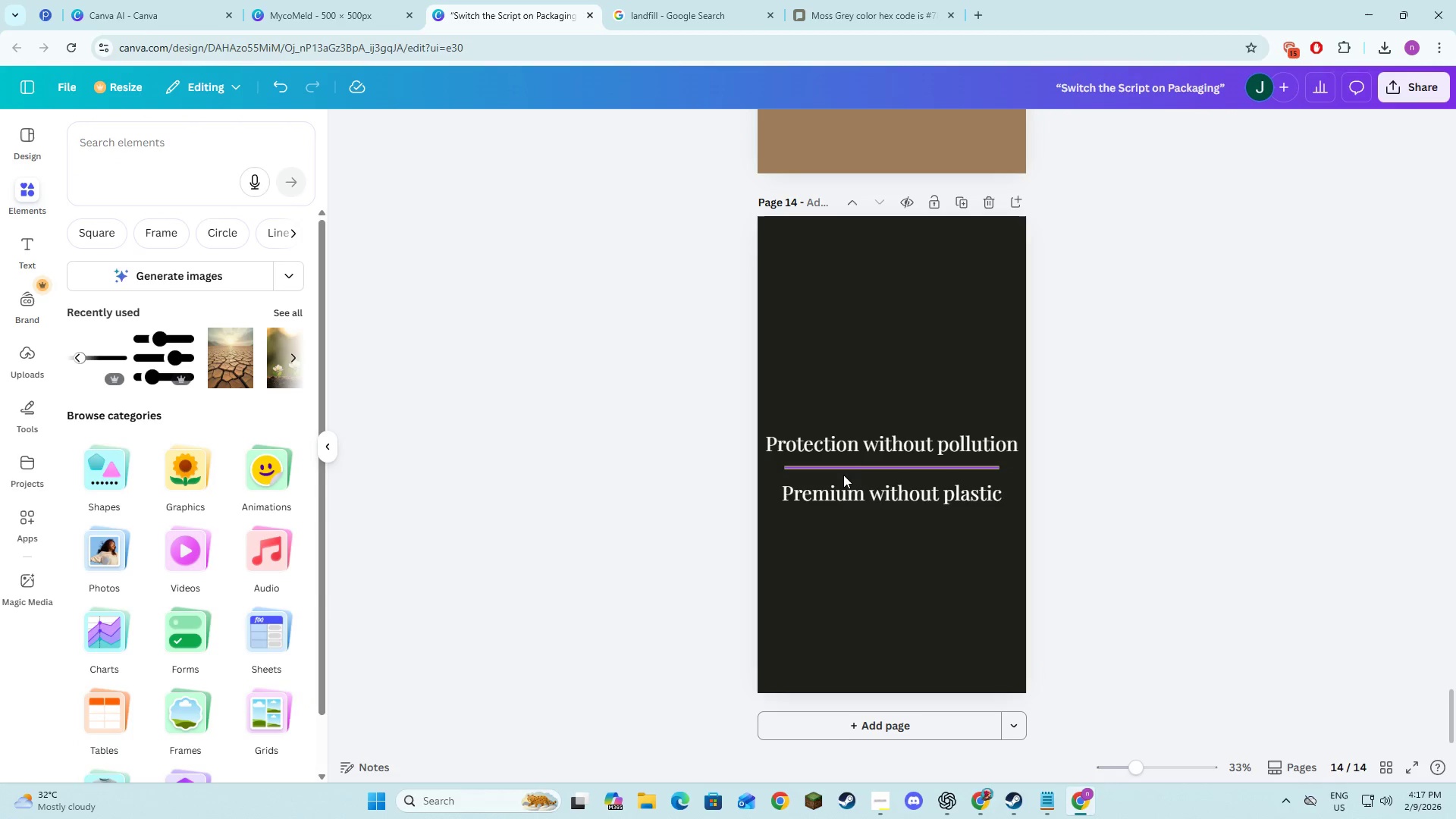 
left_click([854, 453])
 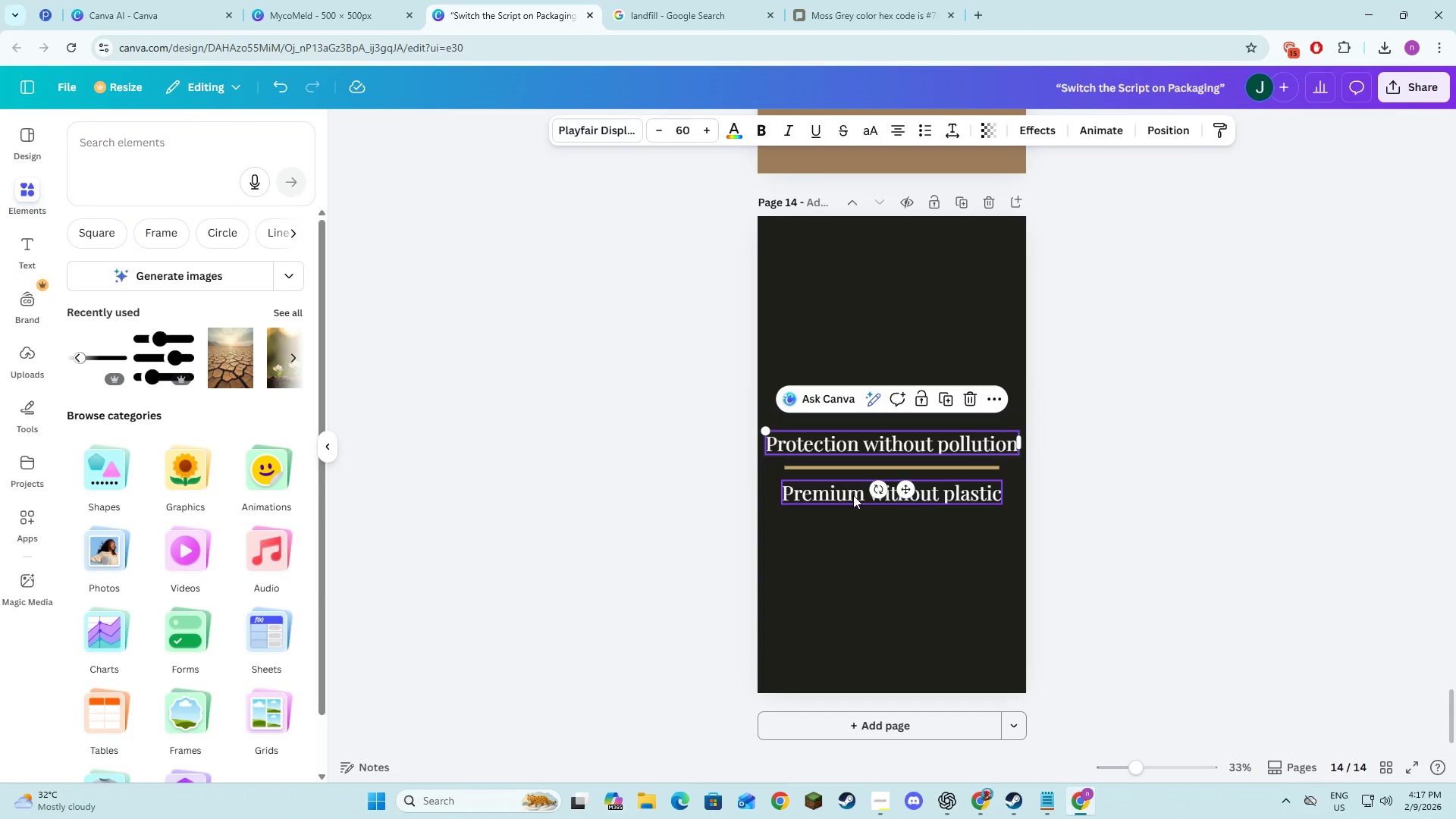 
hold_key(key=ShiftLeft, duration=0.45)
left_click([853, 495])
 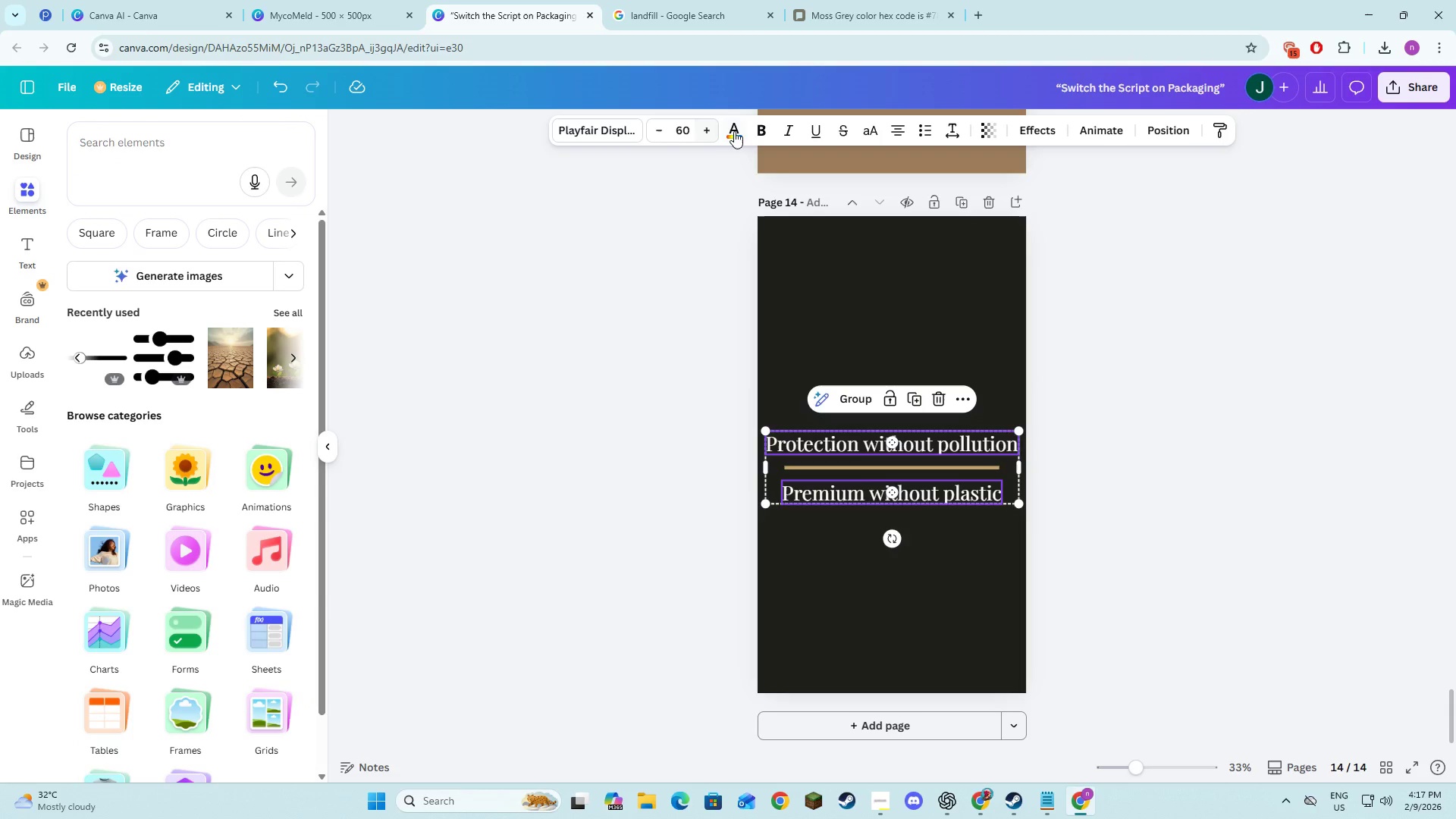 
left_click([735, 131])
 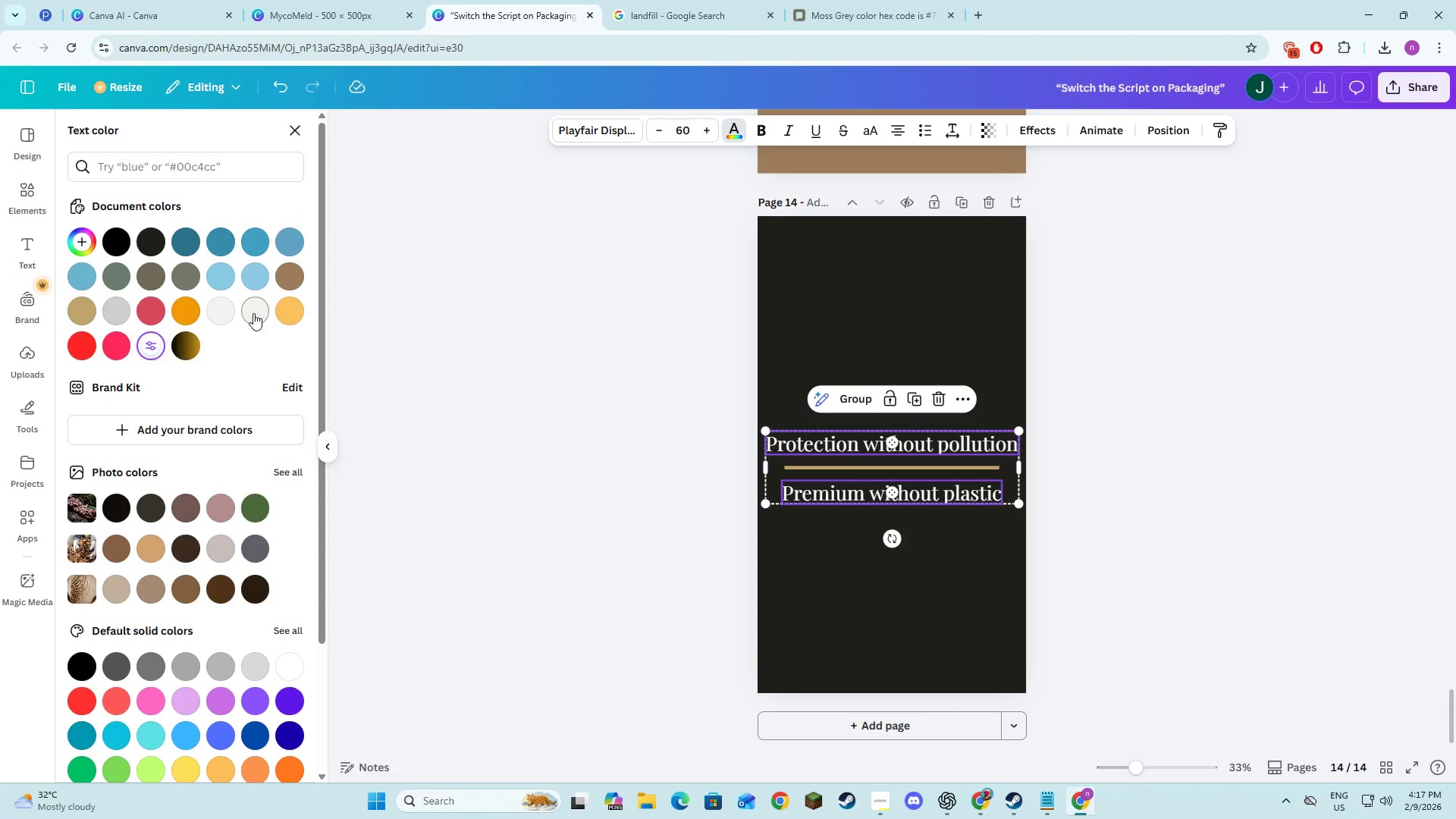 
left_click([253, 312])
 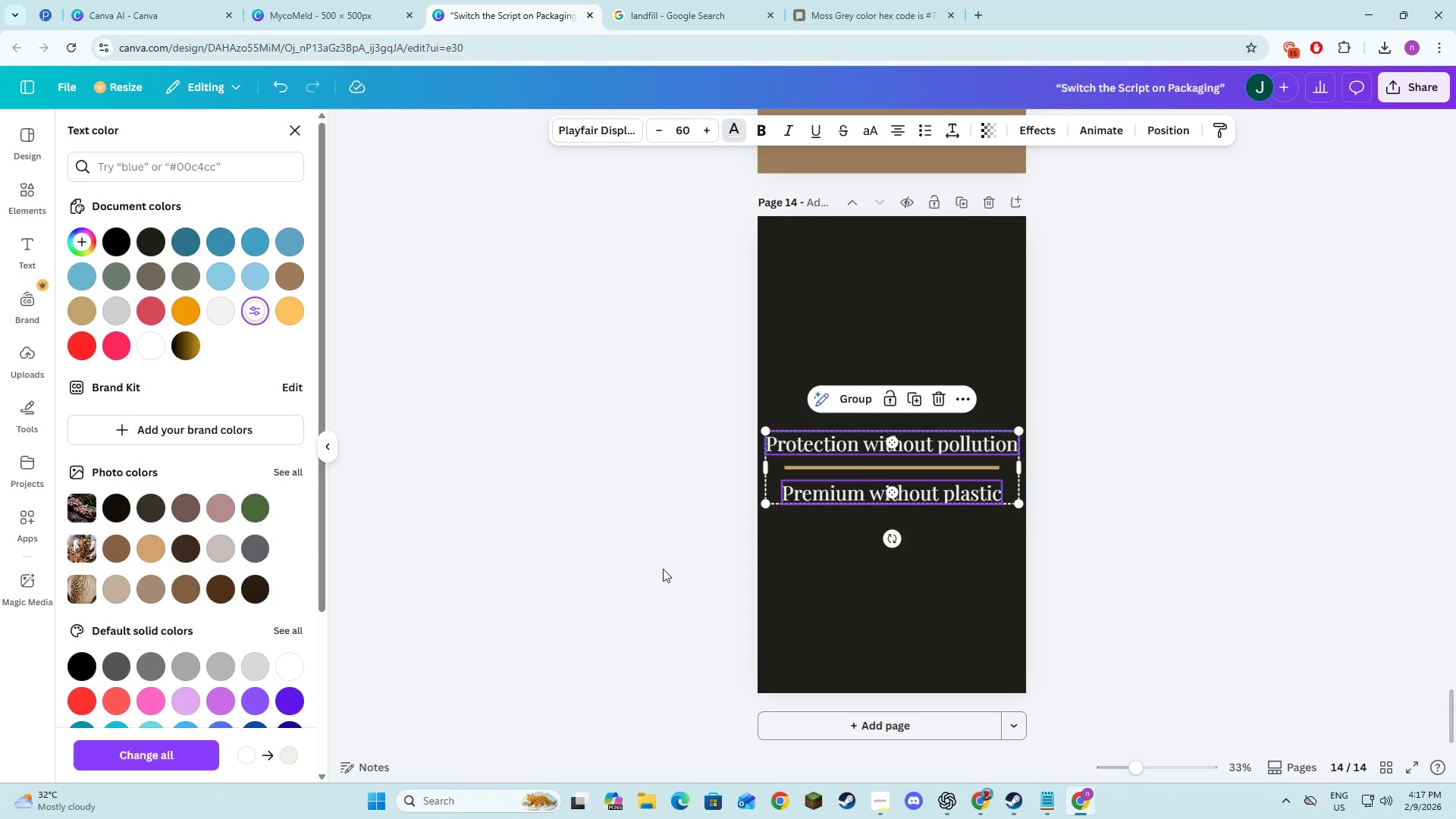 
double_click([663, 569])
 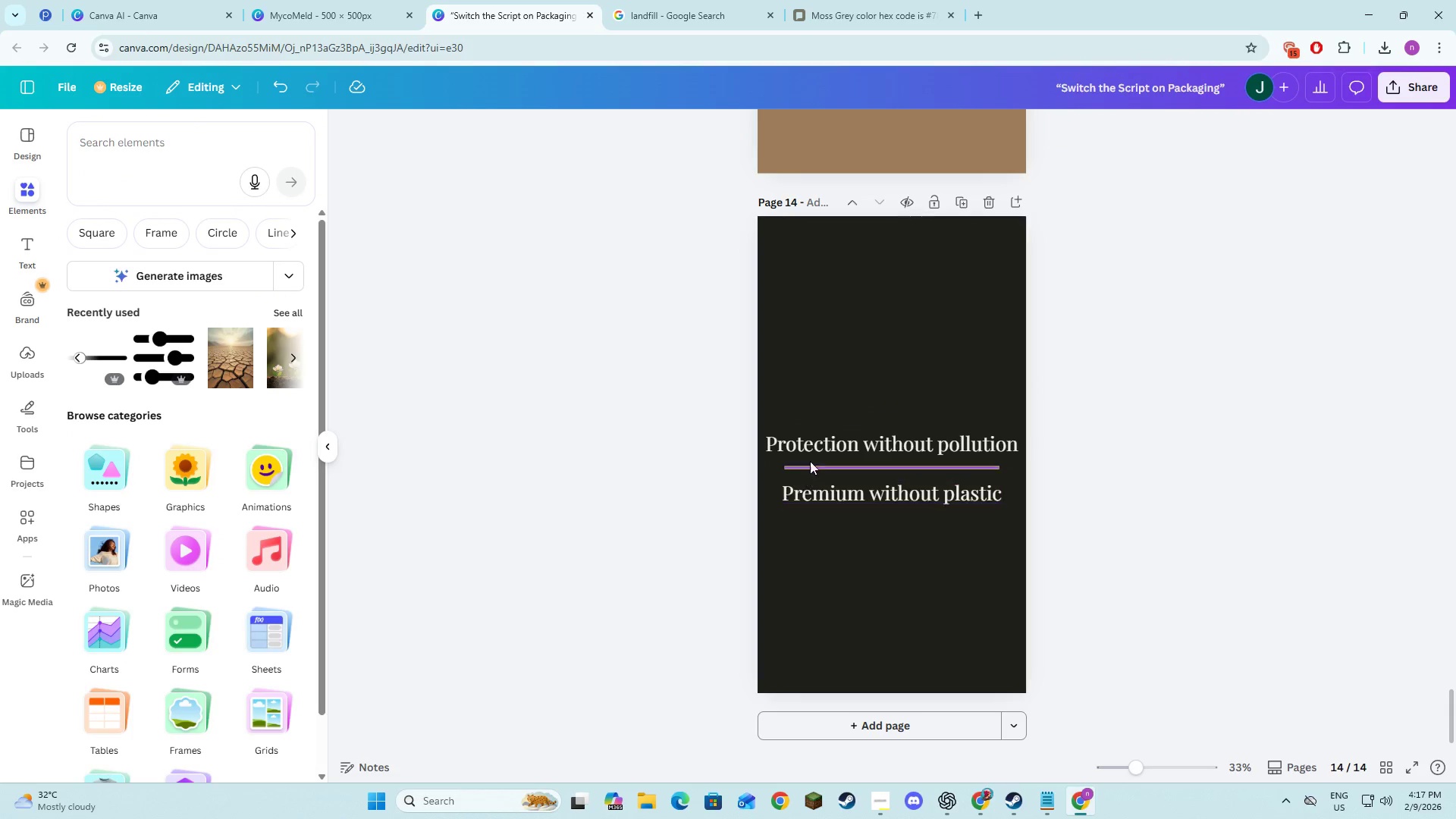 
left_click([821, 453])
 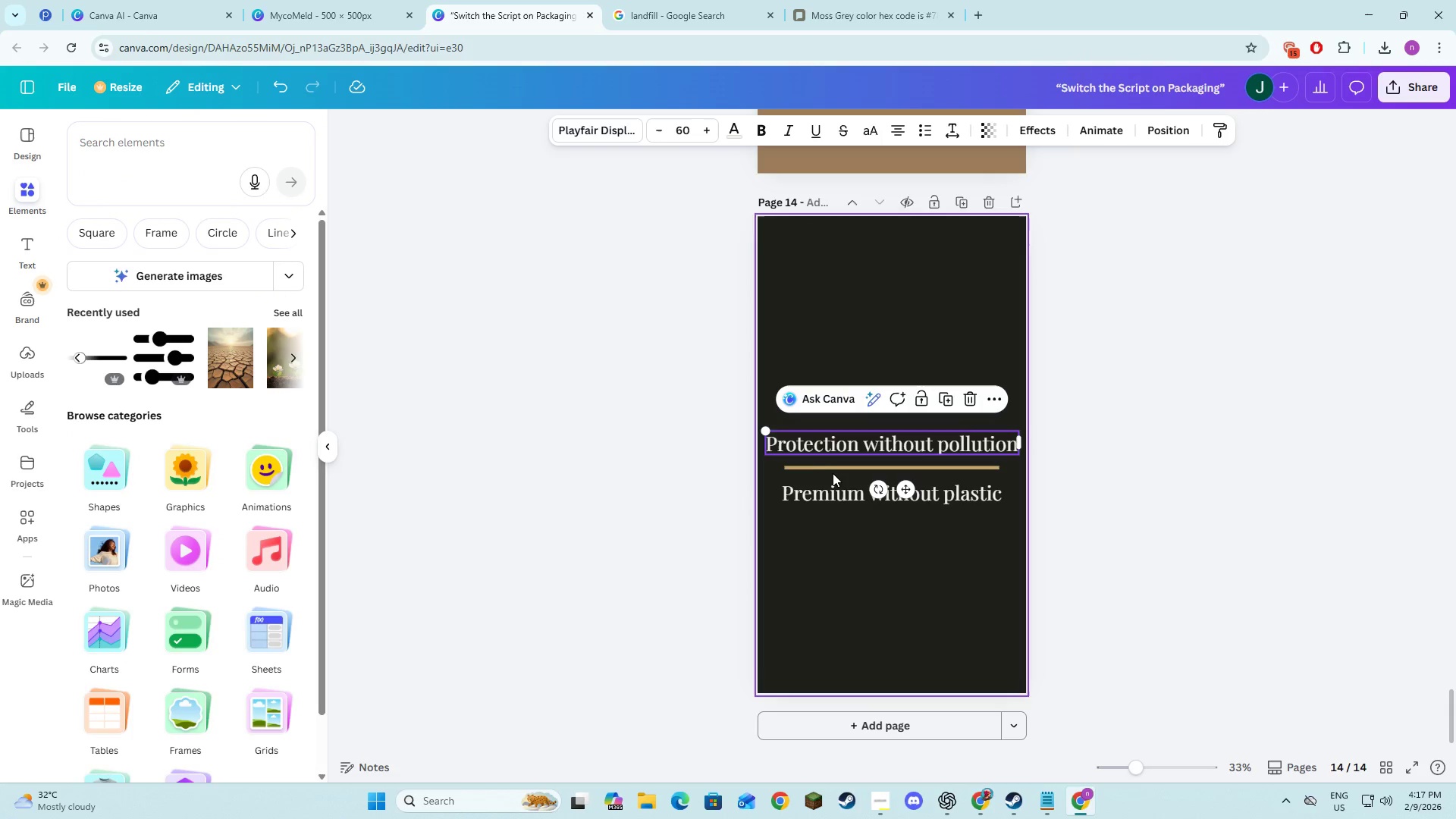 
hold_key(key=ShiftLeft, duration=1.31)
left_click([836, 466])
 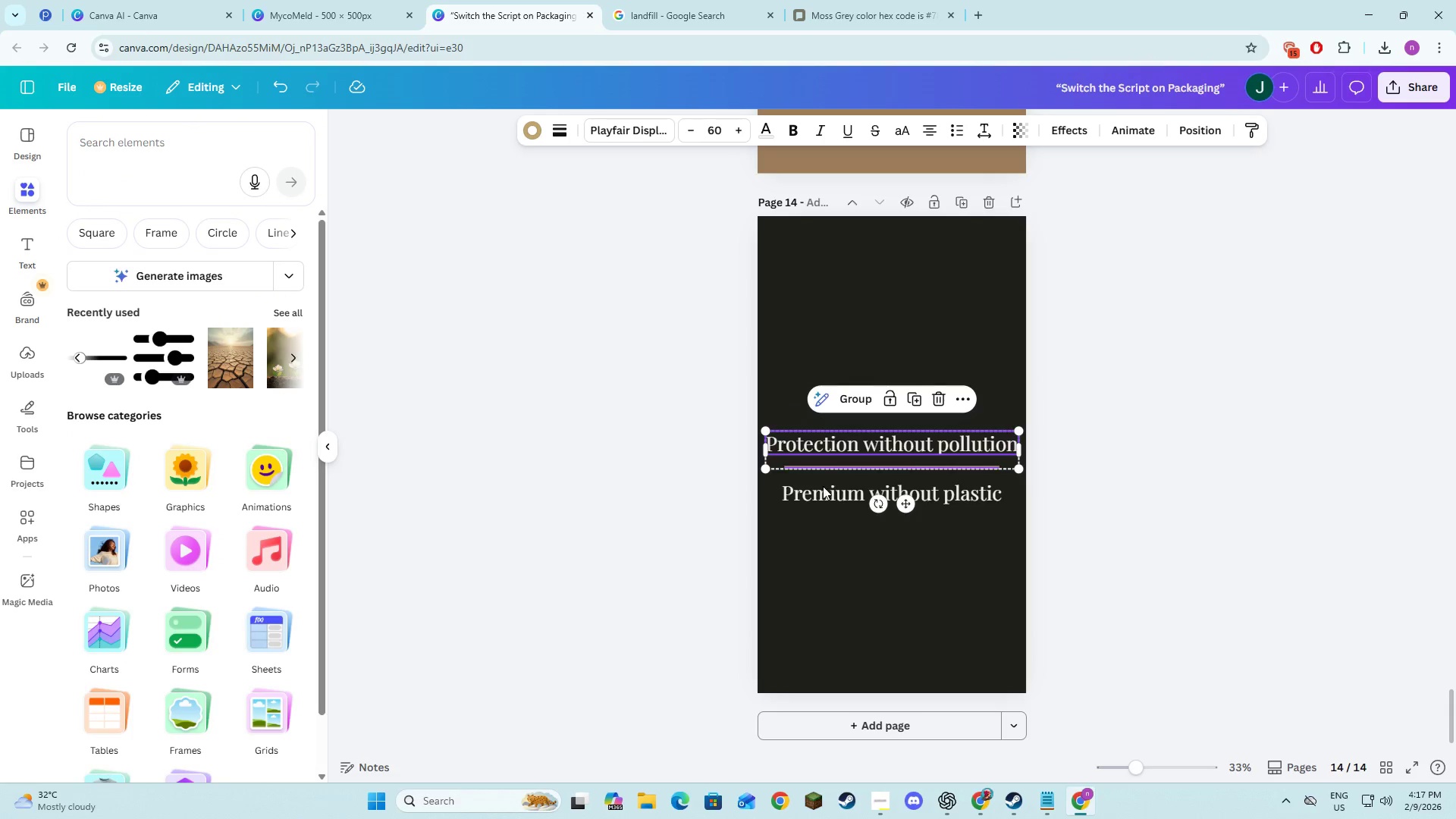 
left_click([822, 491])
 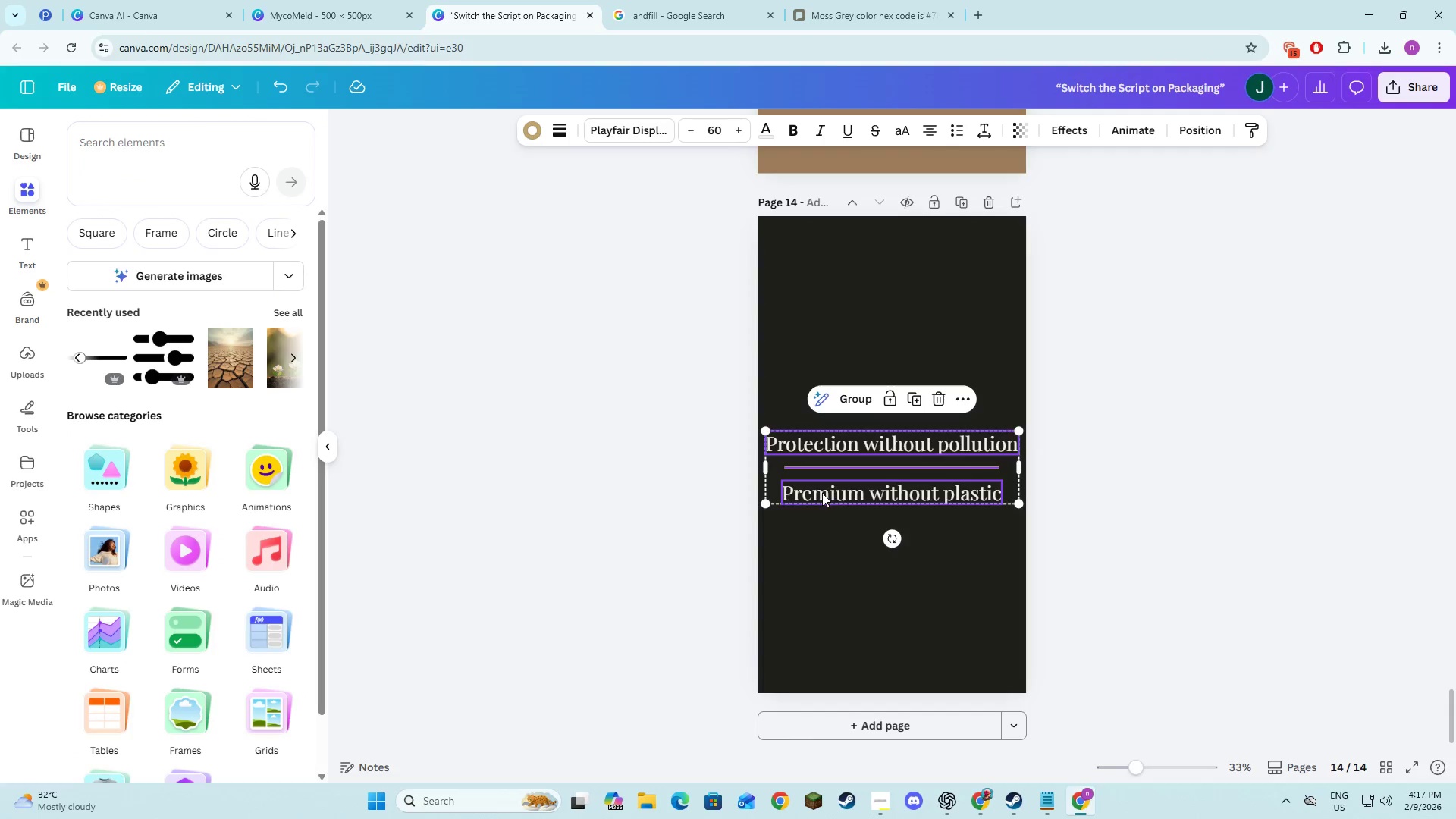 
left_click_drag(start_coordinate=[822, 493], to_coordinate=[824, 482])
 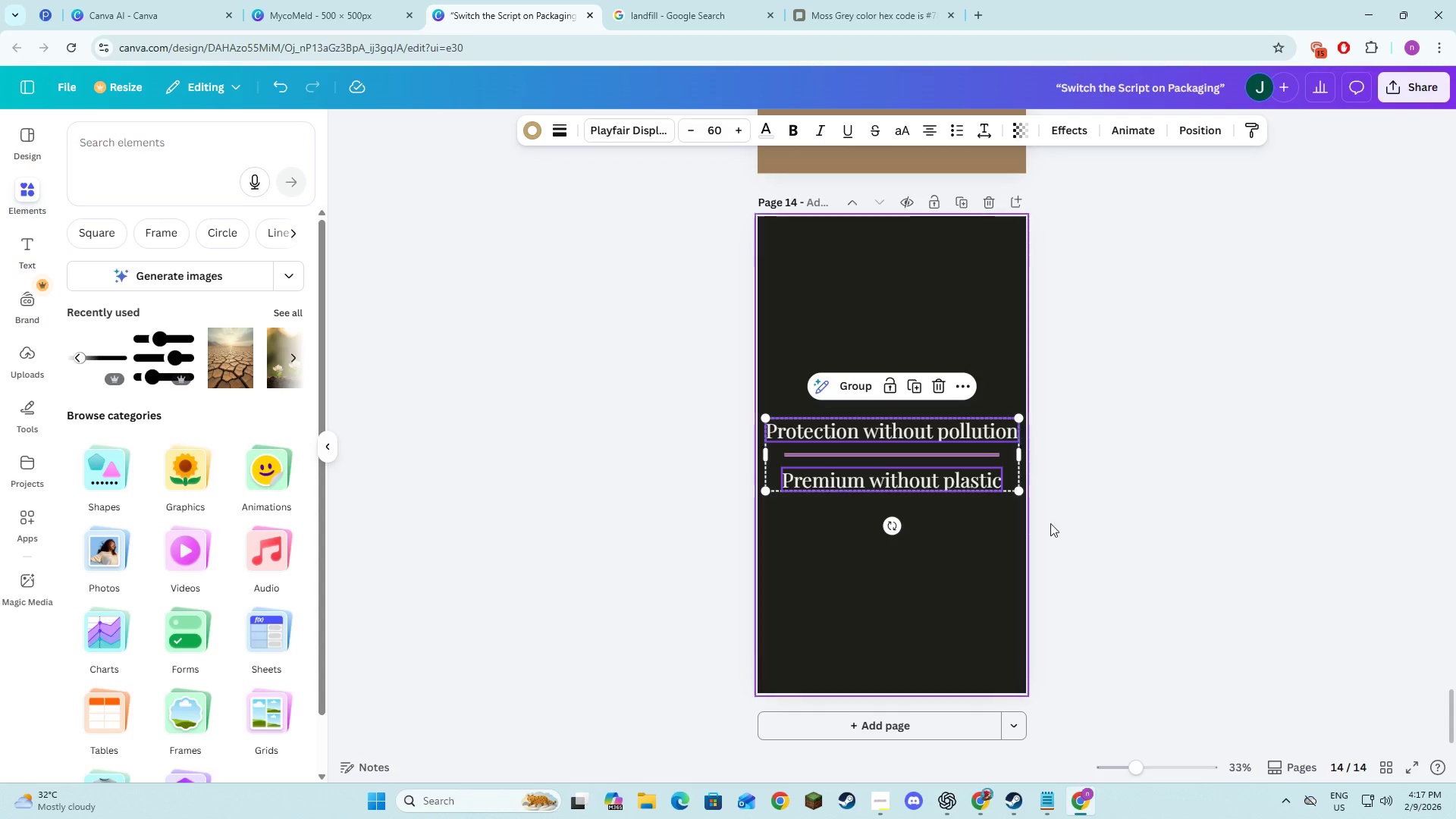 
left_click([1123, 538])
 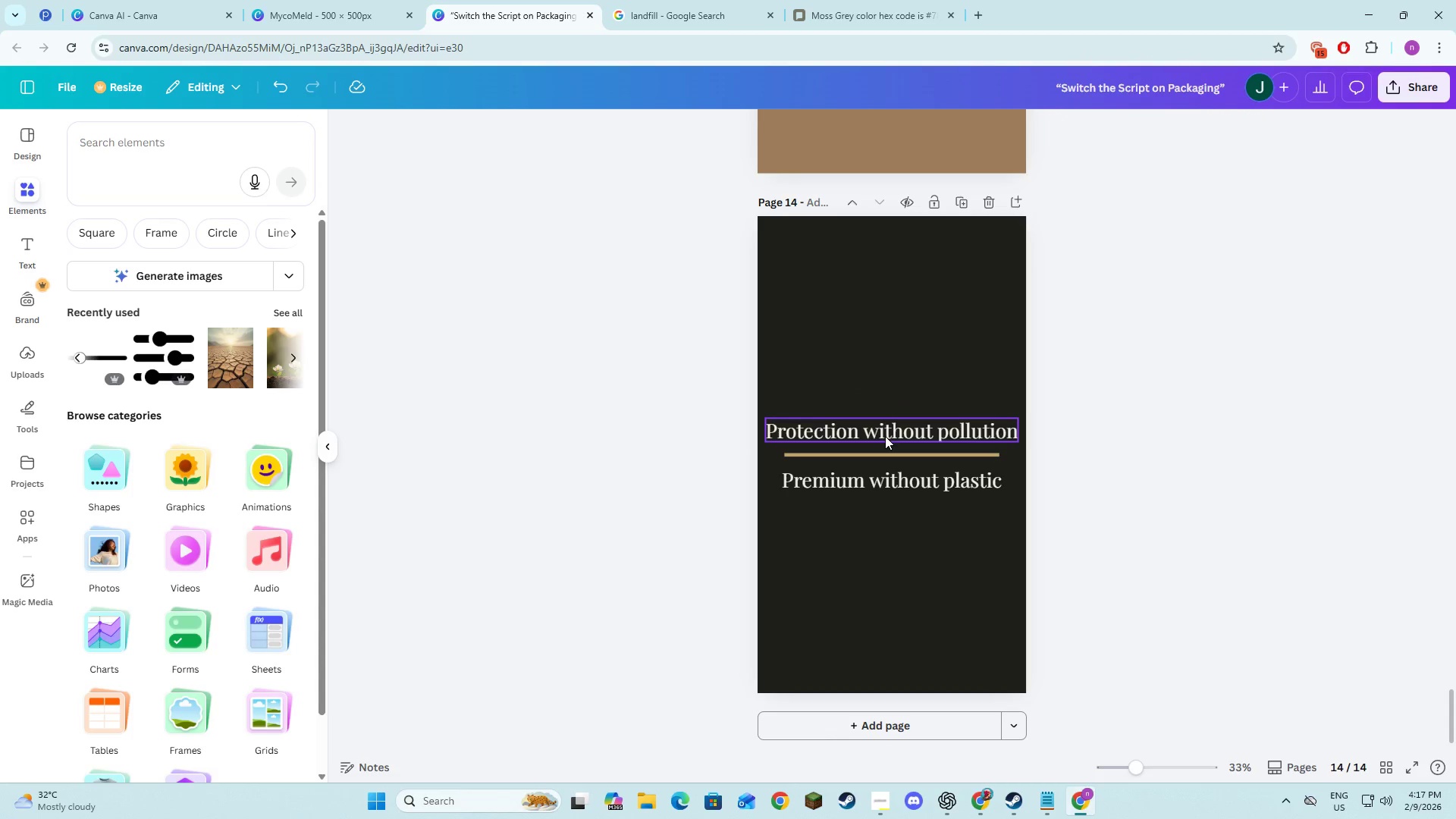 
left_click([1103, 495])
 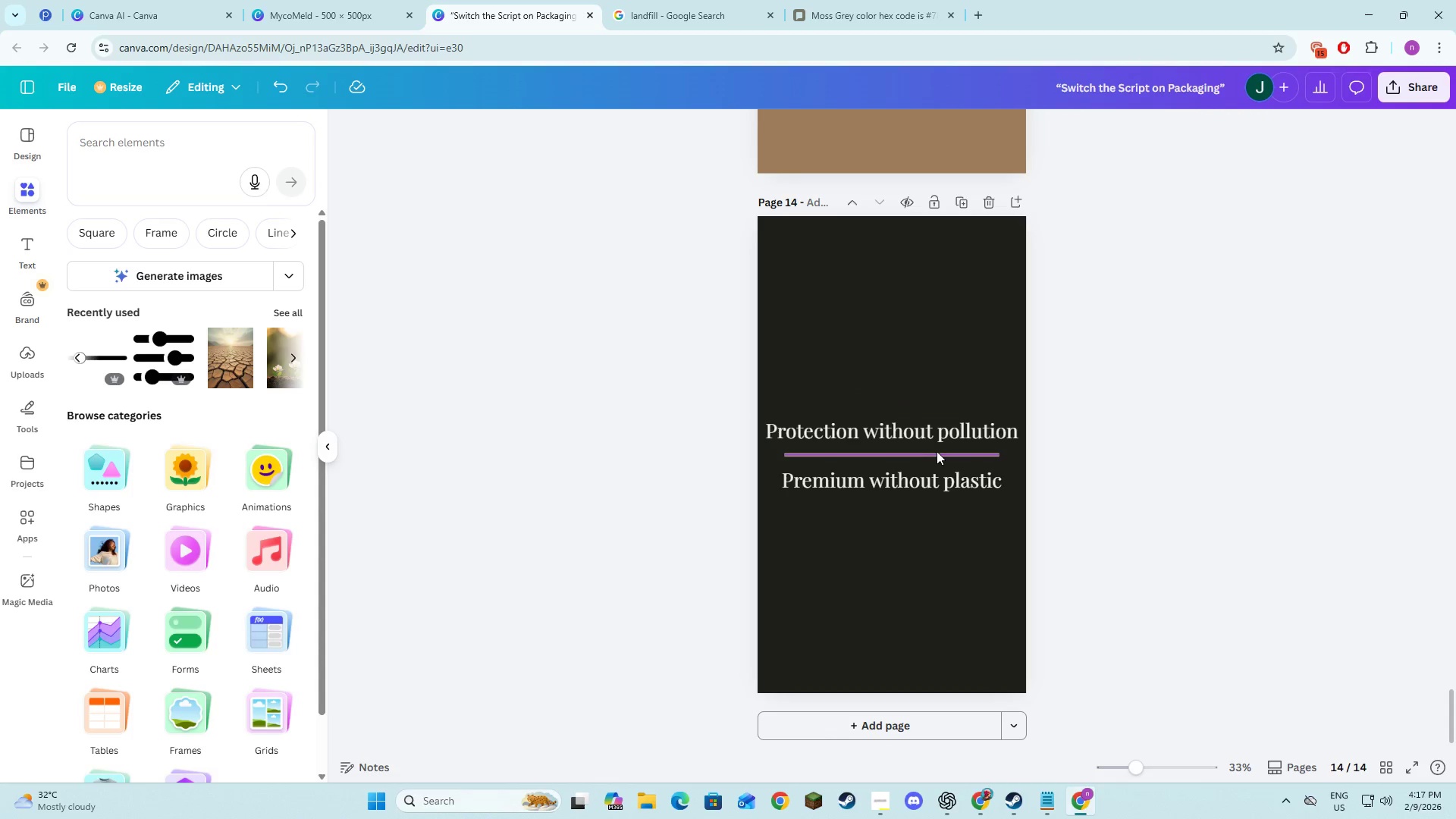 
left_click([924, 454])
 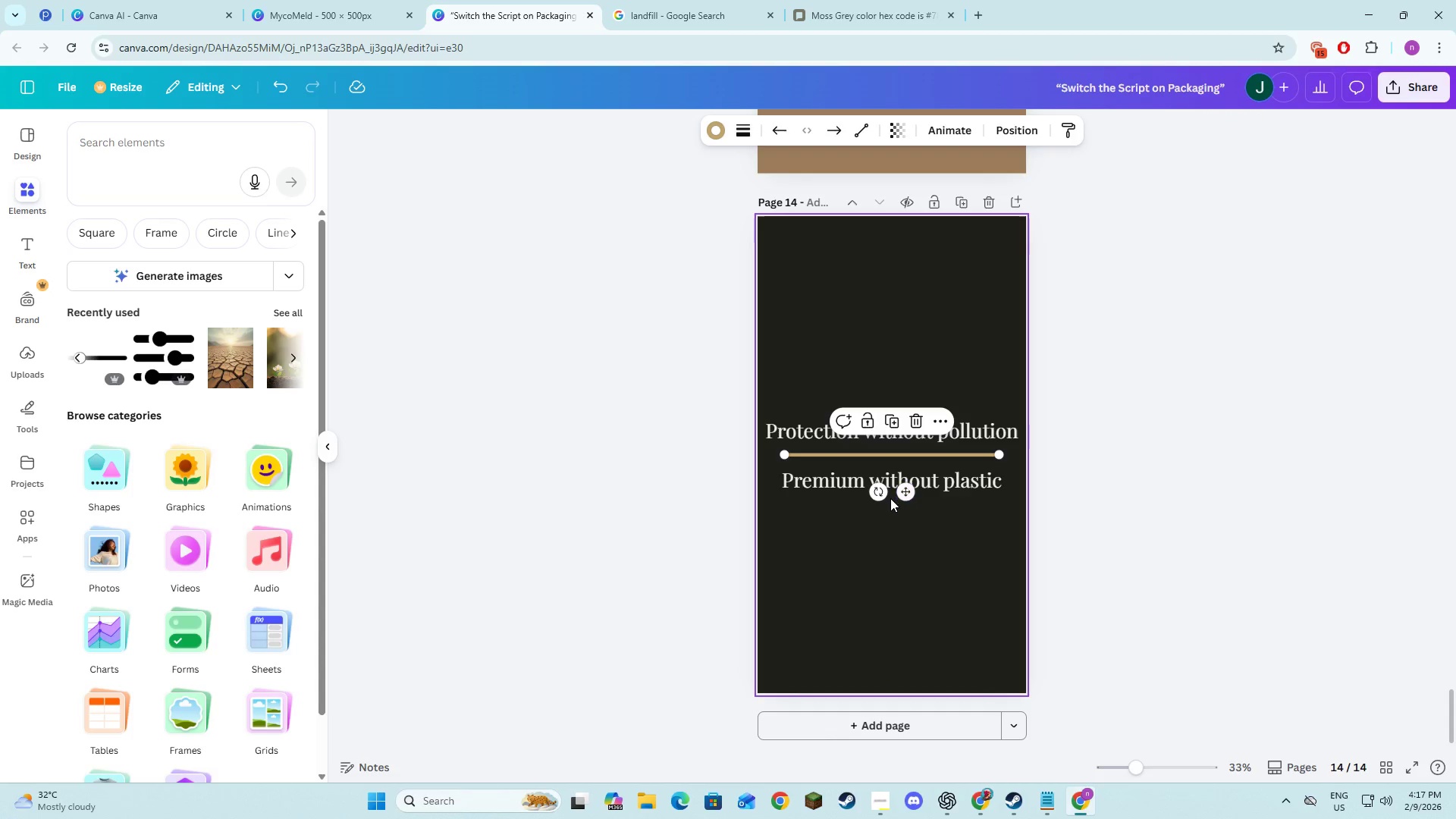 
left_click_drag(start_coordinate=[876, 495], to_coordinate=[930, 454])
 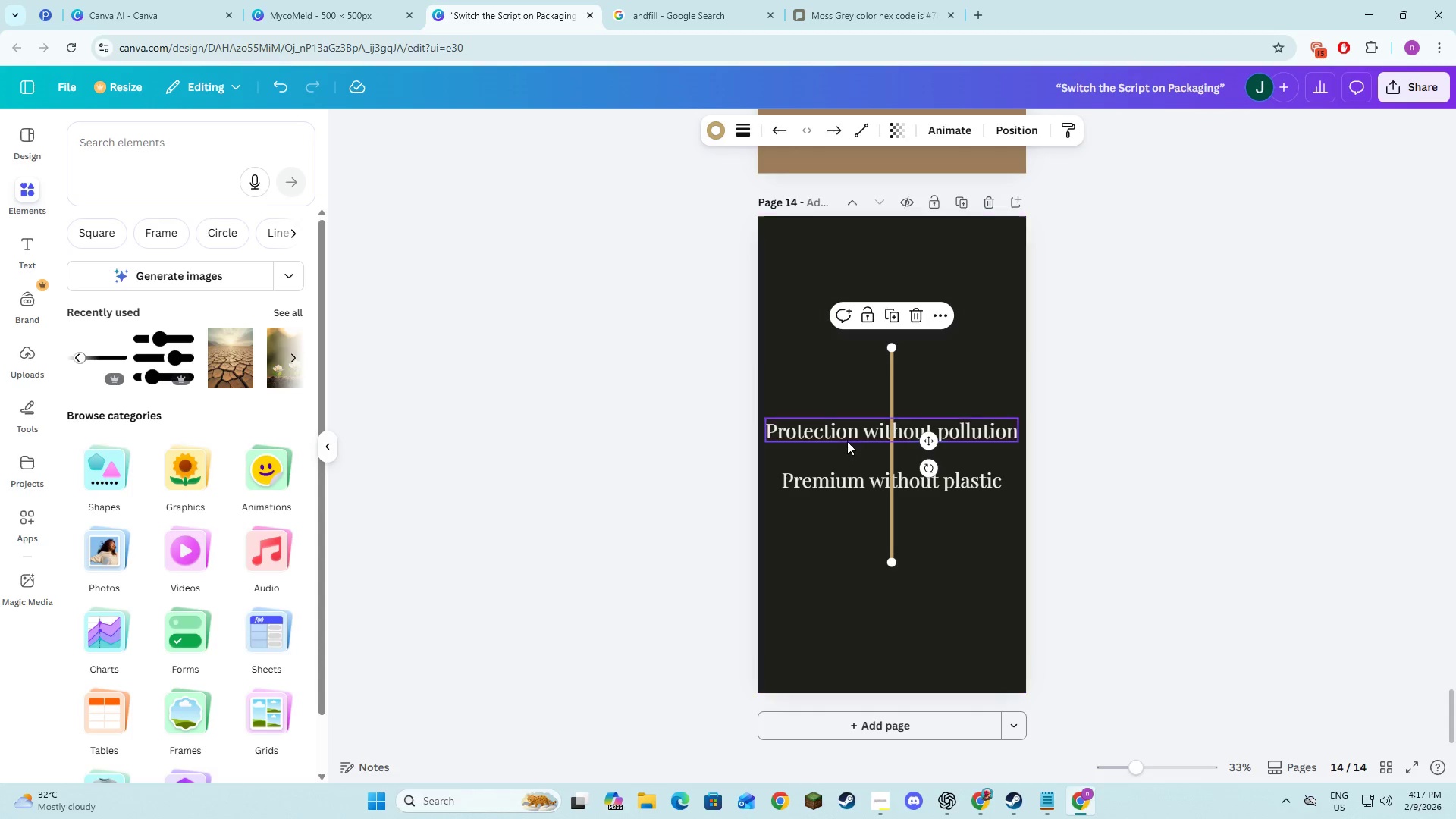 
left_click([848, 431])
 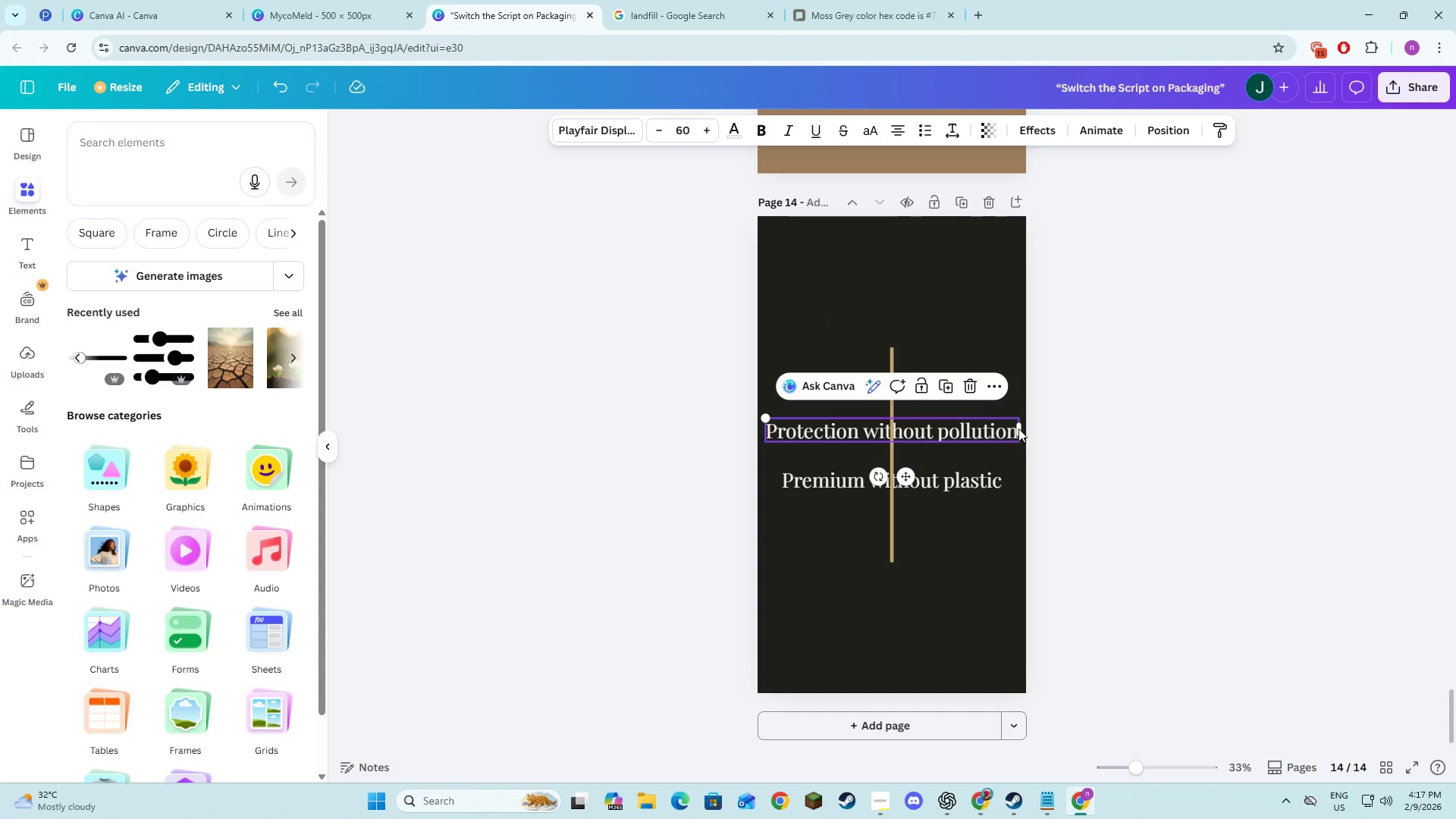 
left_click_drag(start_coordinate=[1019, 428], to_coordinate=[887, 445])
 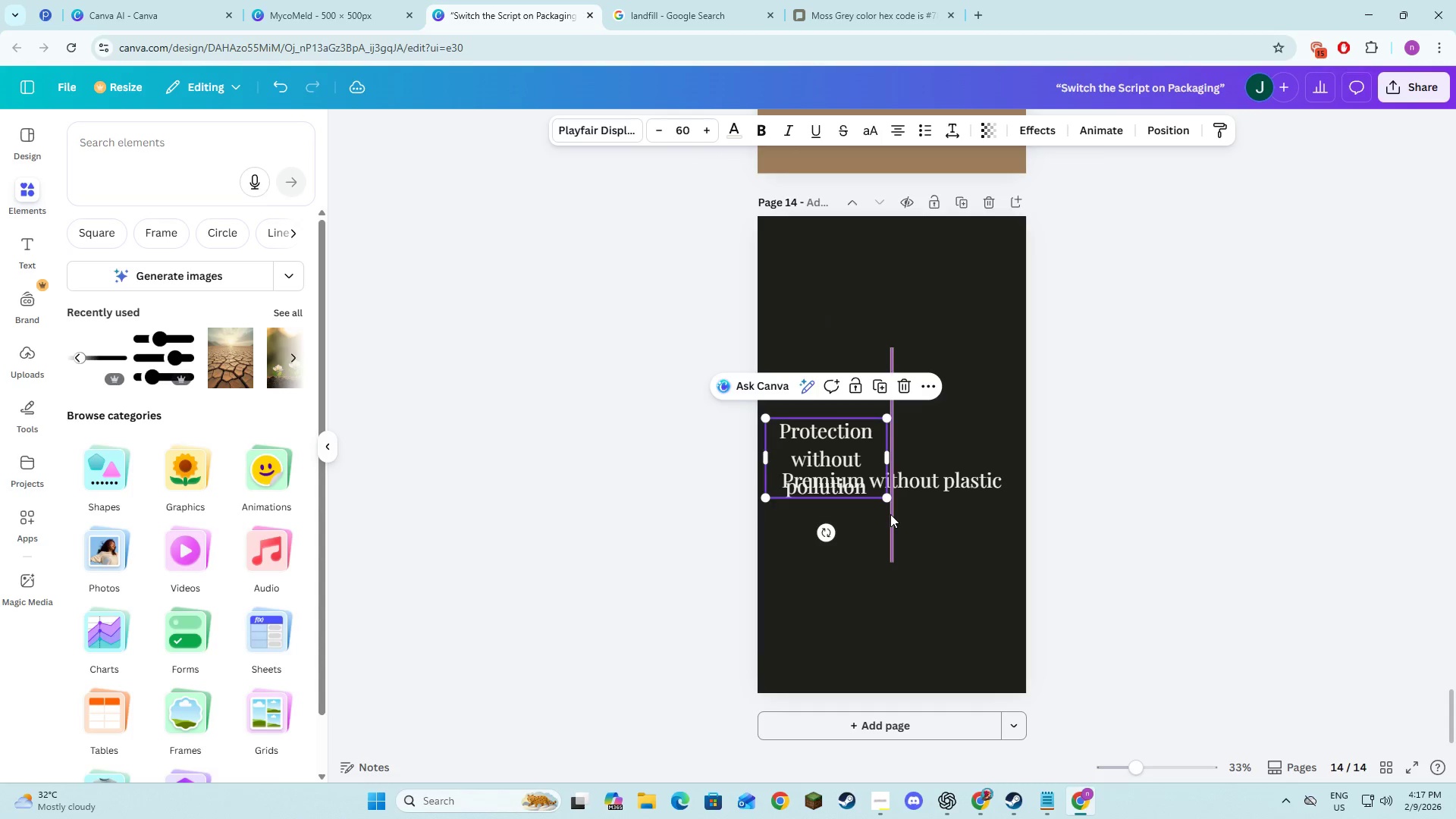 
left_click([890, 514])
 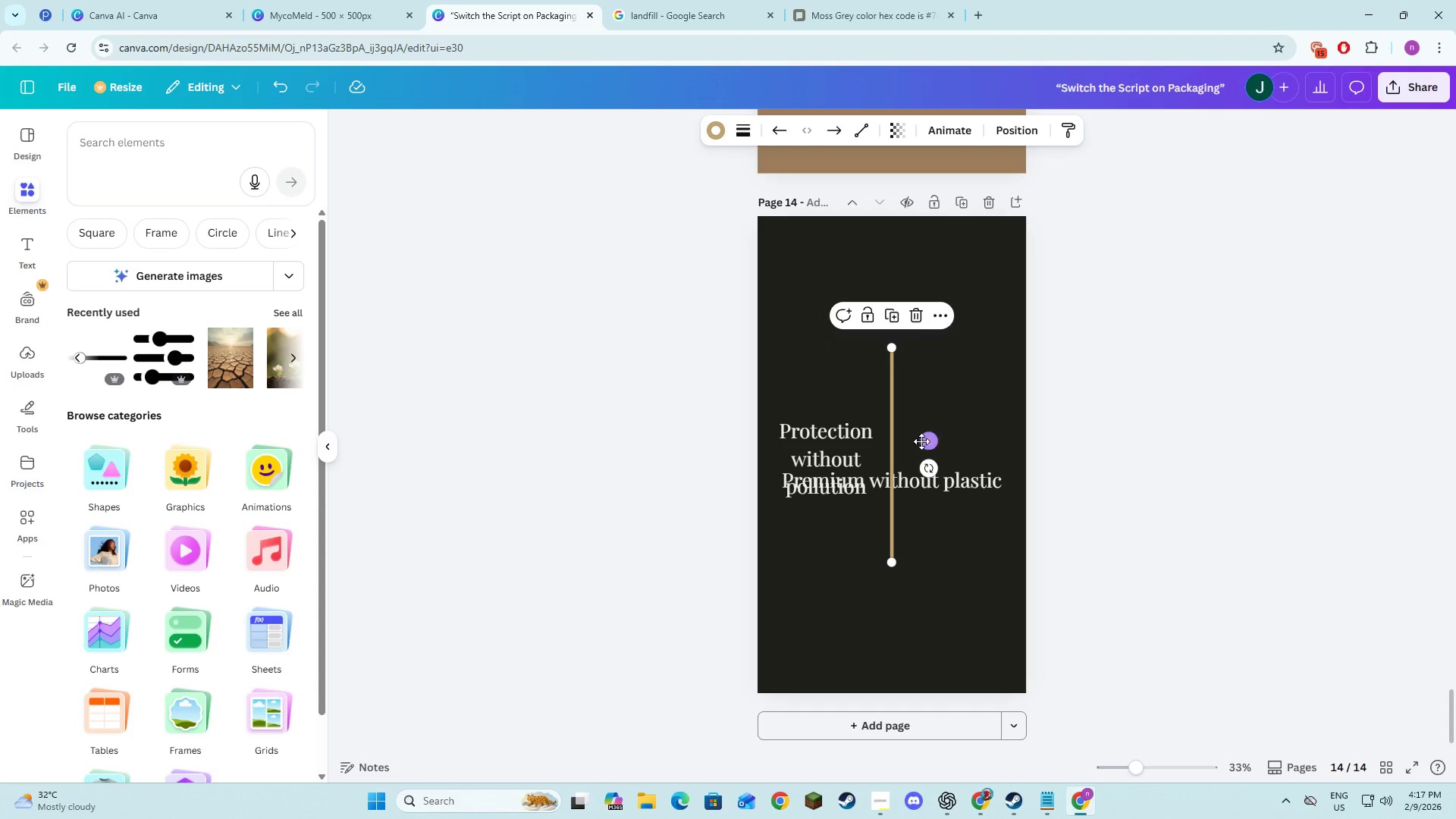 
left_click_drag(start_coordinate=[924, 440], to_coordinate=[927, 435])
 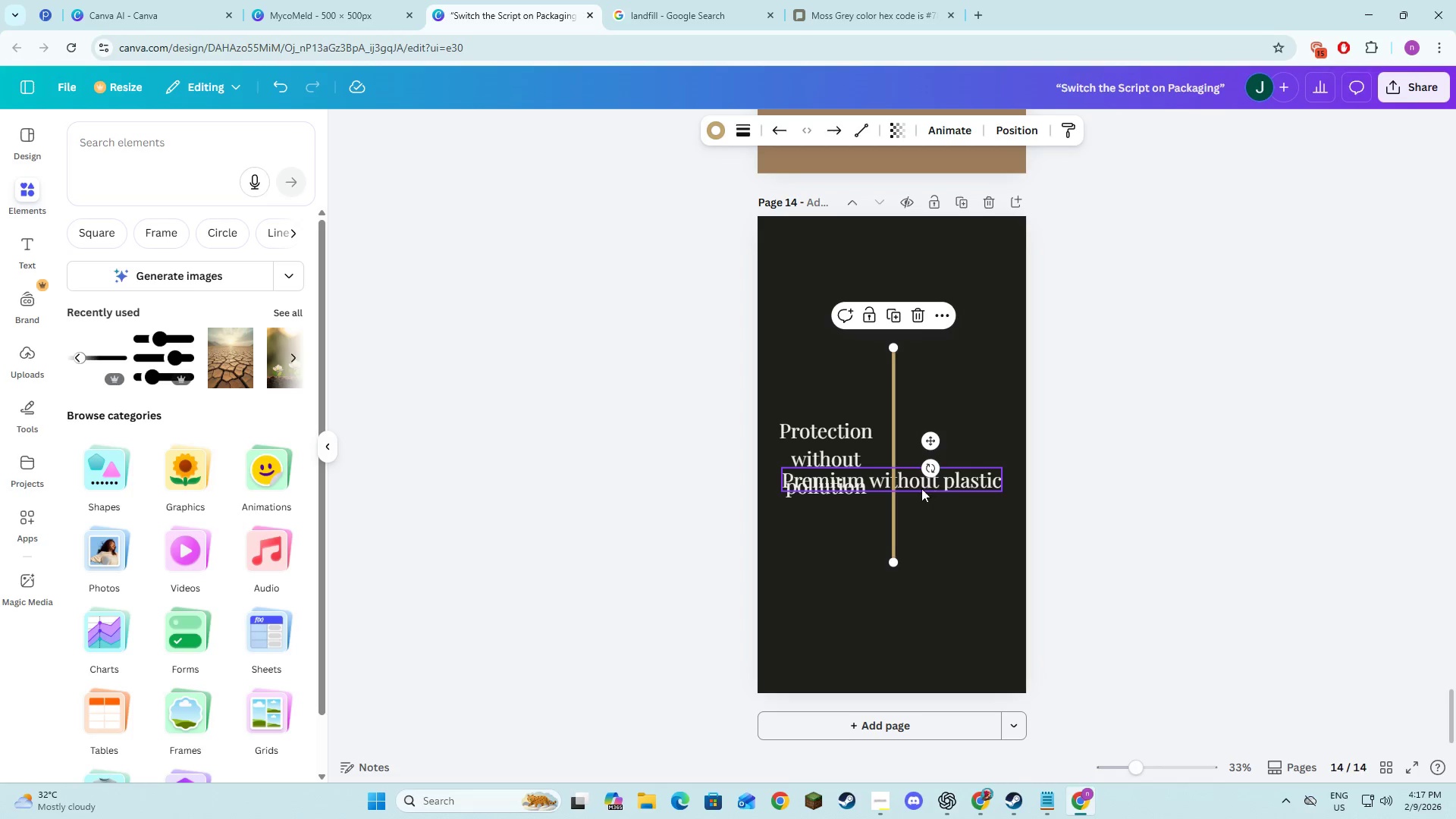 
left_click([920, 488])
 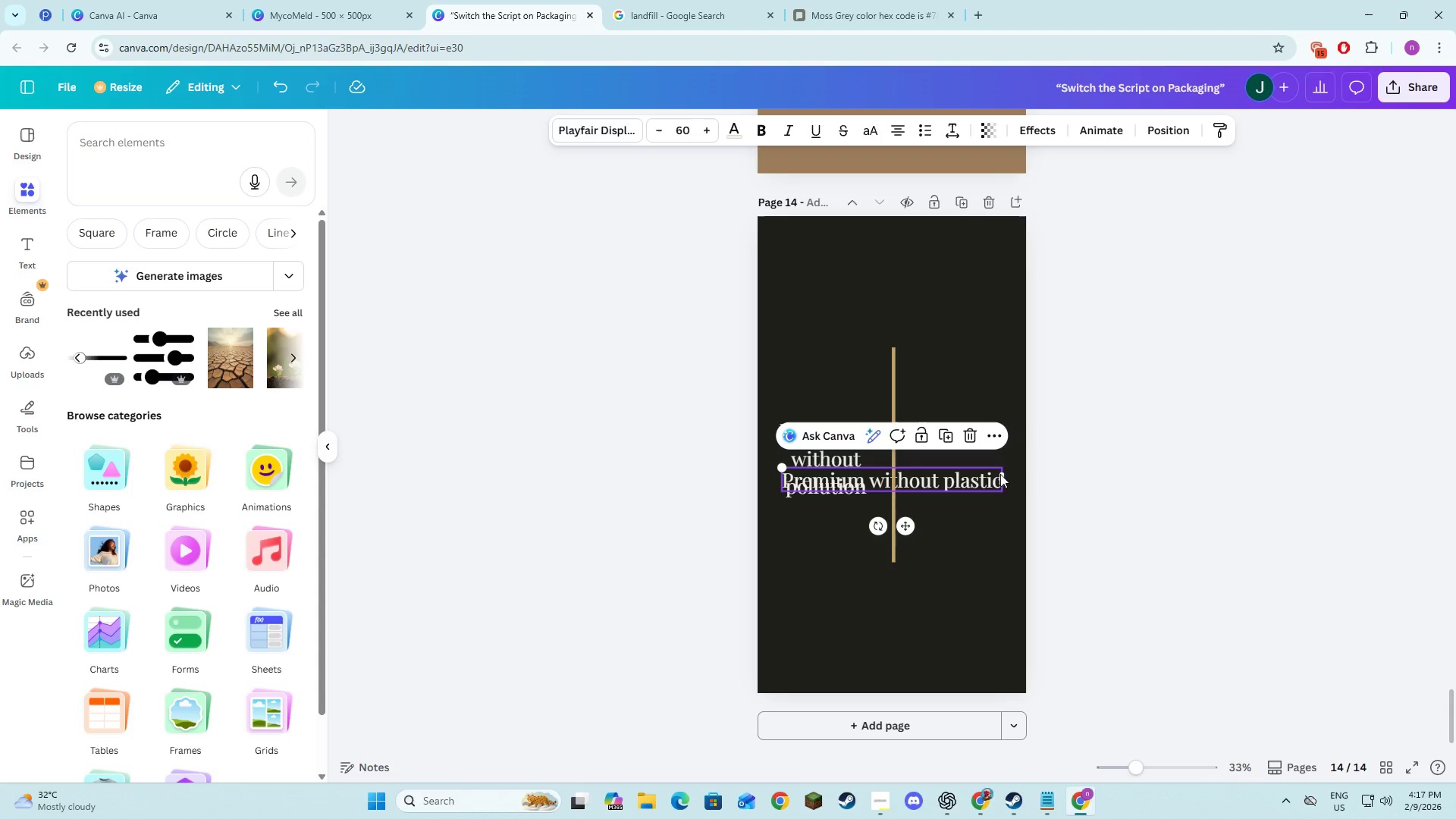 
left_click_drag(start_coordinate=[1003, 476], to_coordinate=[905, 498])
 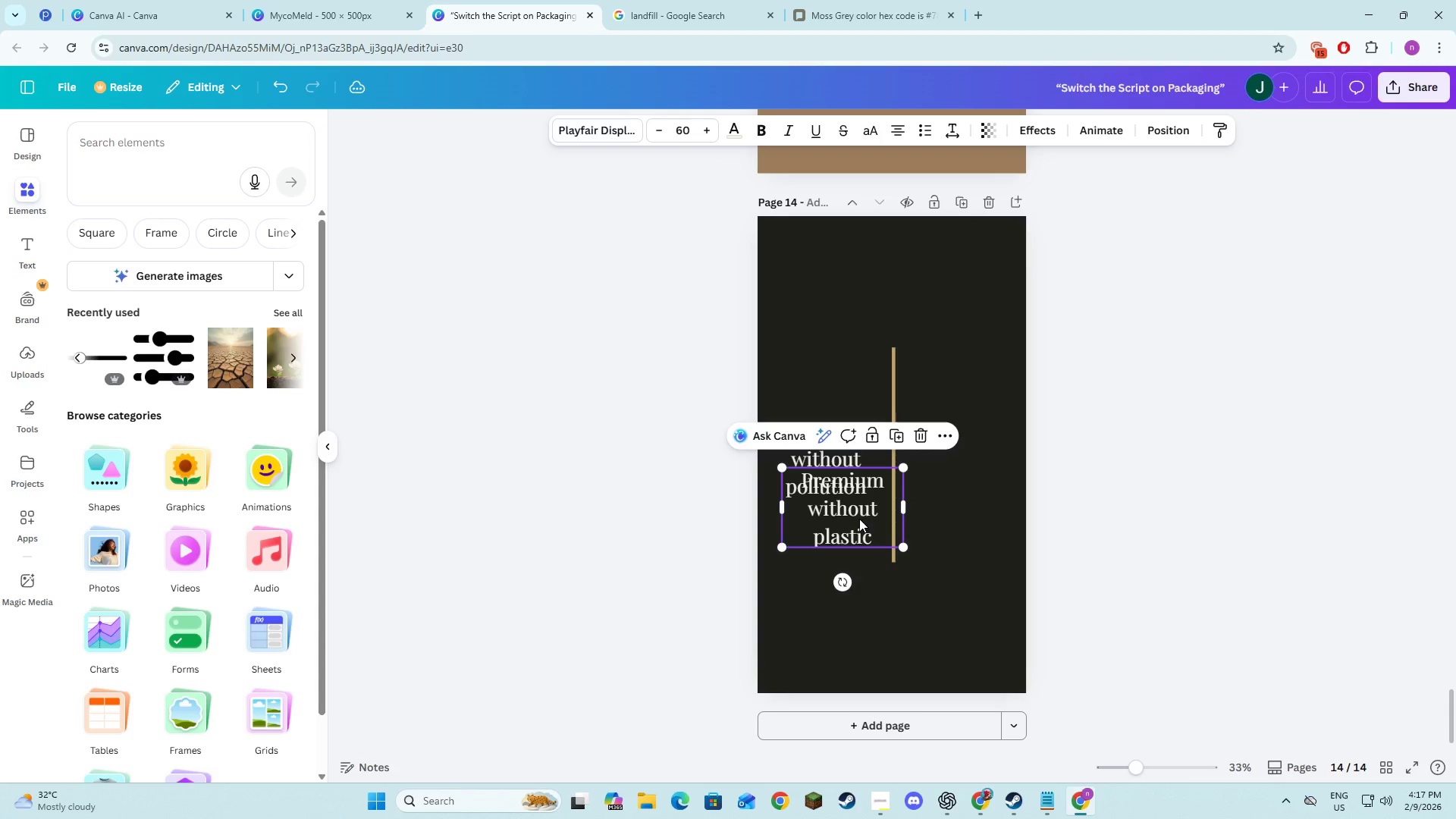 
left_click_drag(start_coordinate=[859, 519], to_coordinate=[978, 474])
 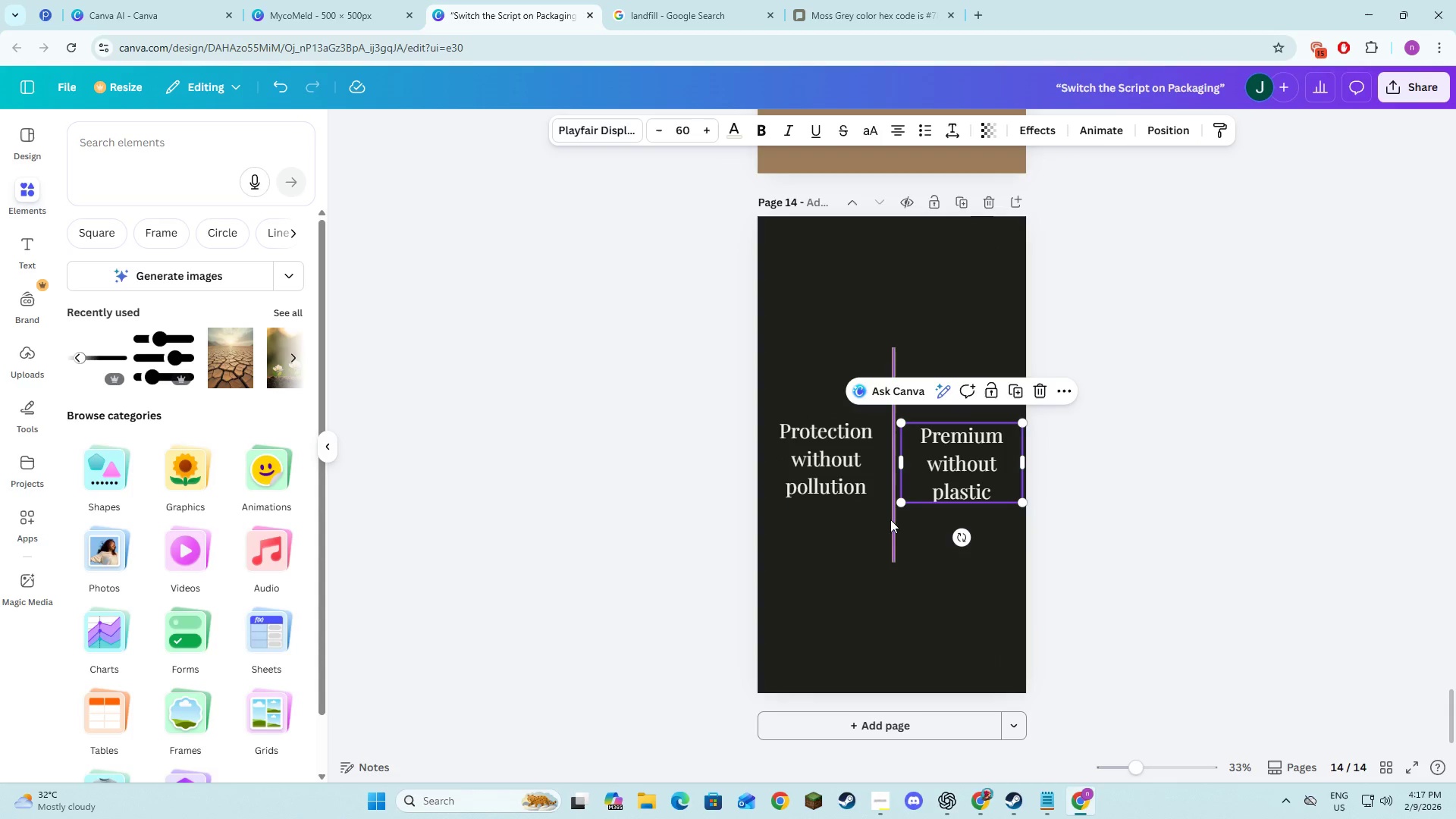 
left_click([1099, 502])
 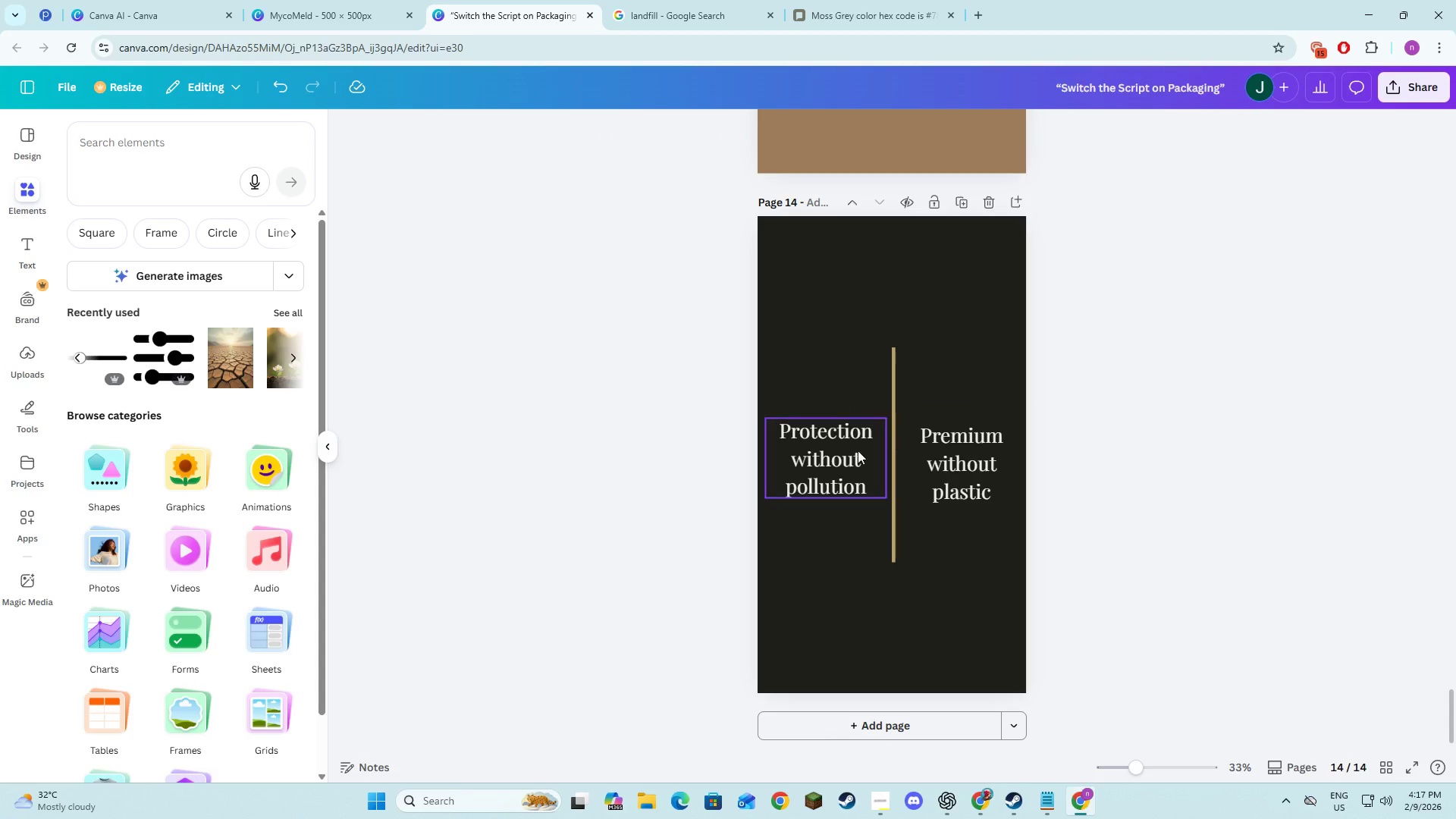 
left_click([842, 457])
 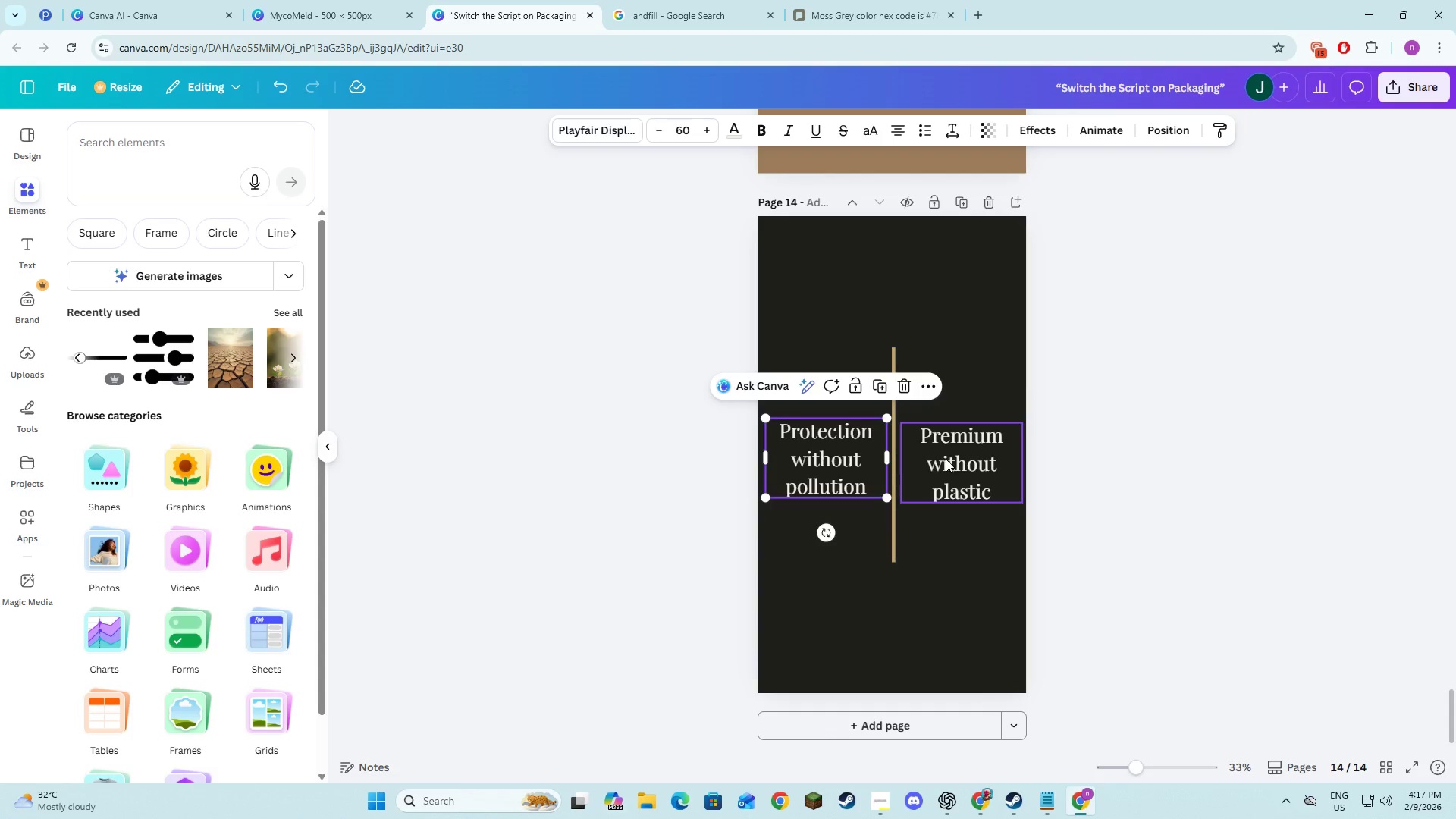 
hold_key(key=ShiftLeft, duration=0.62)
left_click([946, 459])
 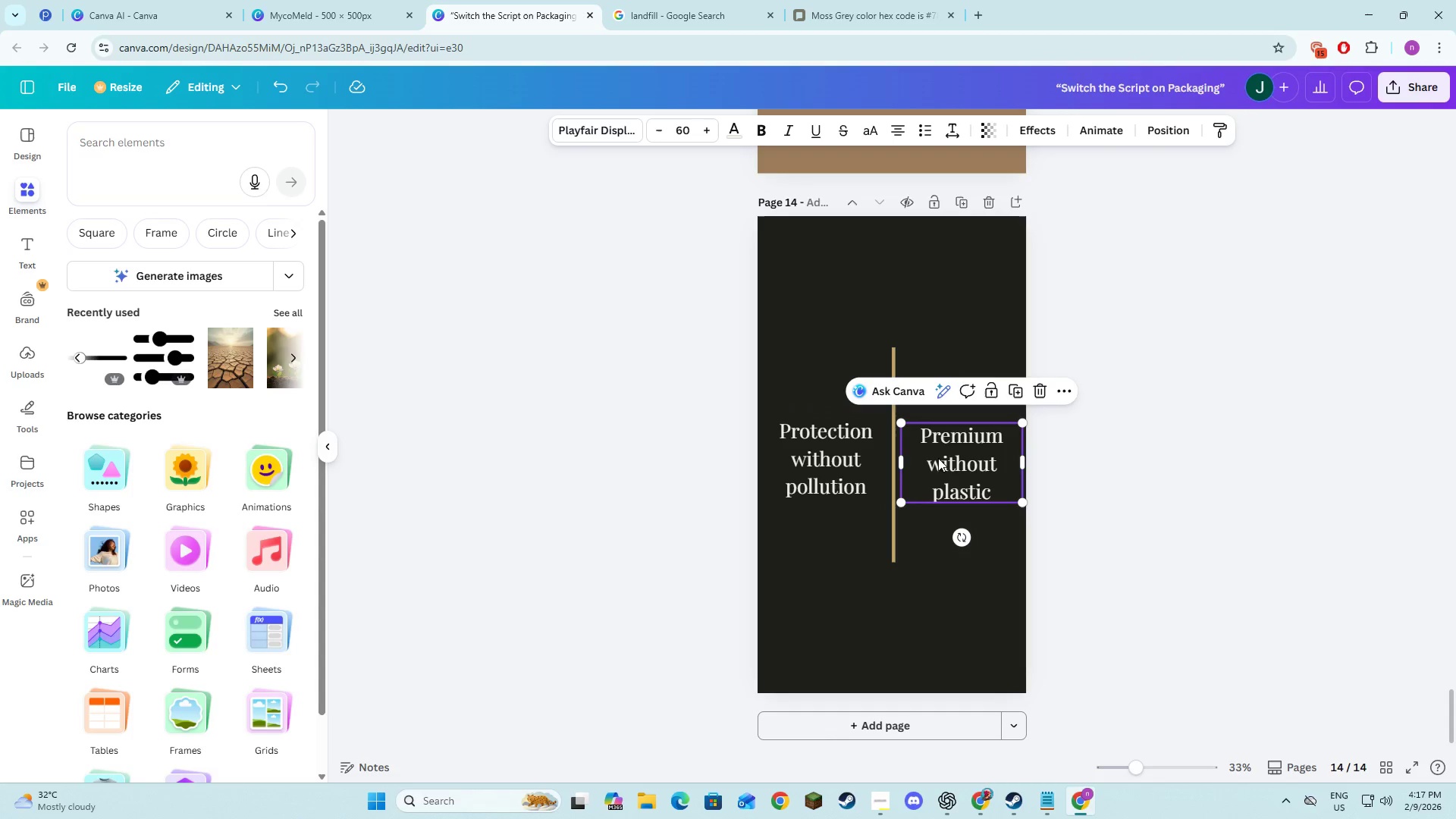 
double_click([921, 459])
 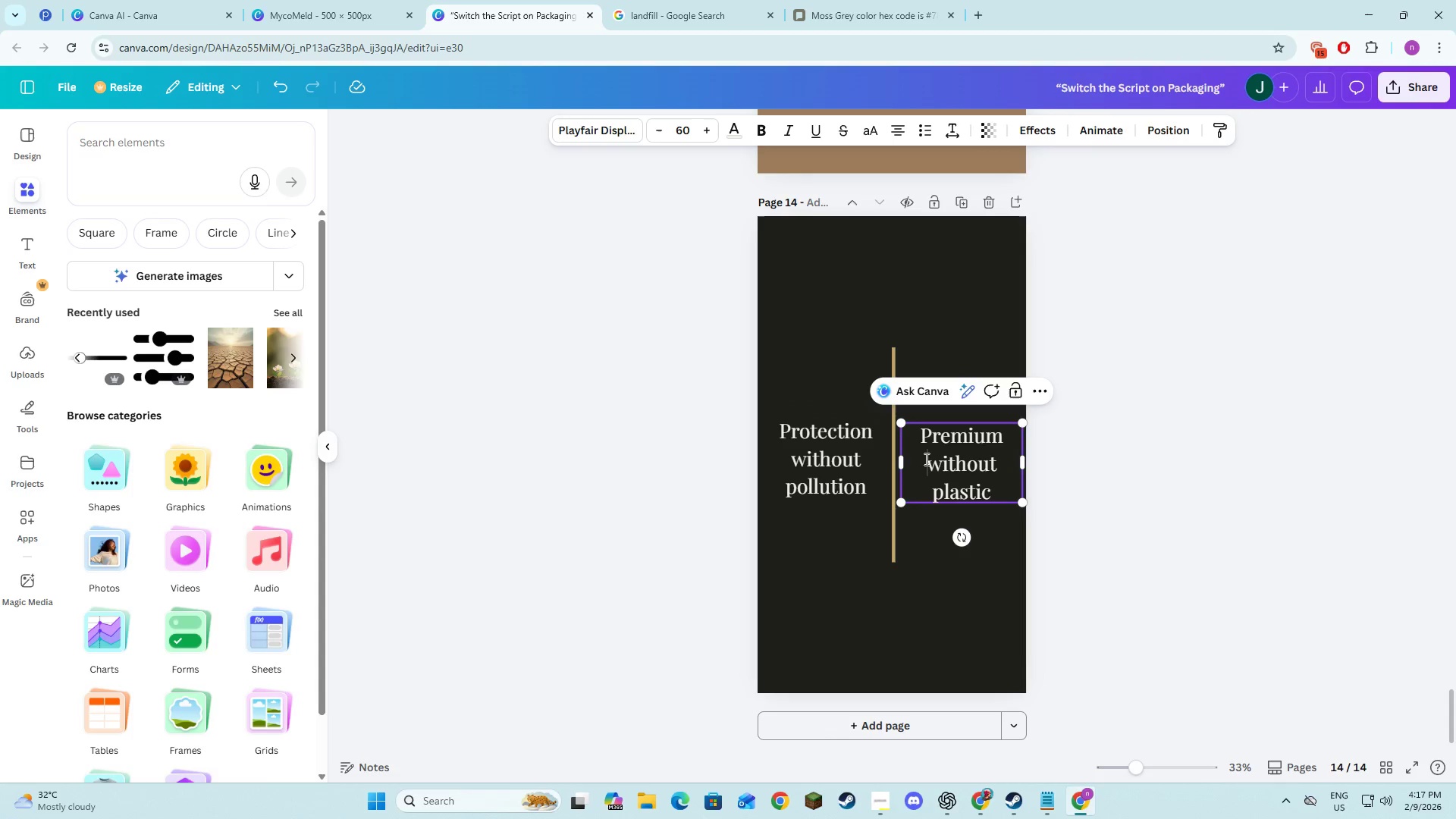 
left_click_drag(start_coordinate=[925, 459], to_coordinate=[926, 450])
 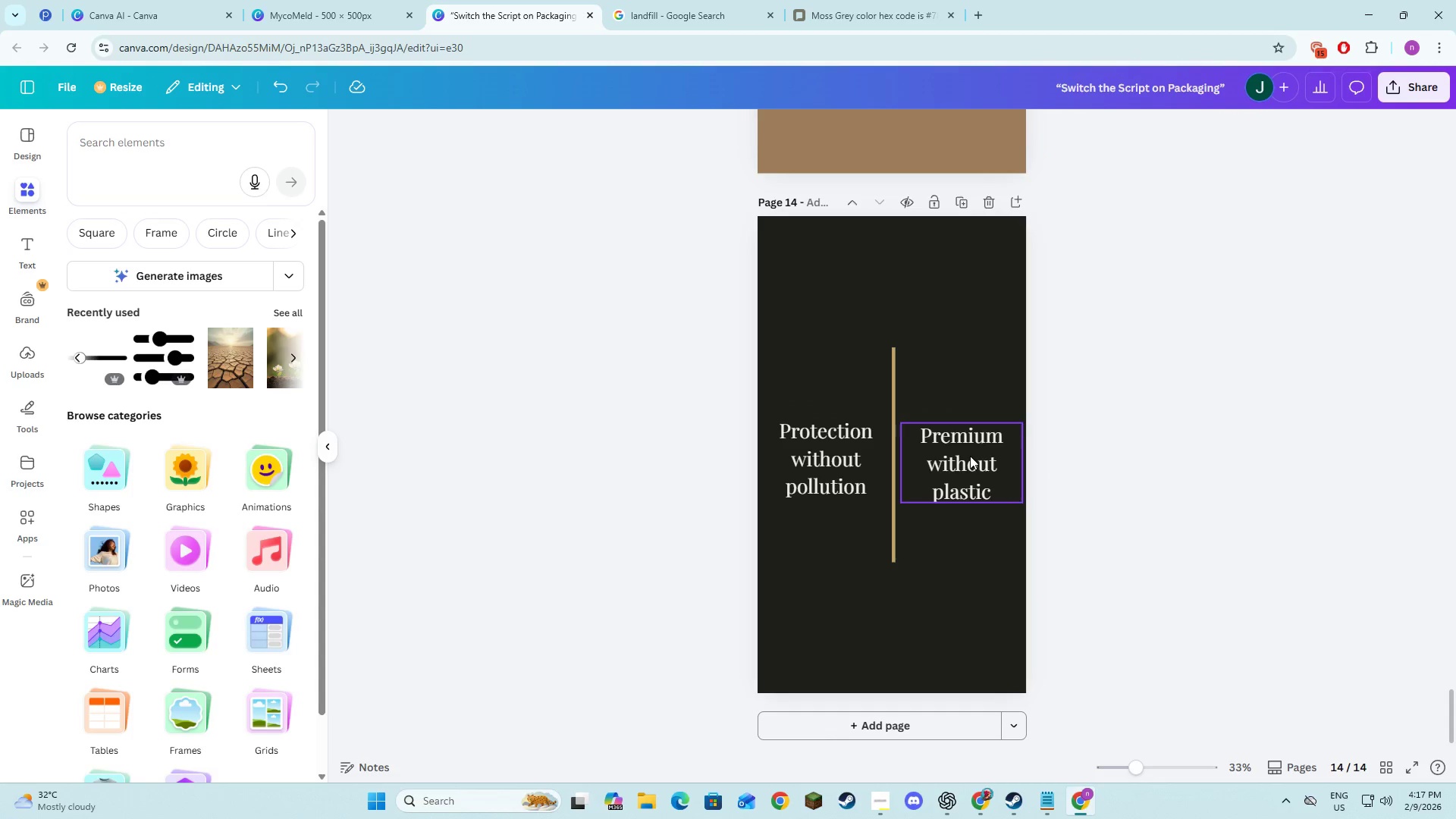 
double_click([970, 456])
 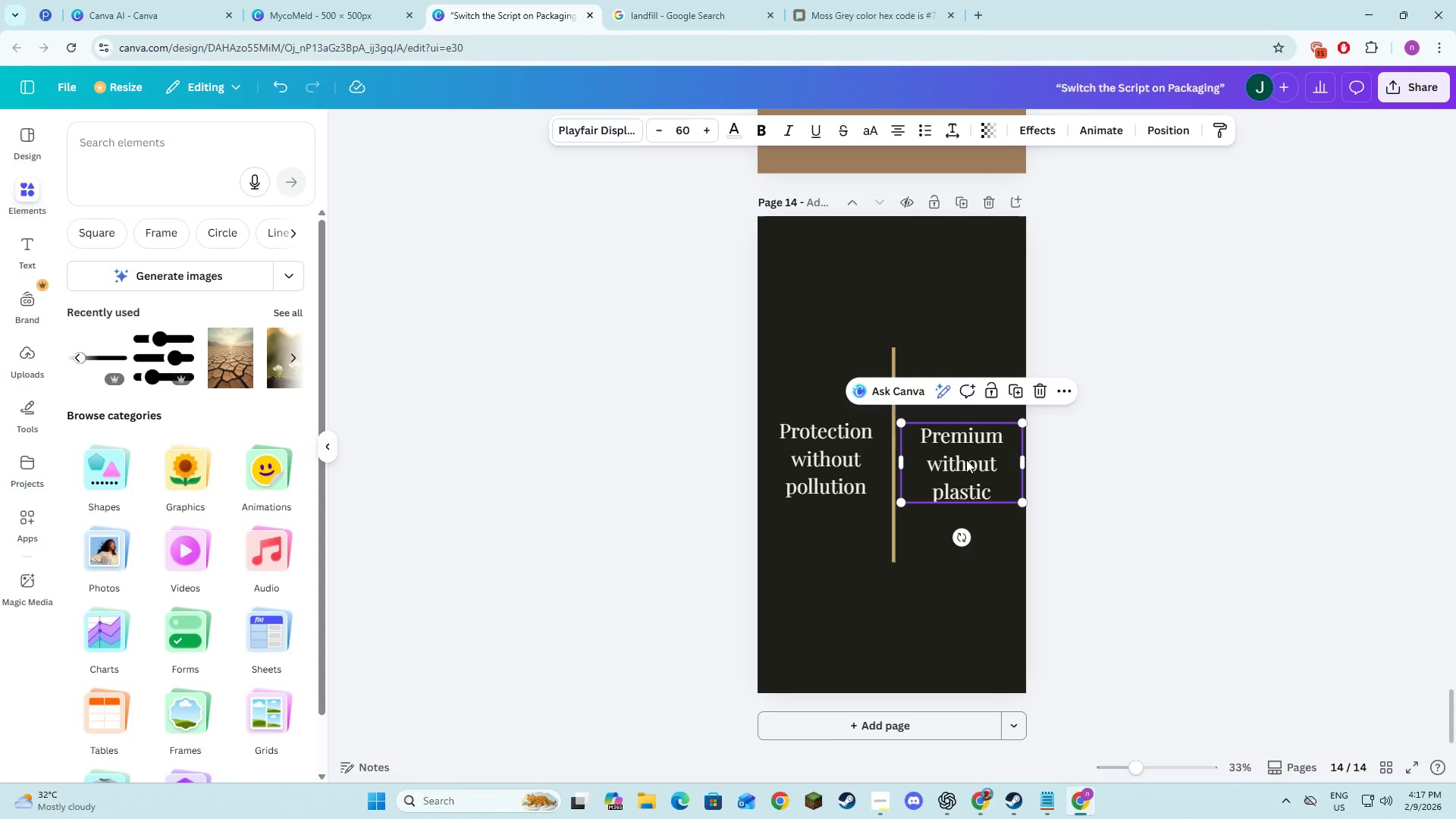 
left_click_drag(start_coordinate=[966, 460], to_coordinate=[966, 456])
 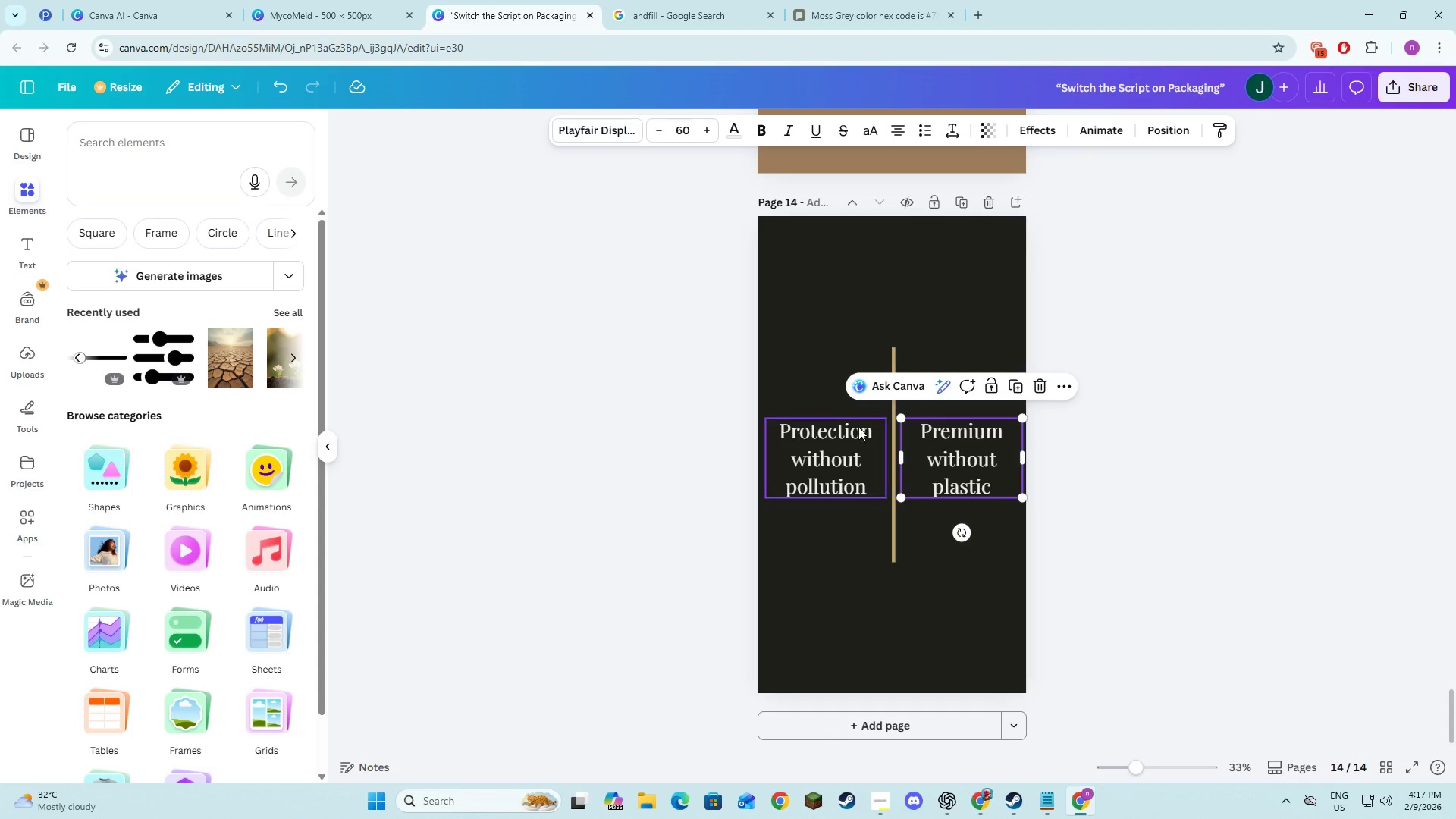 
left_click([857, 427])
 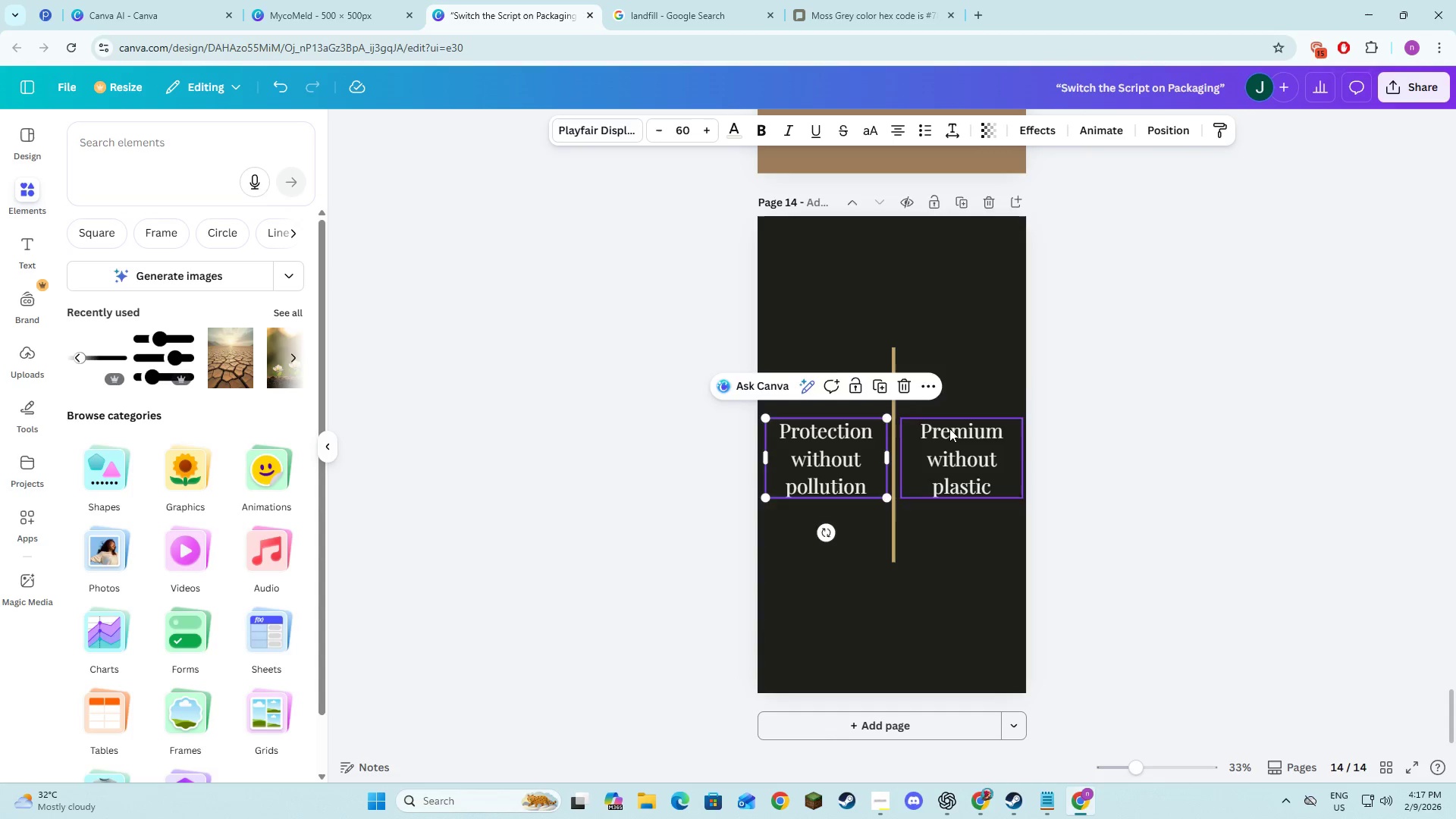 
left_click([949, 428])
 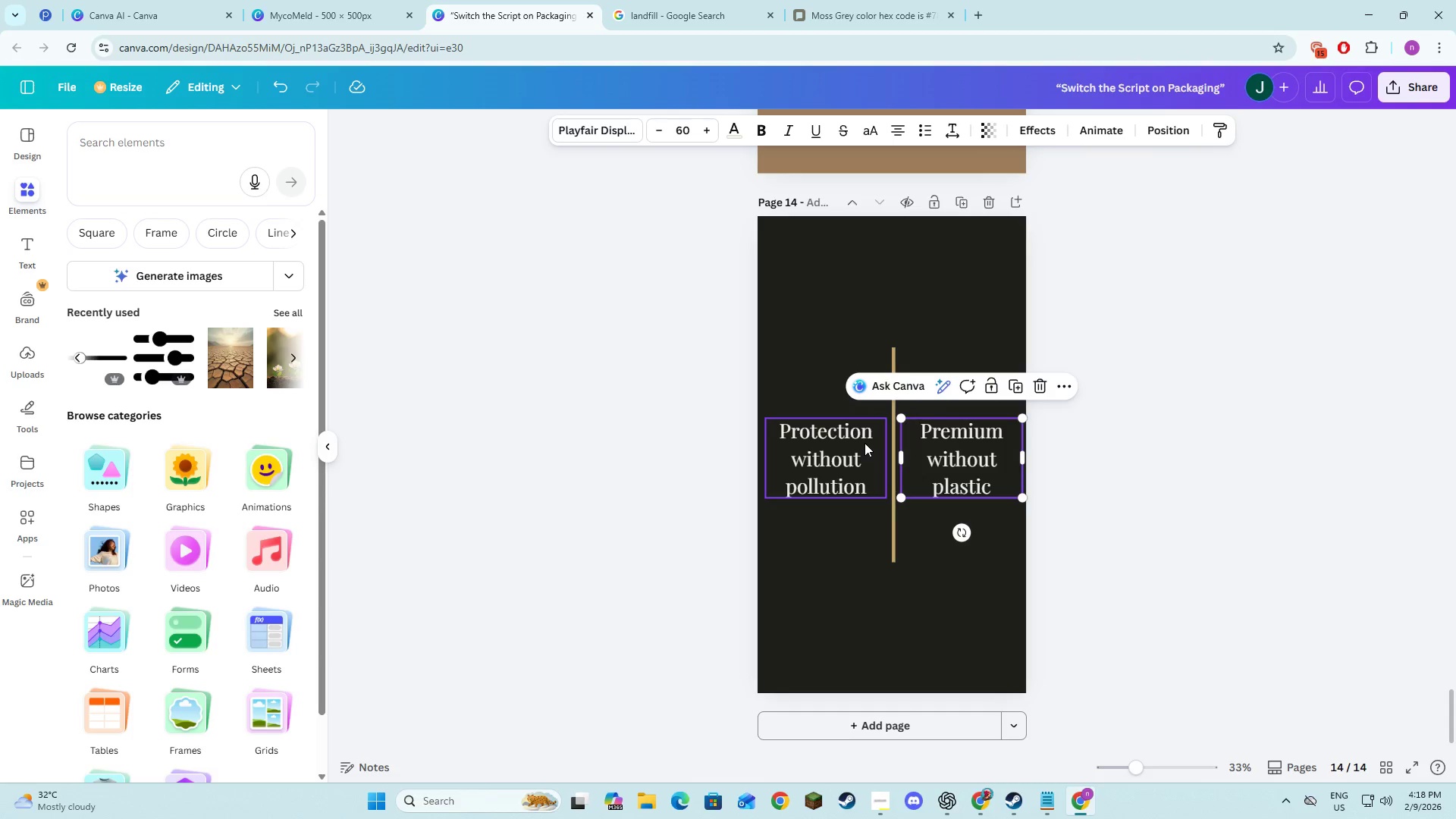 
left_click([1115, 496])
 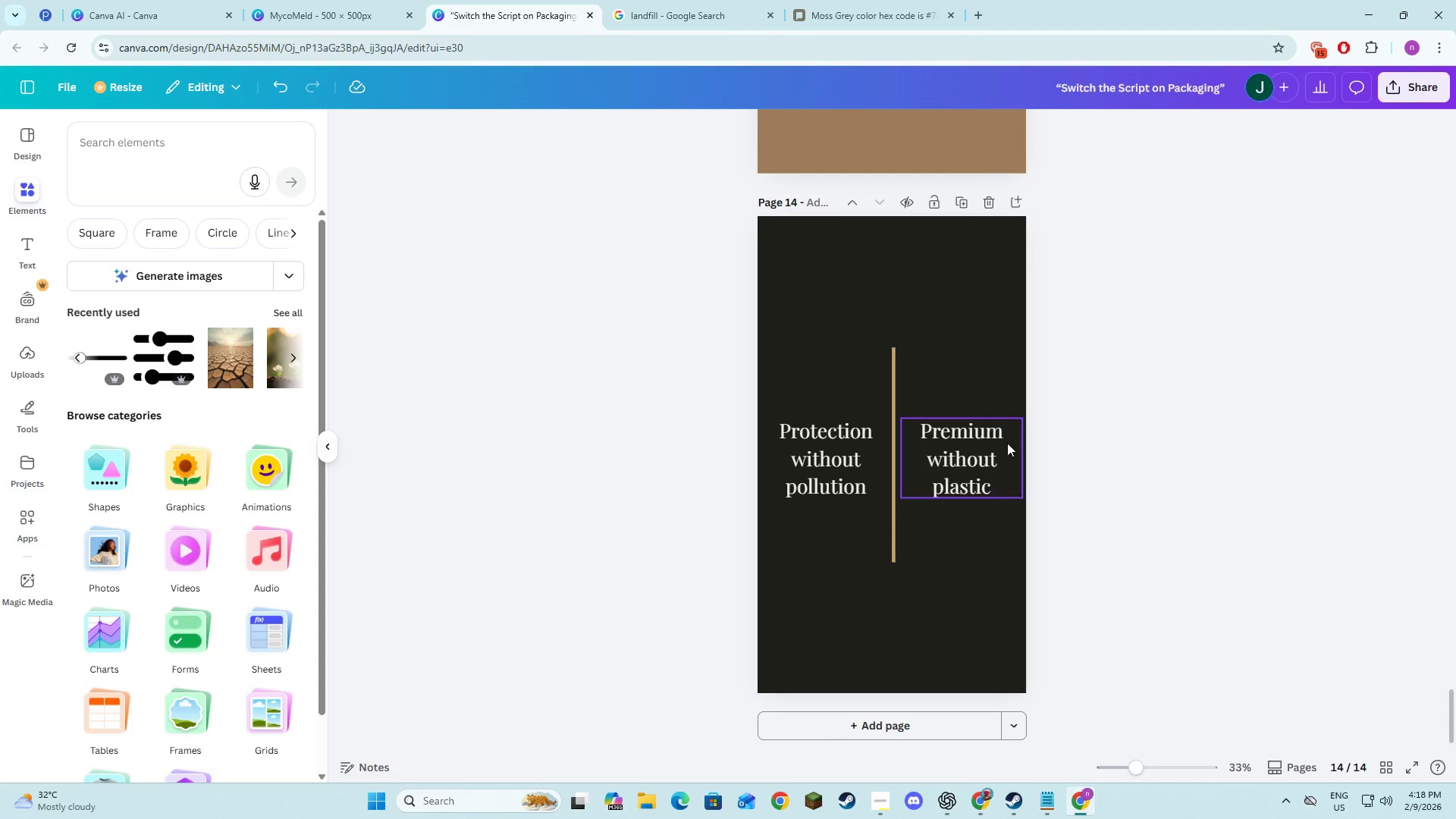 
left_click([1004, 446])
 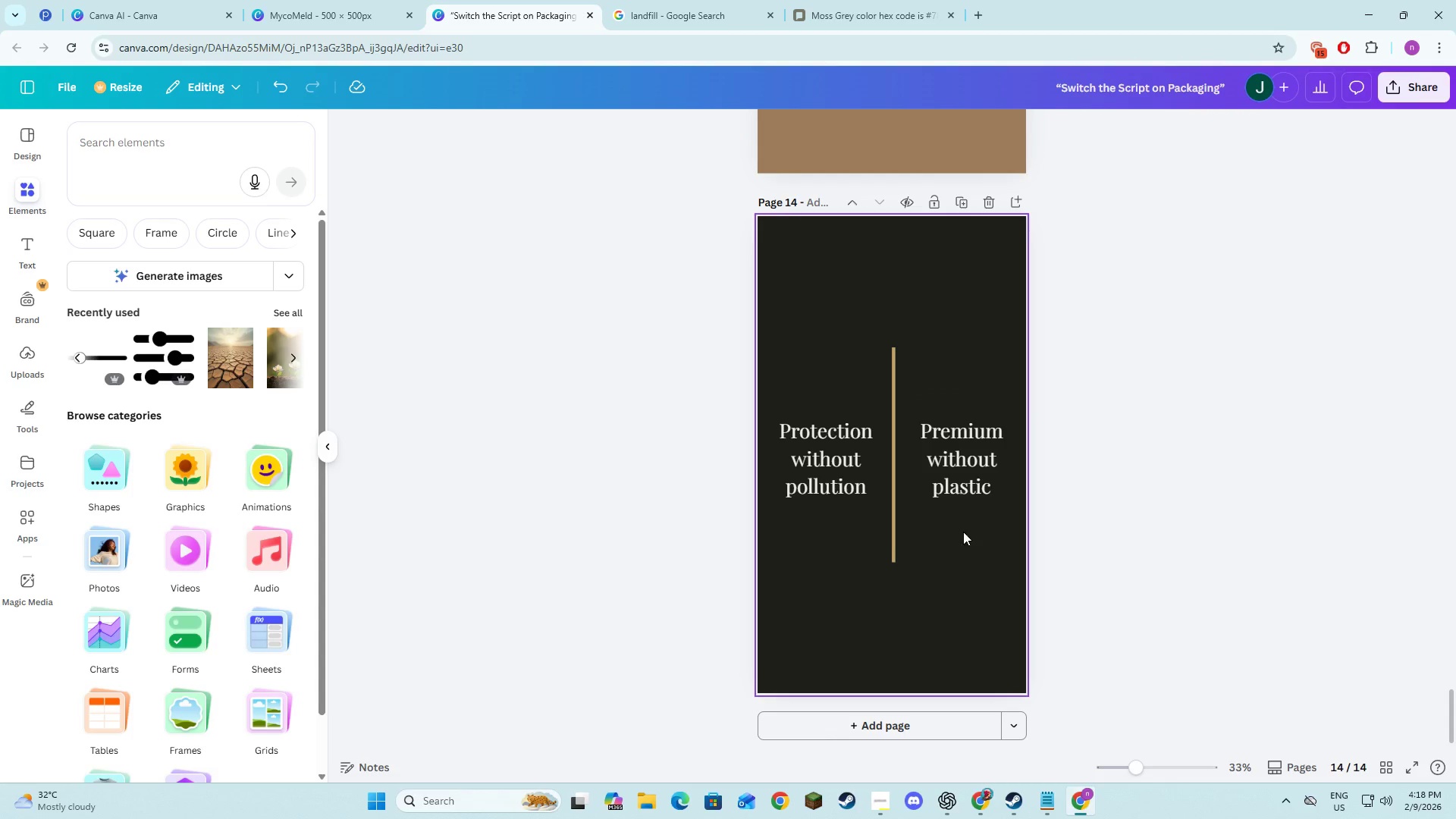 
wait(7.44)
 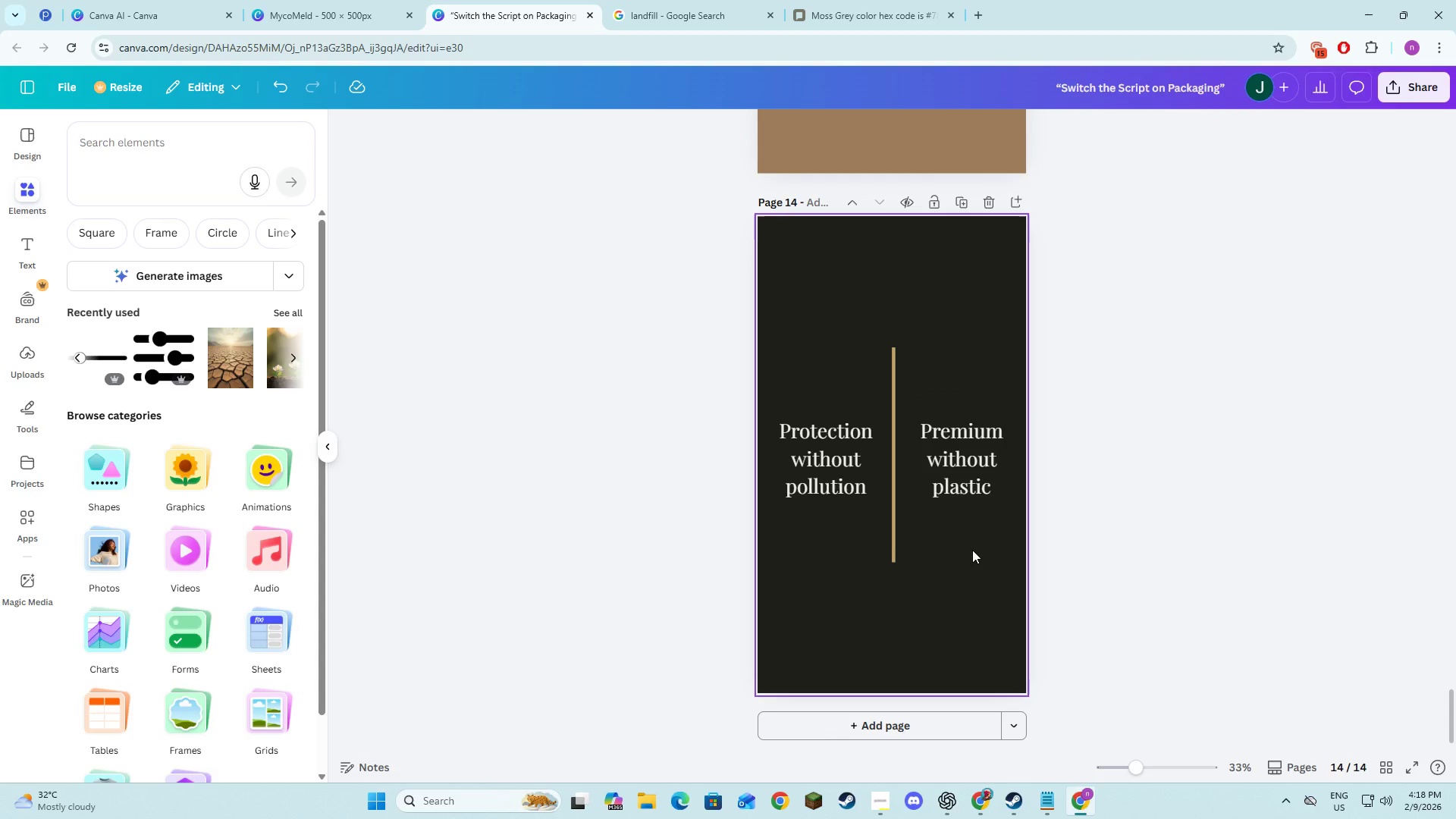 
left_click([883, 730])
 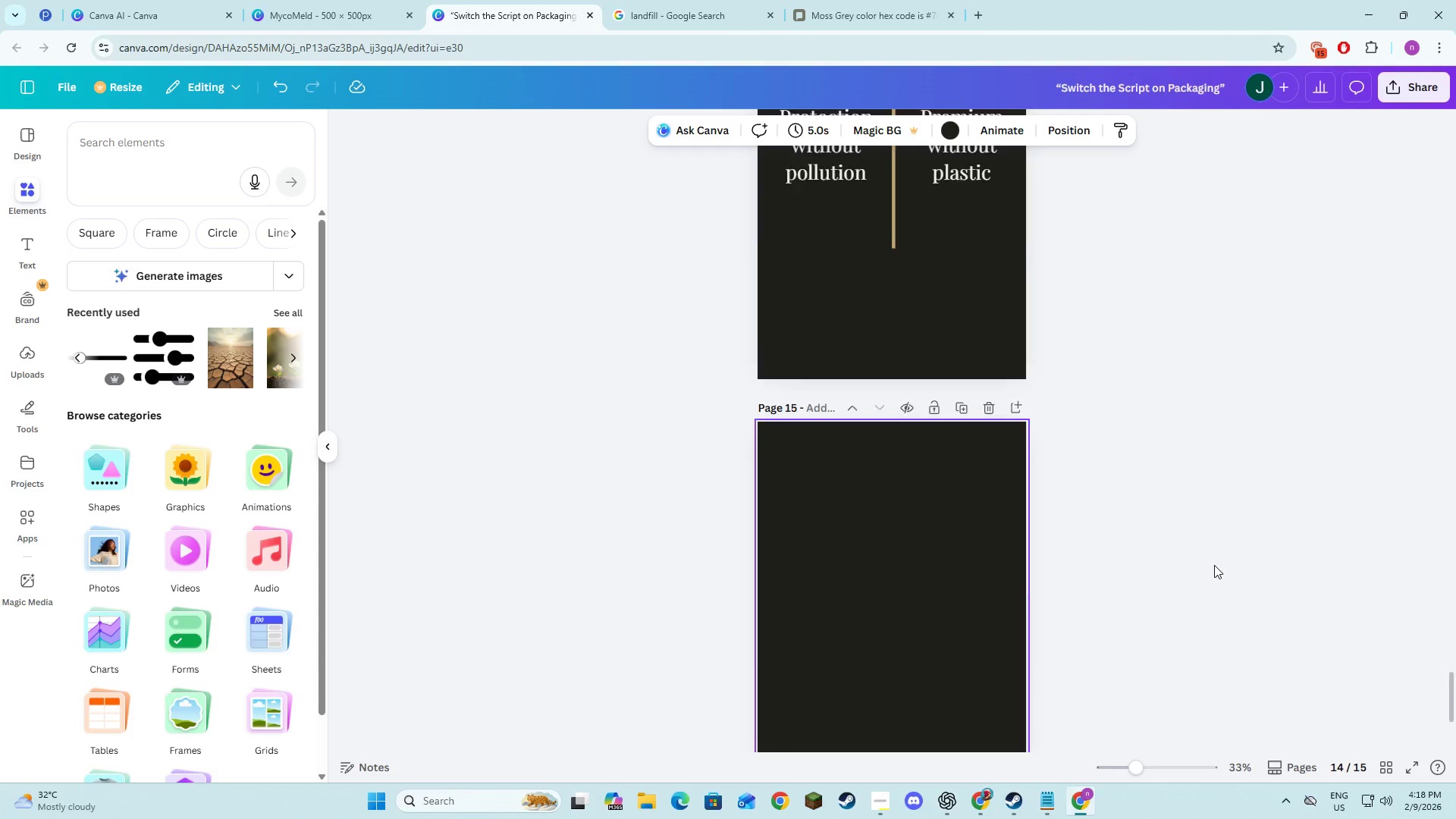 
left_click([1214, 565])
 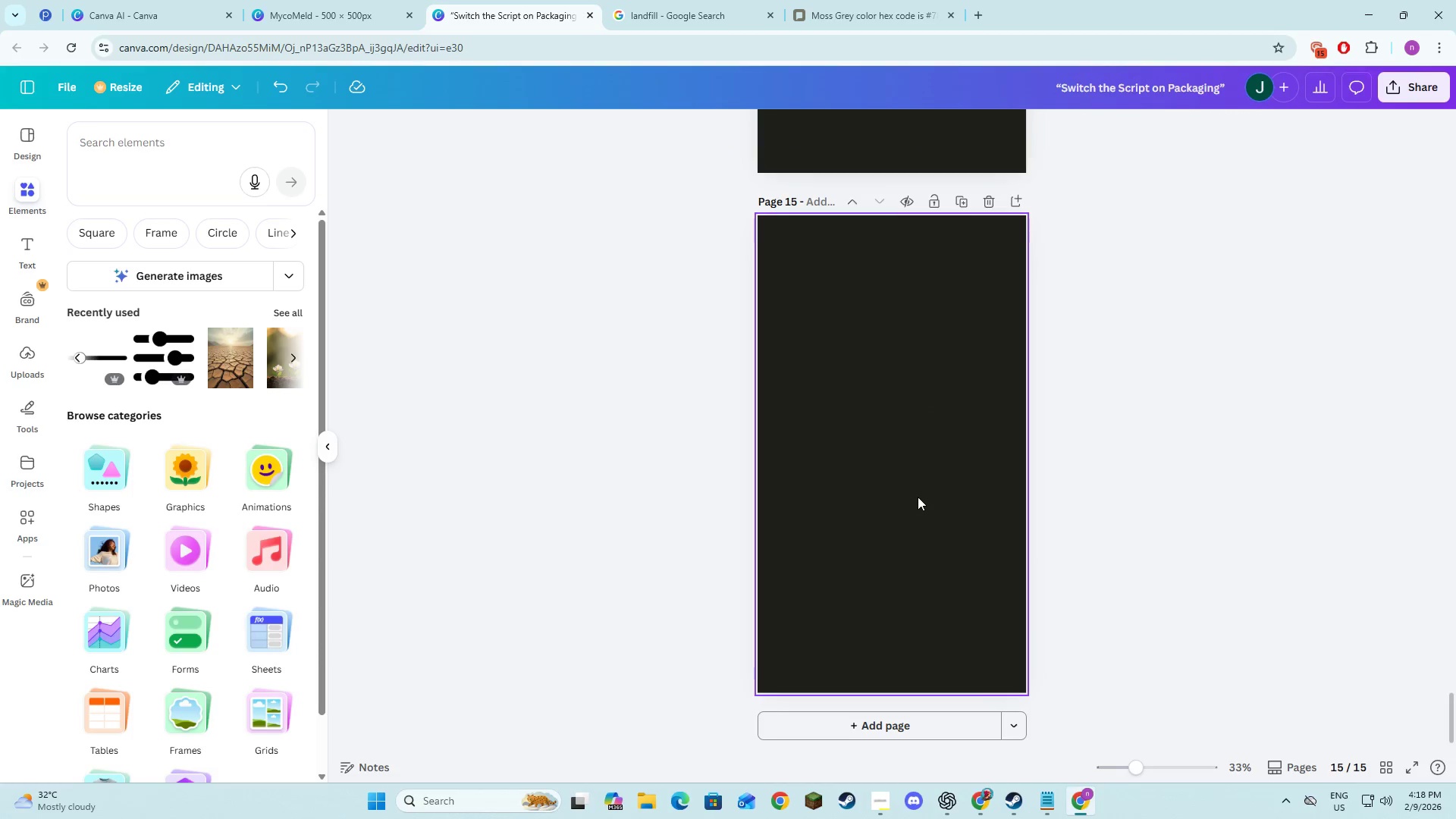 
left_click([1235, 504])
 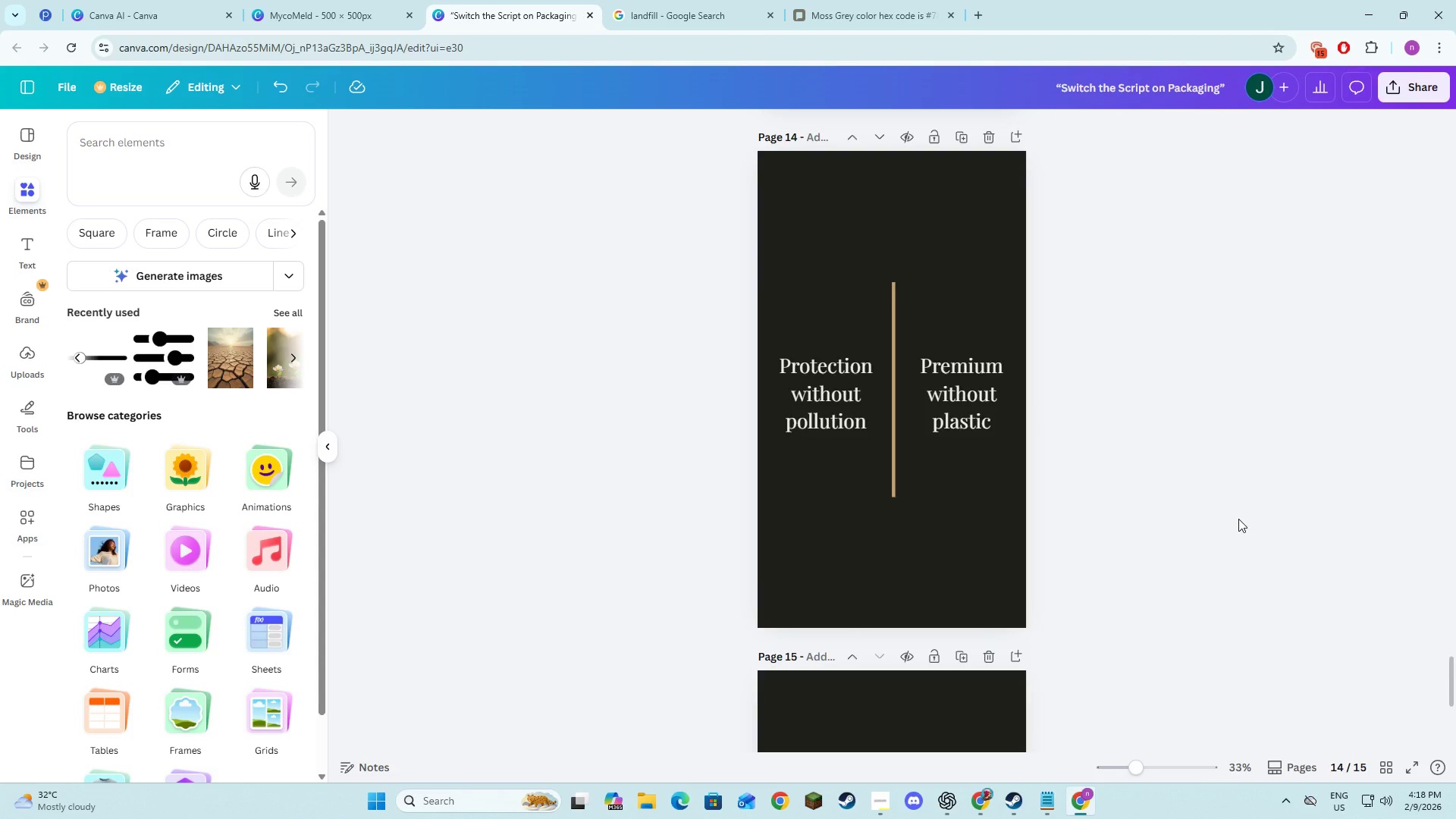 
left_click([789, 560])
 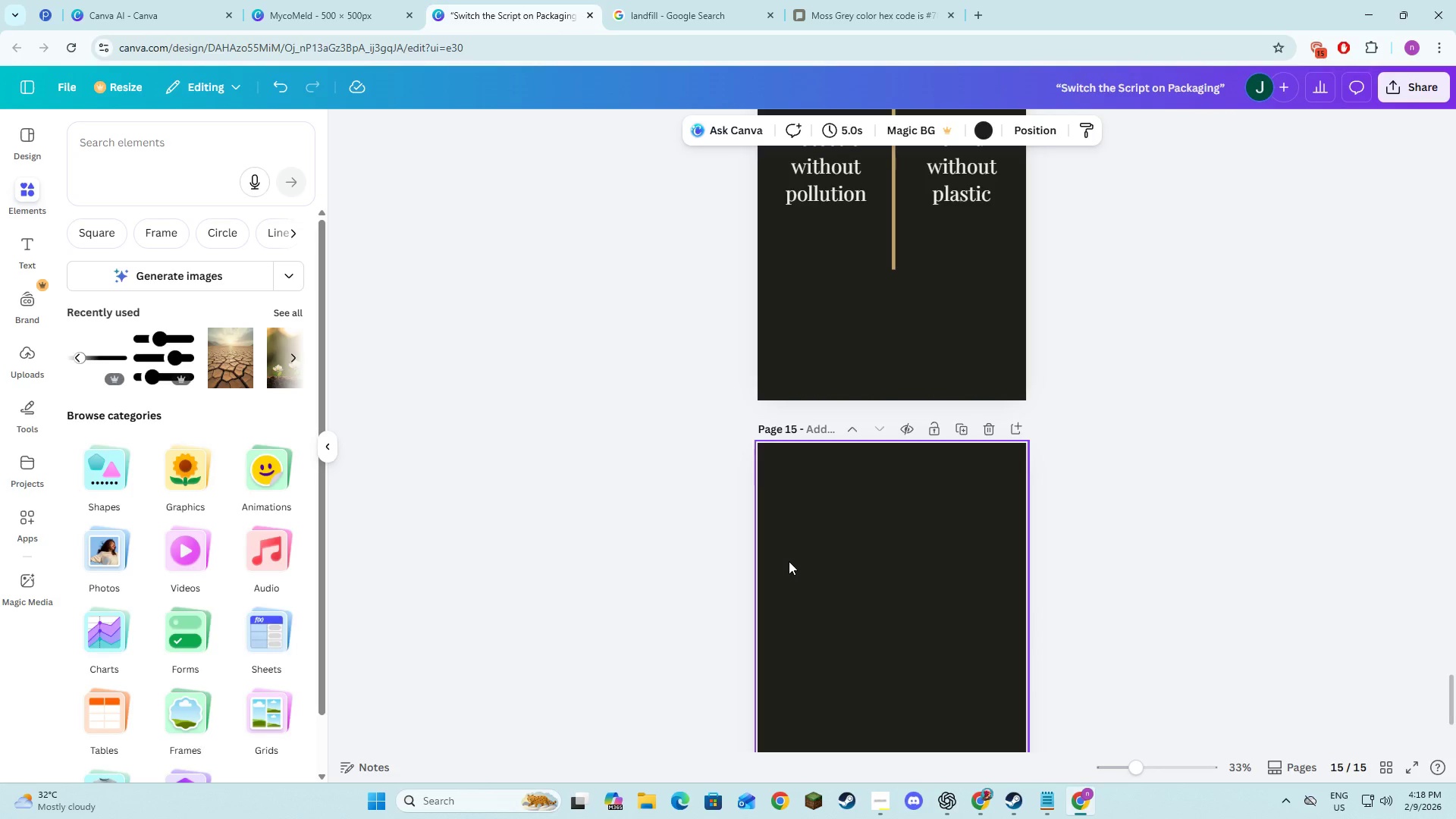 
key(Alt+AltLeft)
 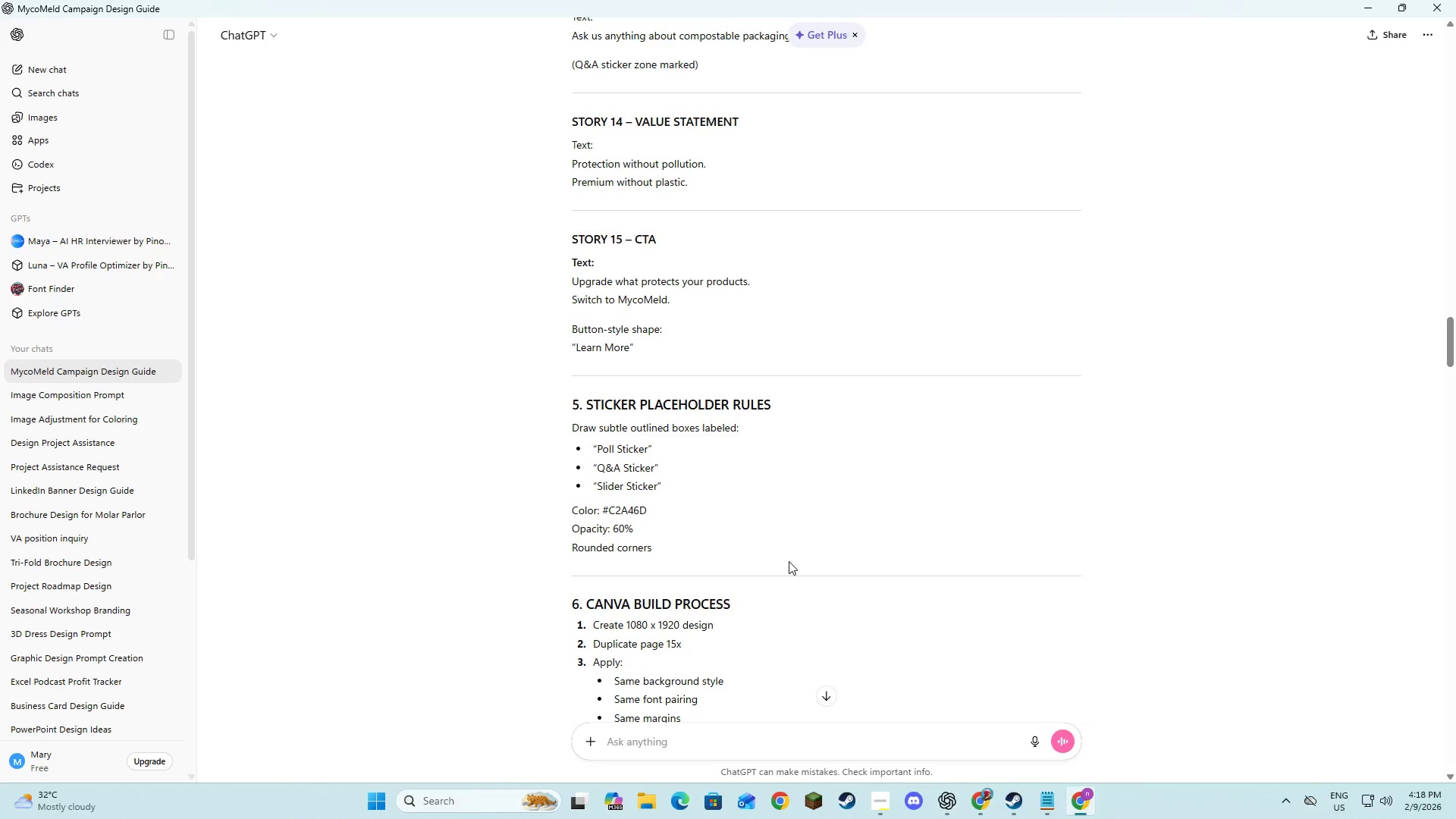 
key(Alt+Tab)
 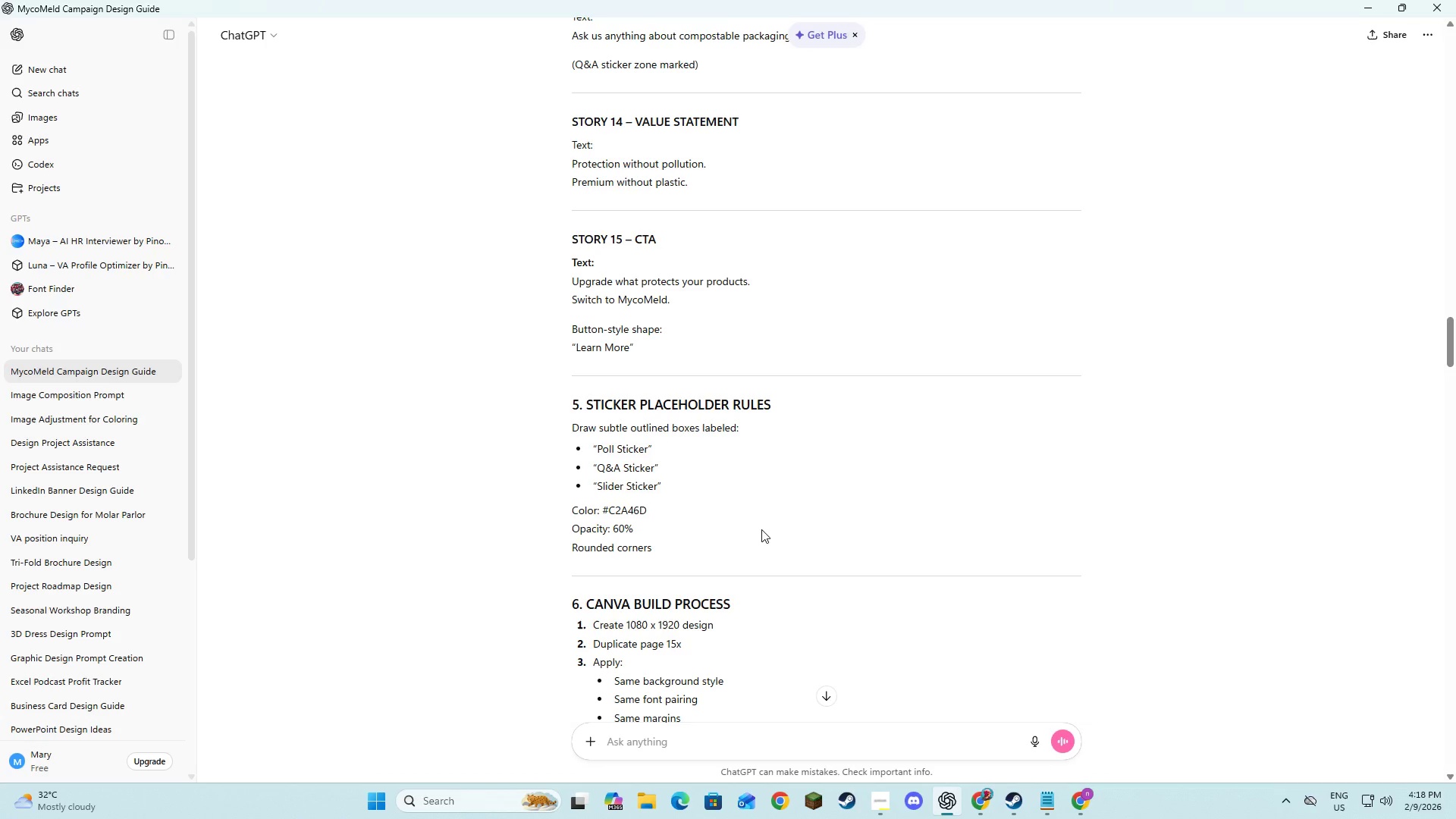 
scroll: coordinate [1031, 530], scroll_direction: up, amount: 6.0
 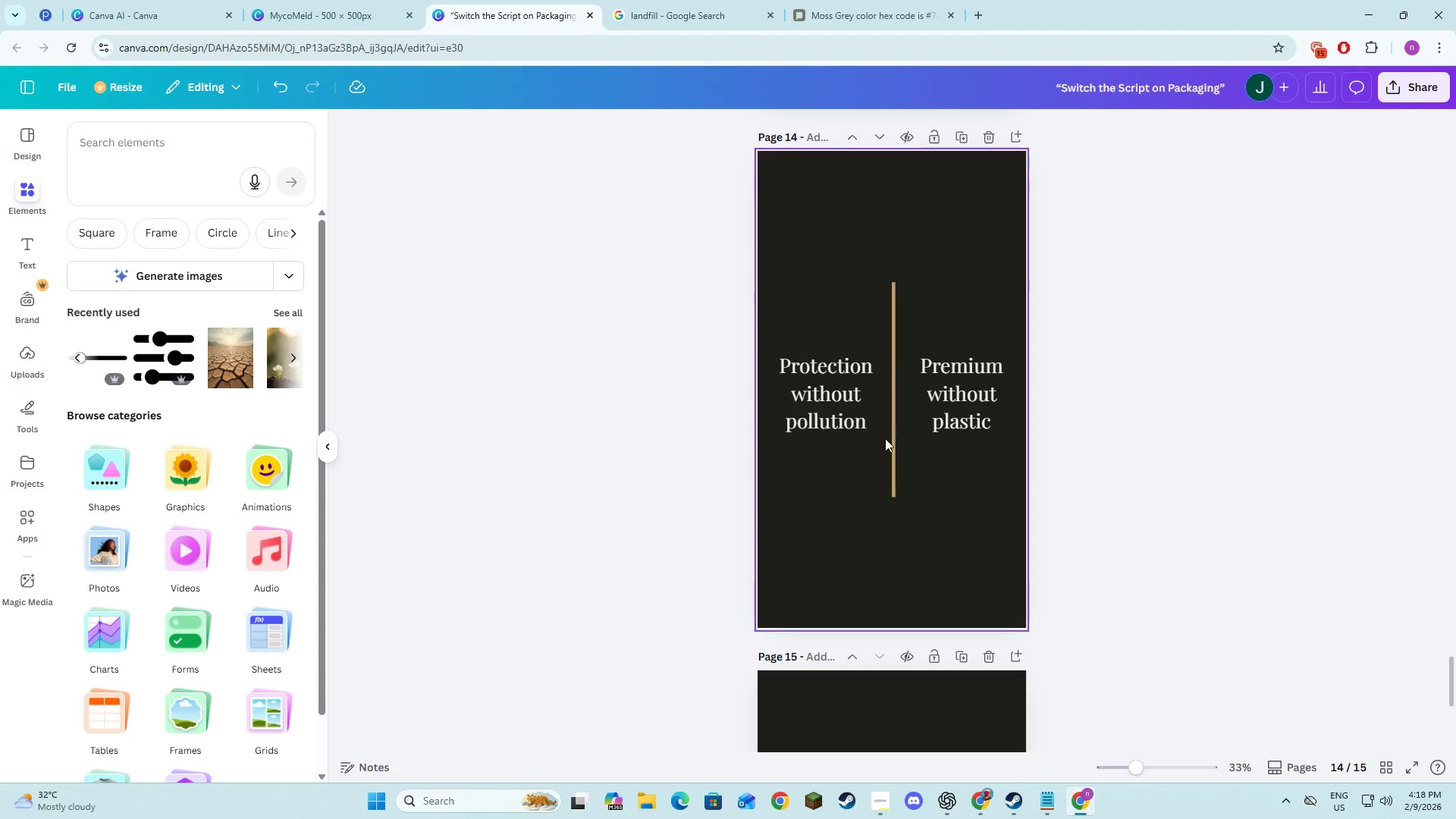 
key(Alt+AltLeft)
 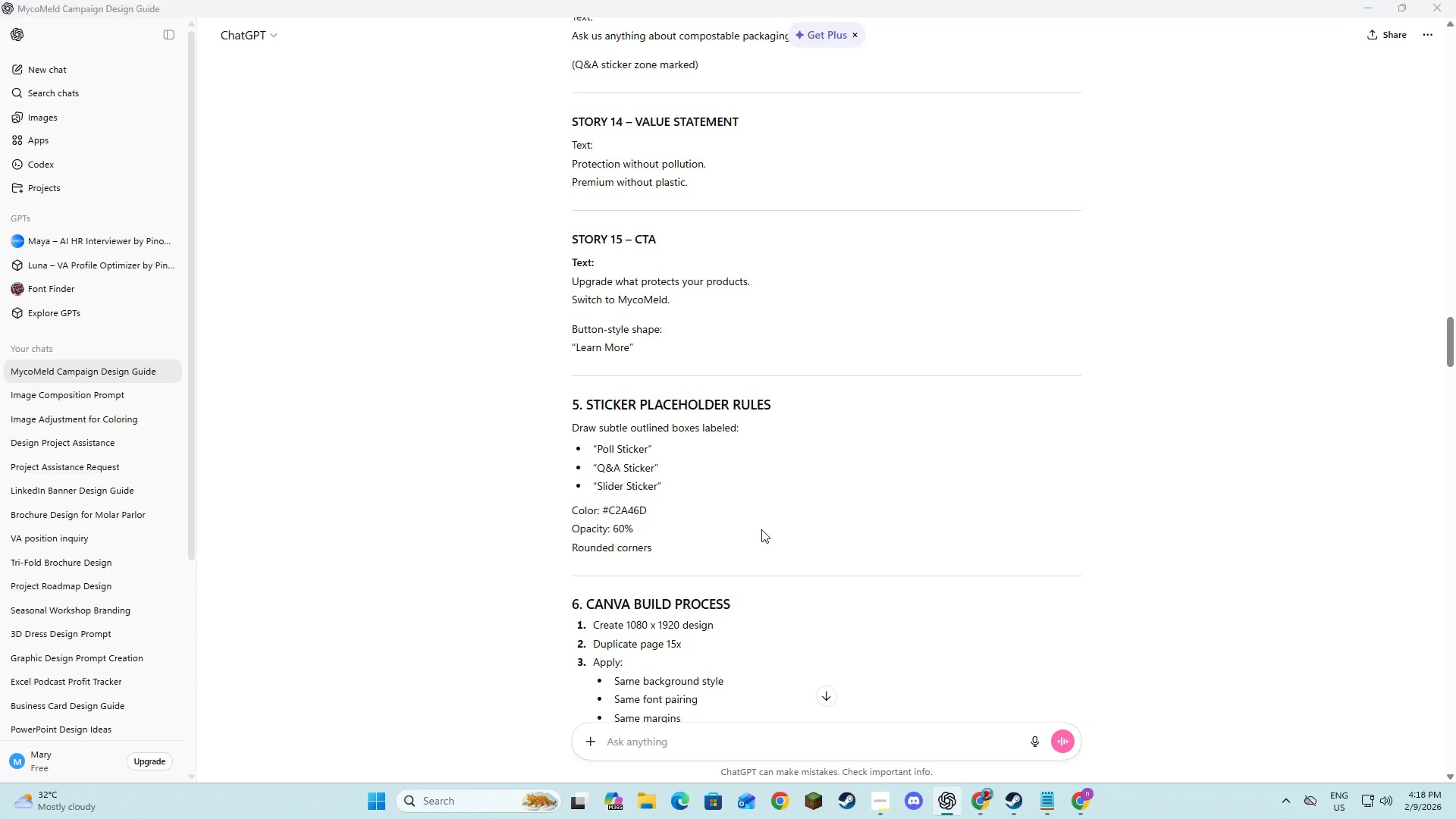 
key(Alt+Tab)
 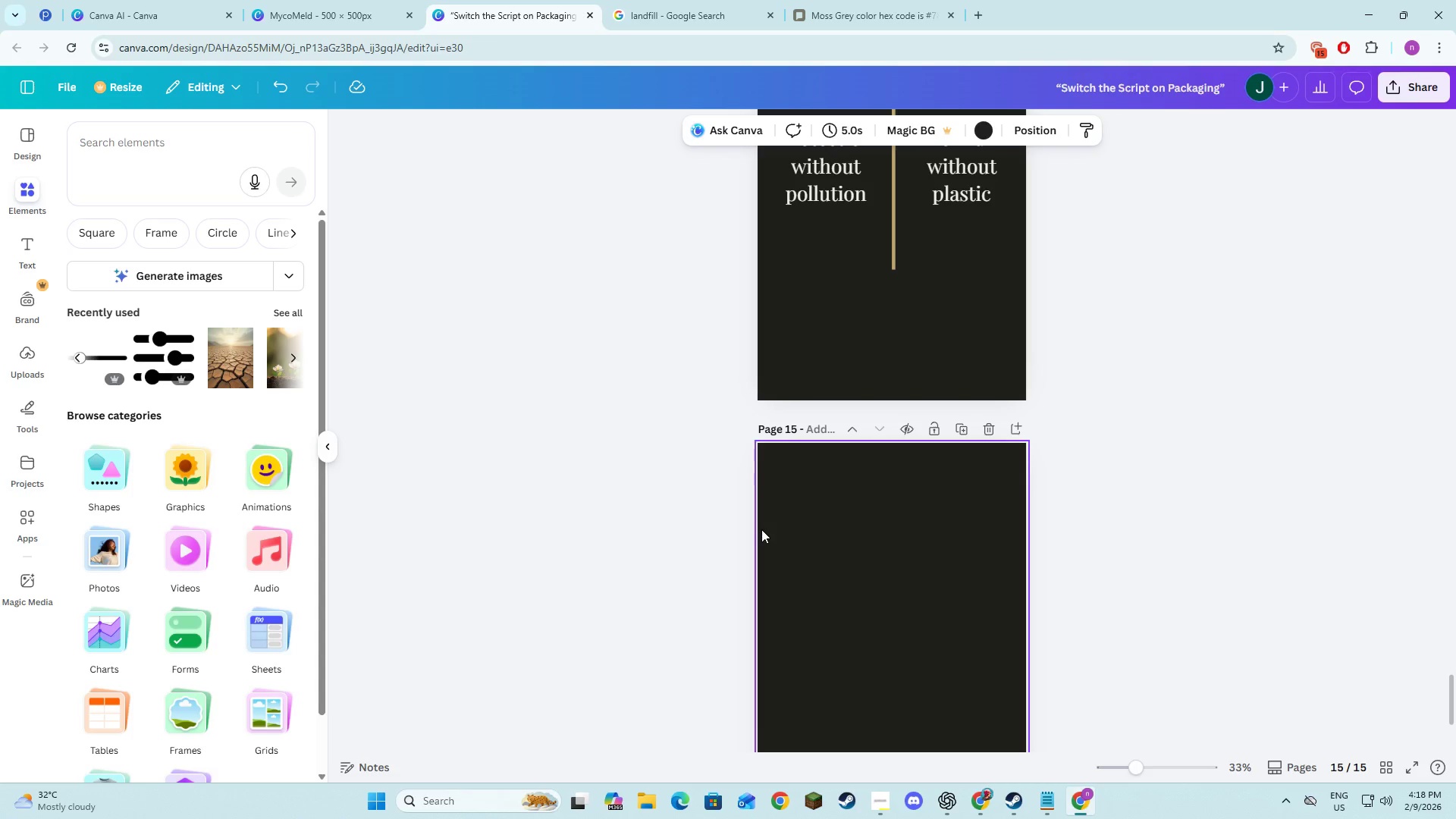 
scroll: coordinate [1238, 519], scroll_direction: down, amount: 3.0
 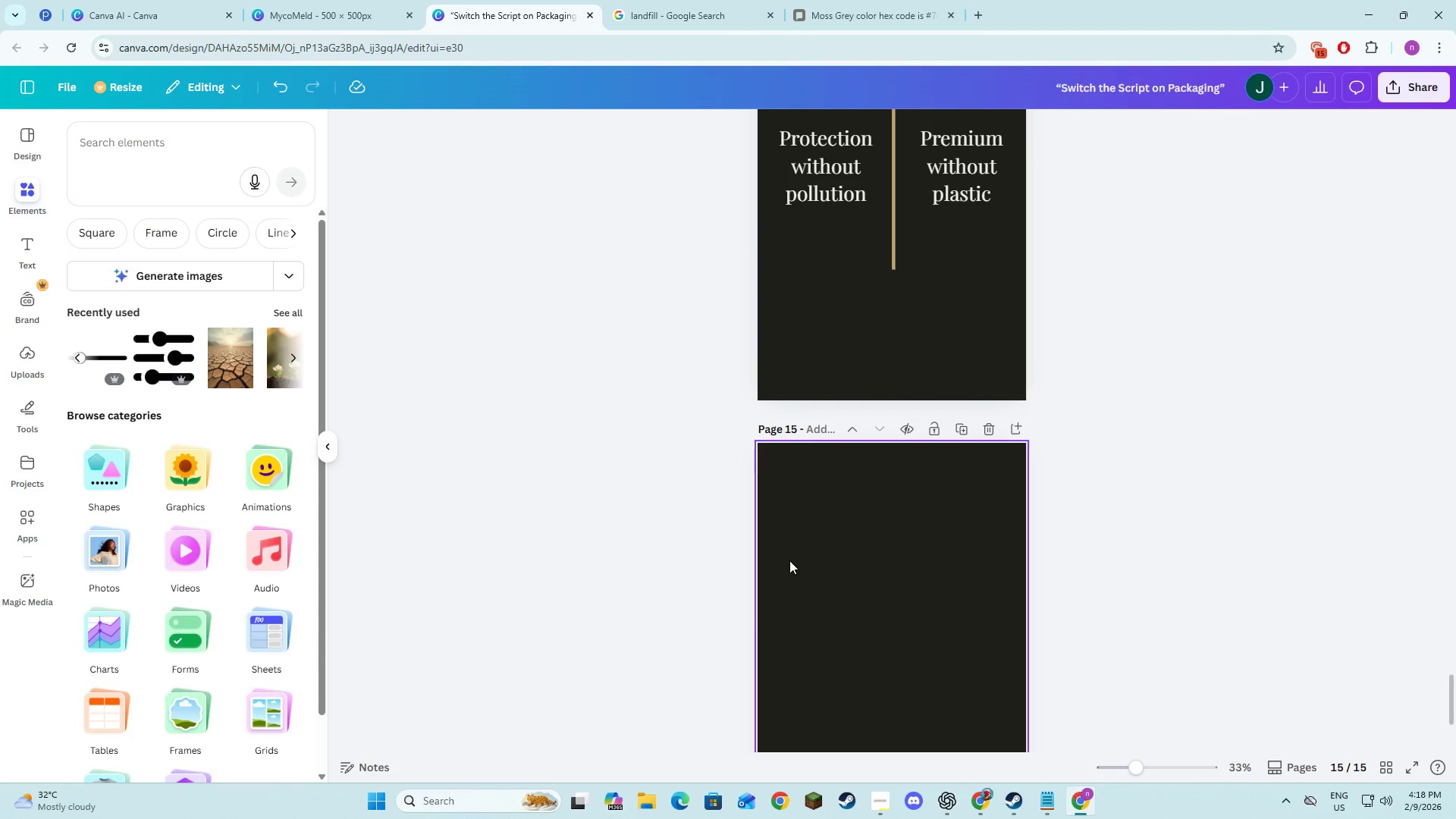 
key(Alt+AltLeft)
 